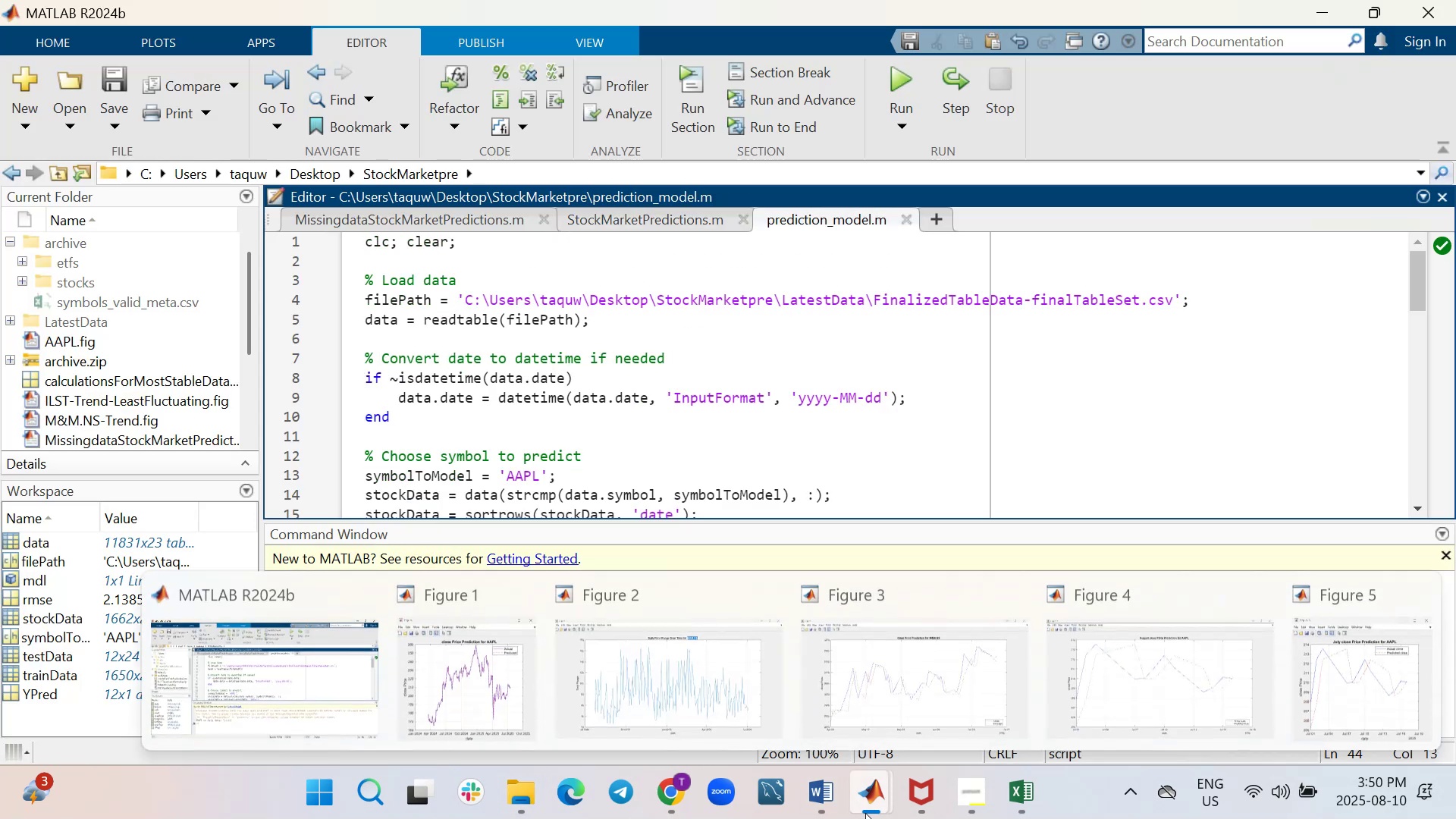 
left_click([359, 687])
 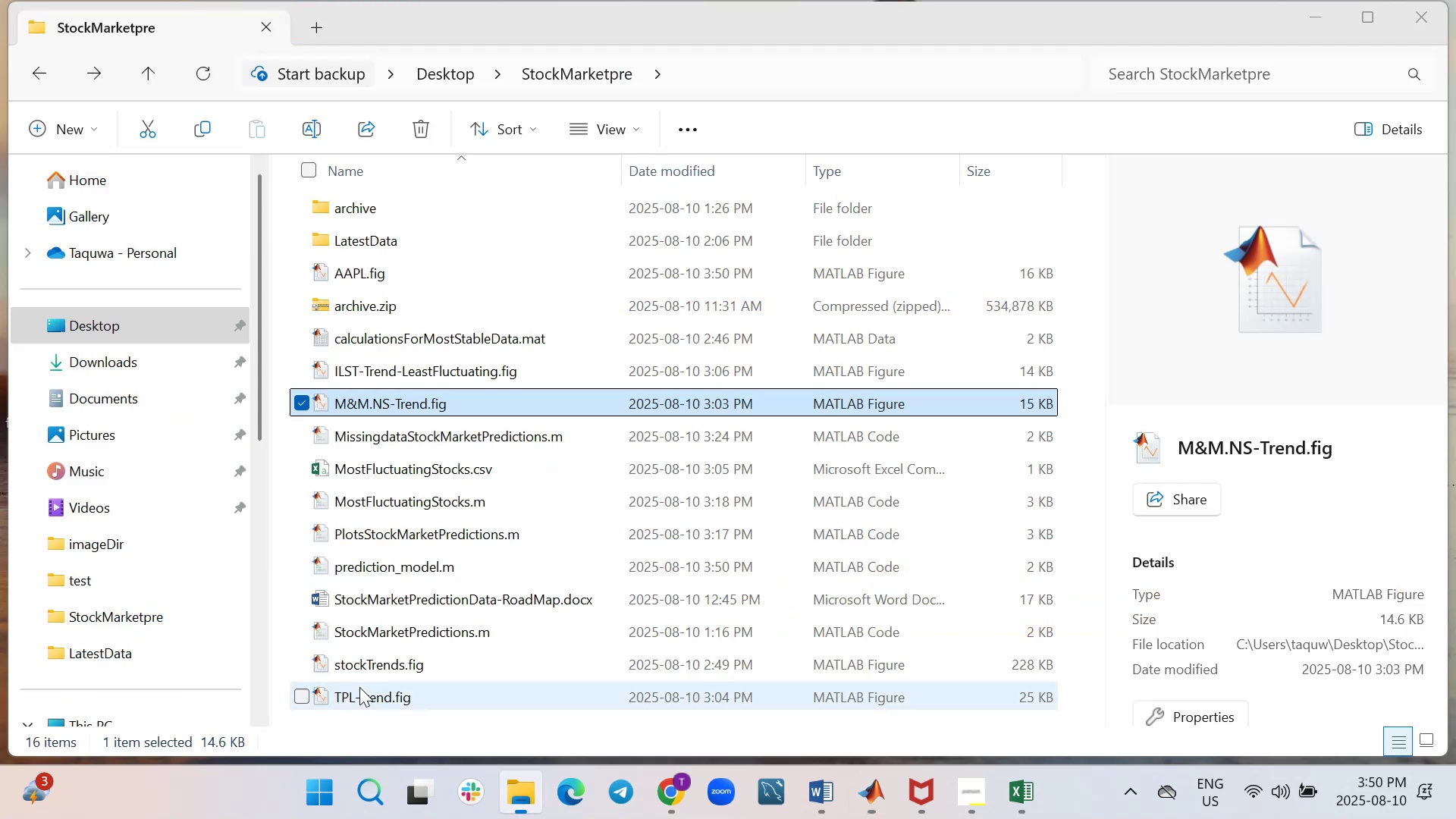 
mouse_move([436, 632])
 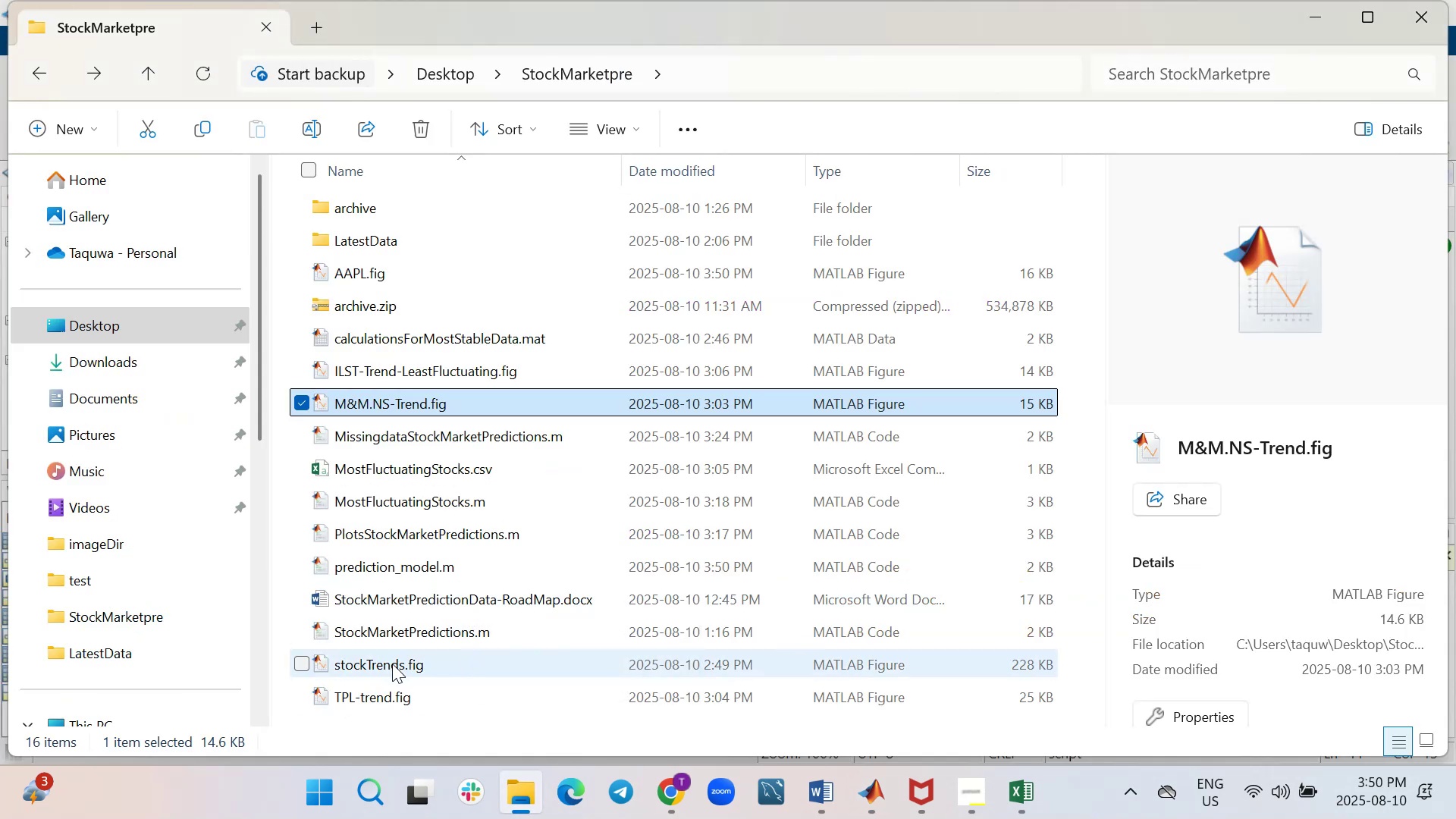 
left_click([392, 664])
 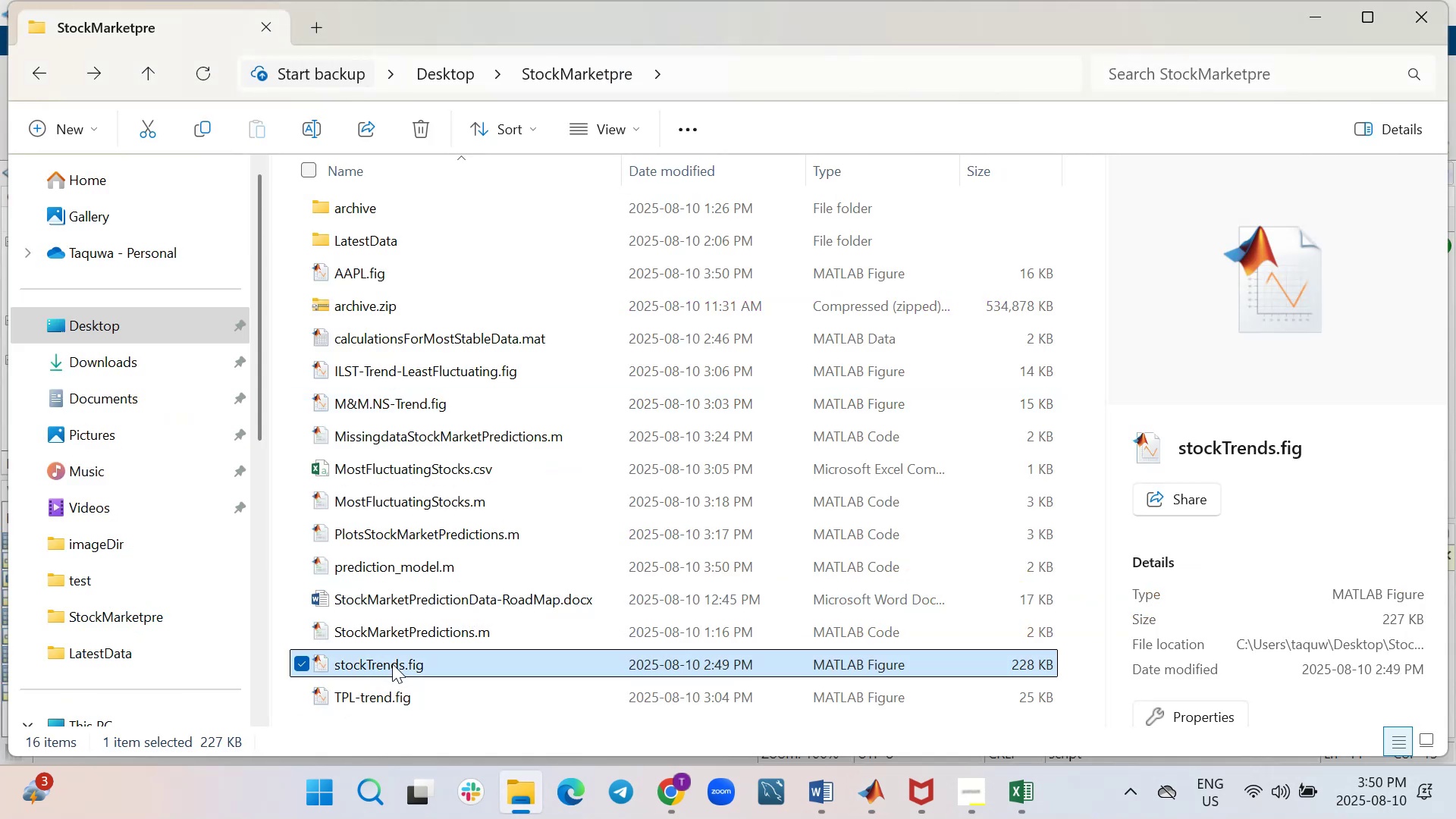 
right_click([392, 664])
 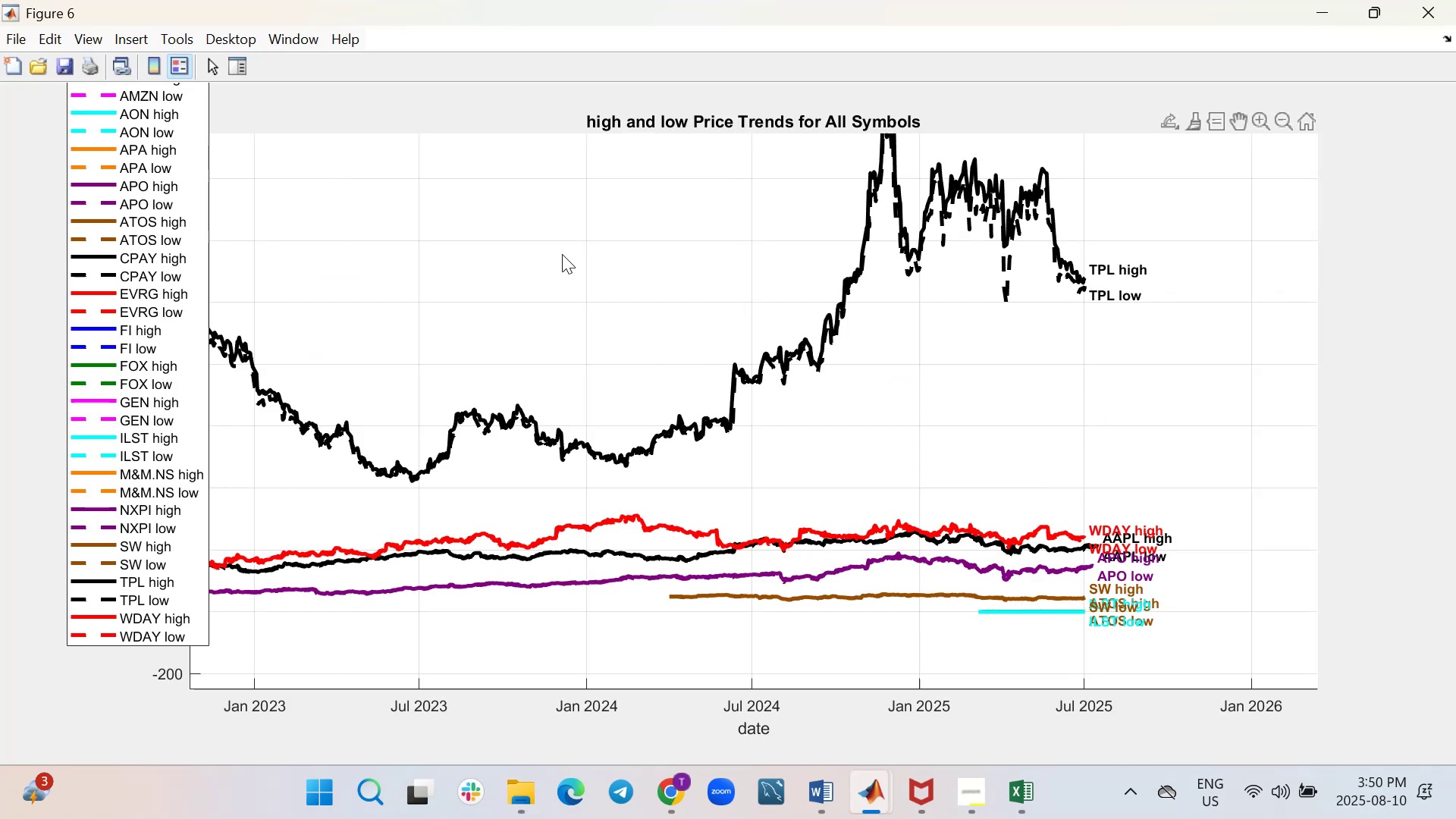 
wait(10.09)
 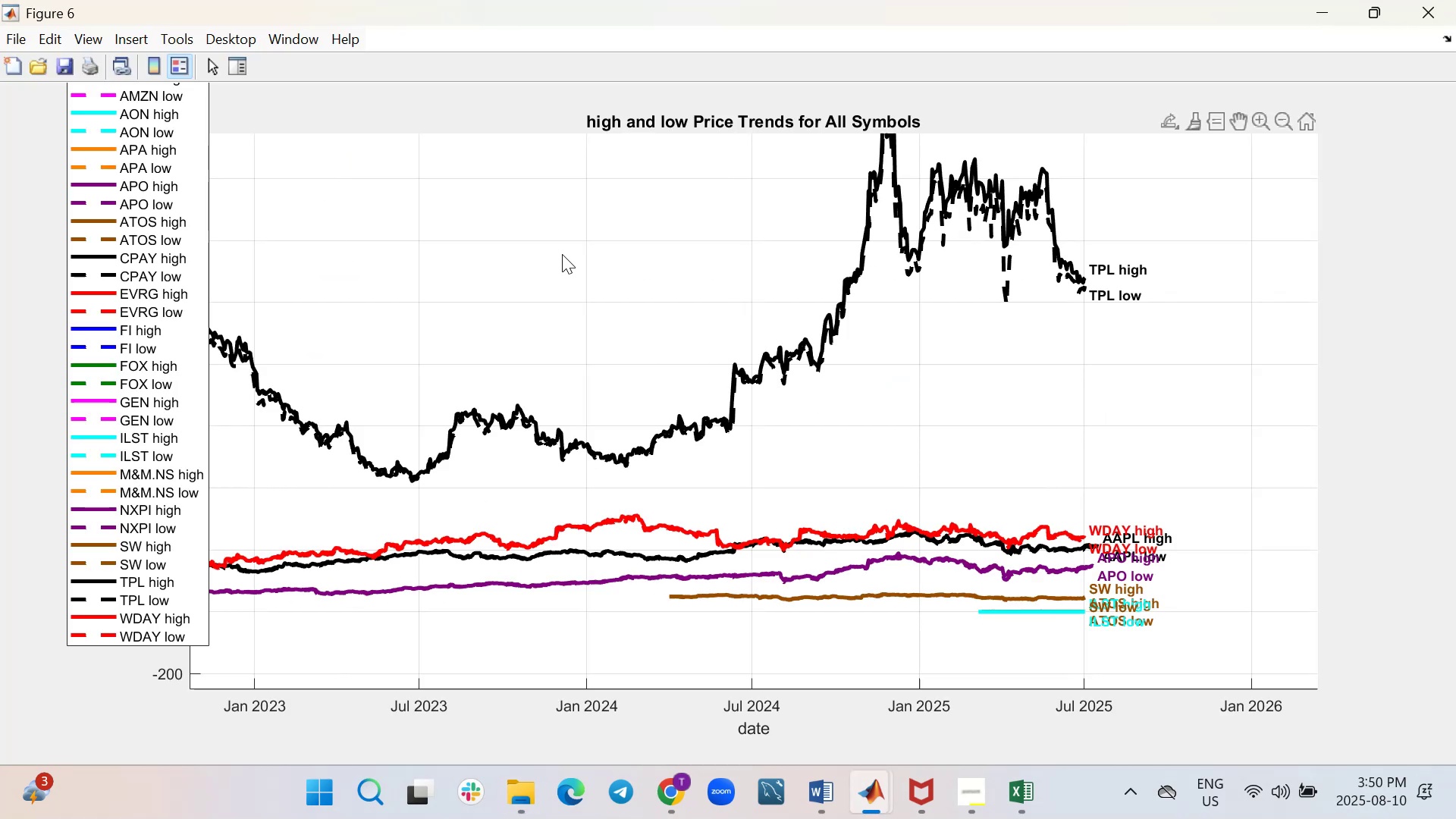 
left_click_drag(start_coordinate=[184, 130], to_coordinate=[180, 298])
 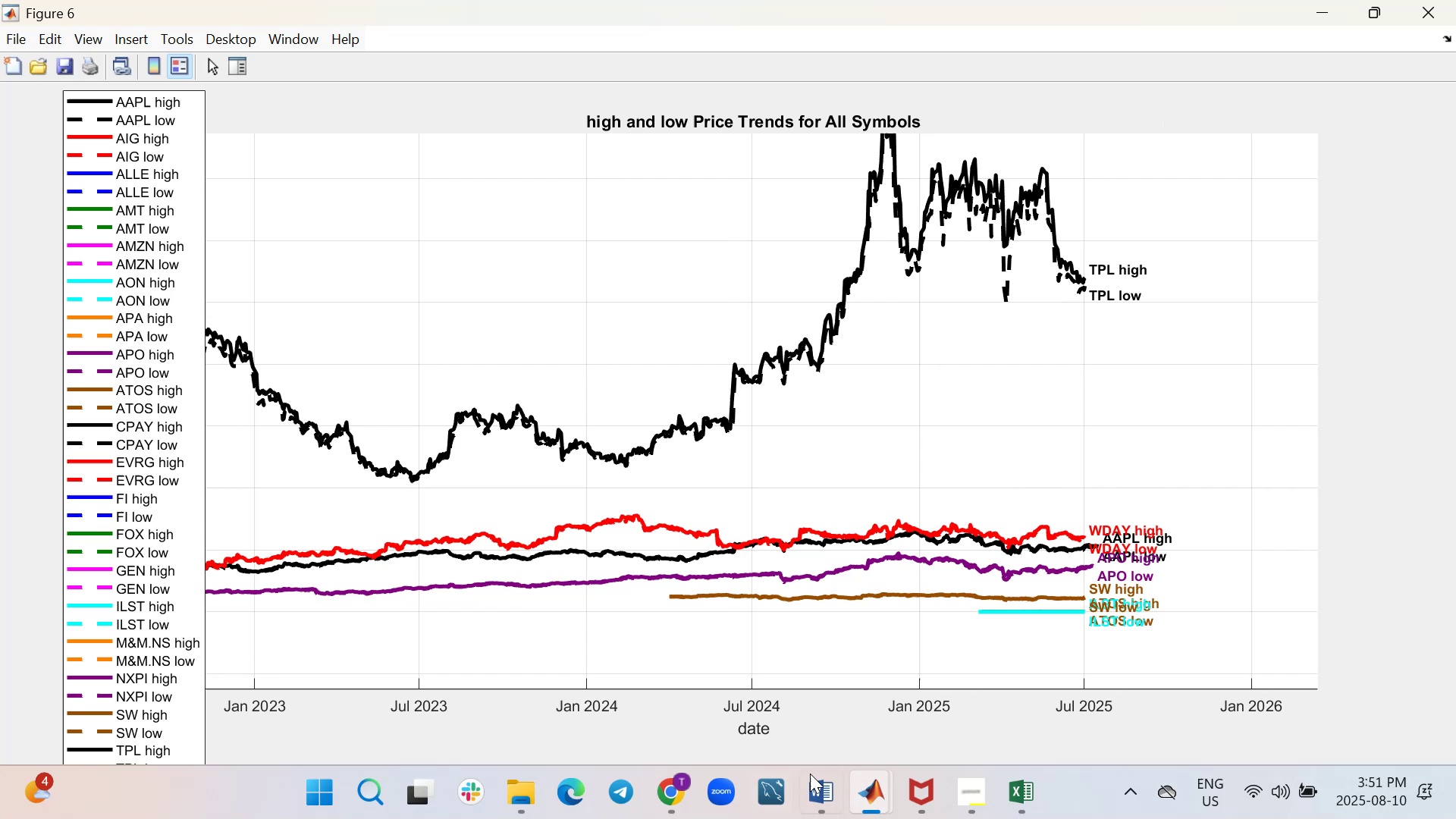 
wait(13.22)
 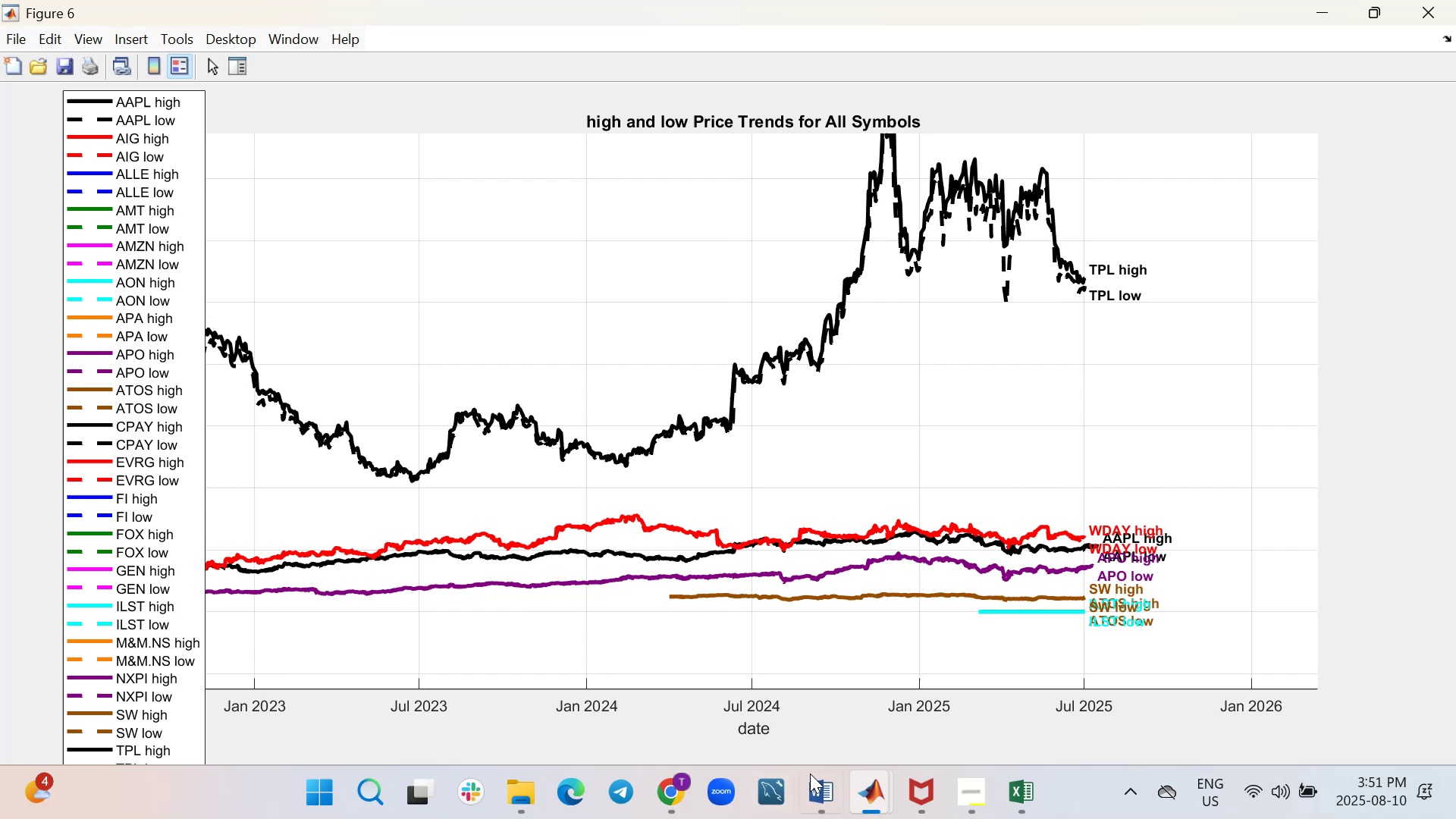 
mouse_move([845, 785])
 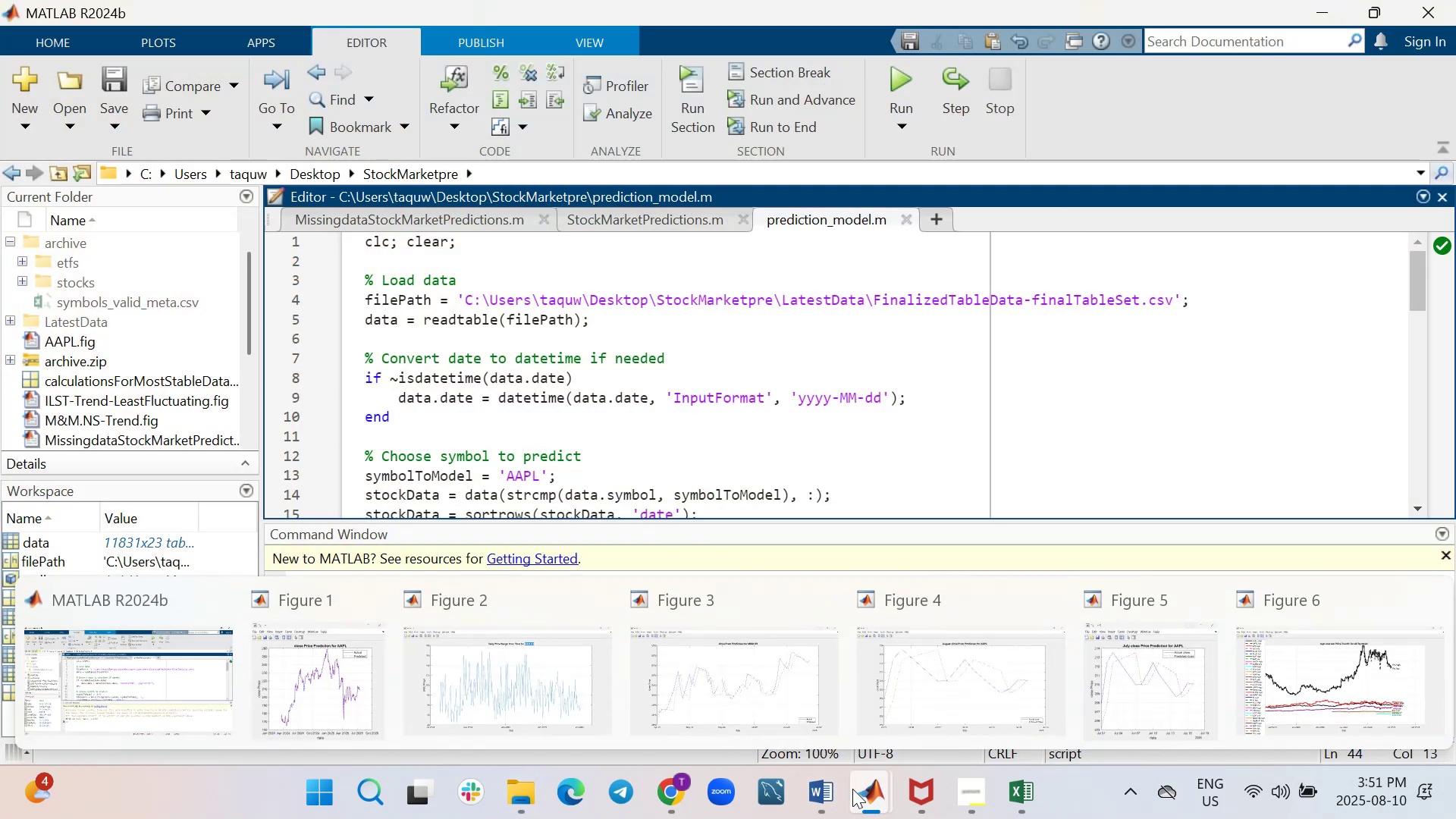 
mouse_move([827, 764])
 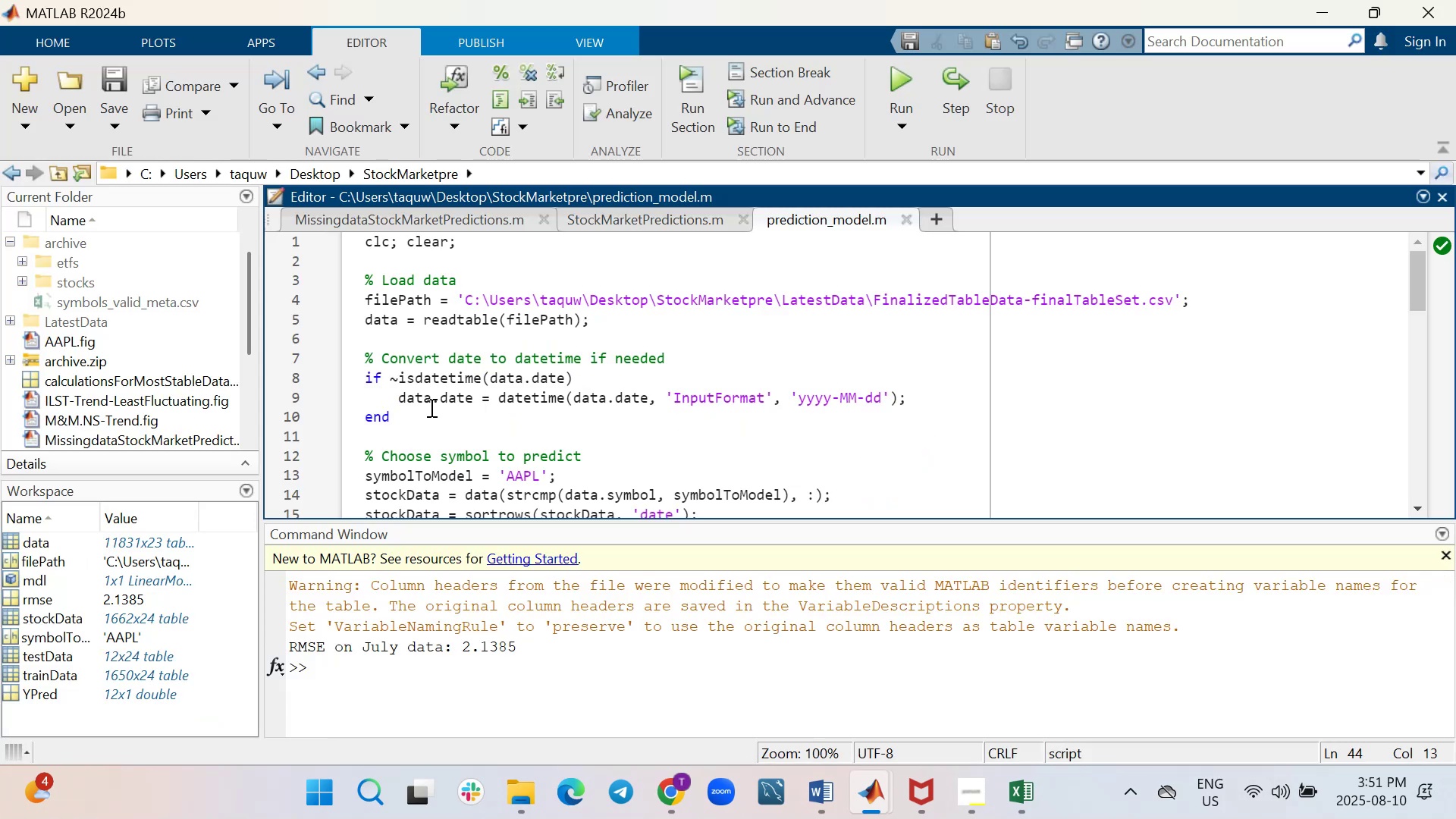 
wait(9.46)
 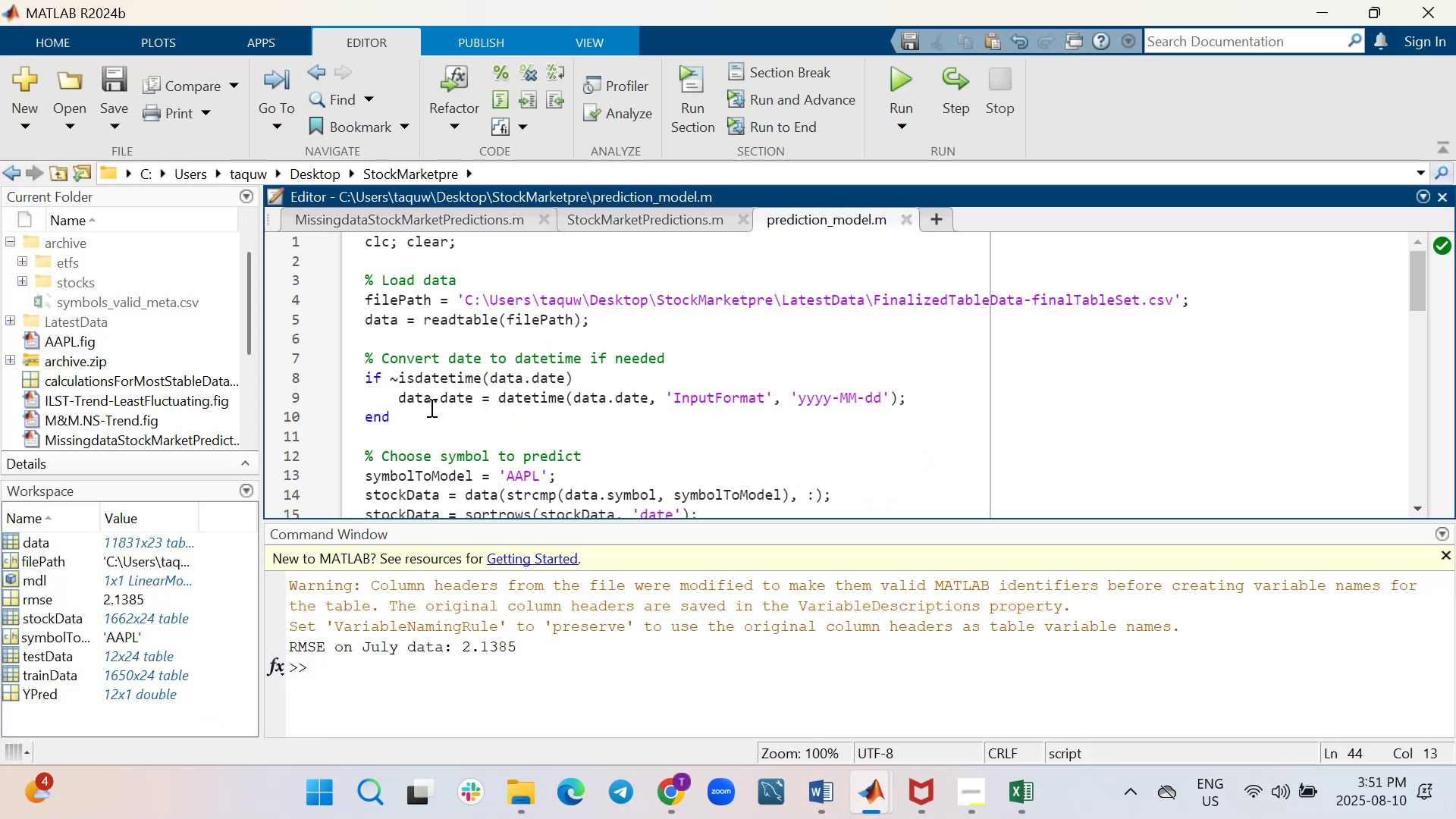 
left_click([540, 470])
 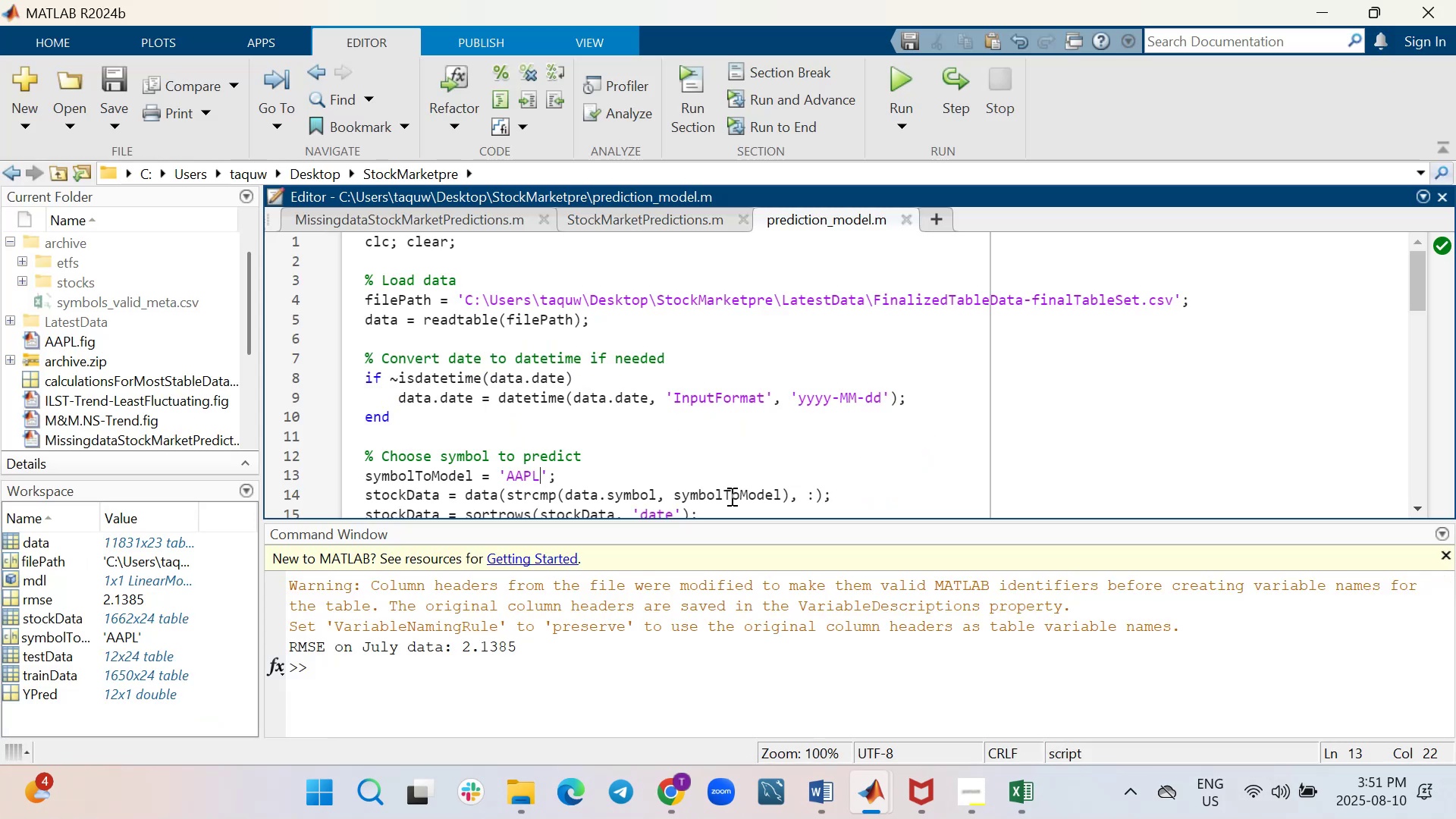 
key(Backspace)
 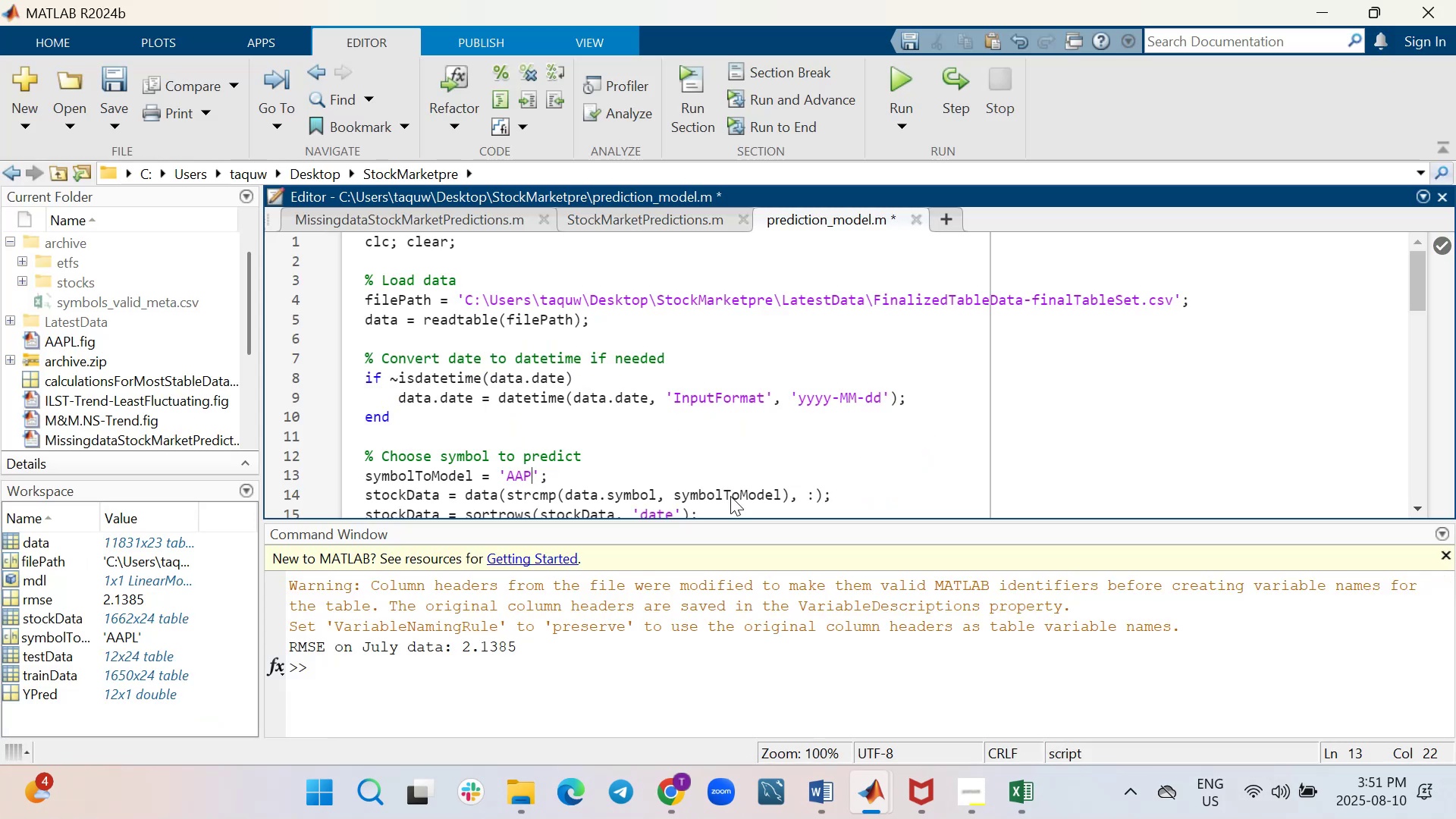 
key(Backspace)
 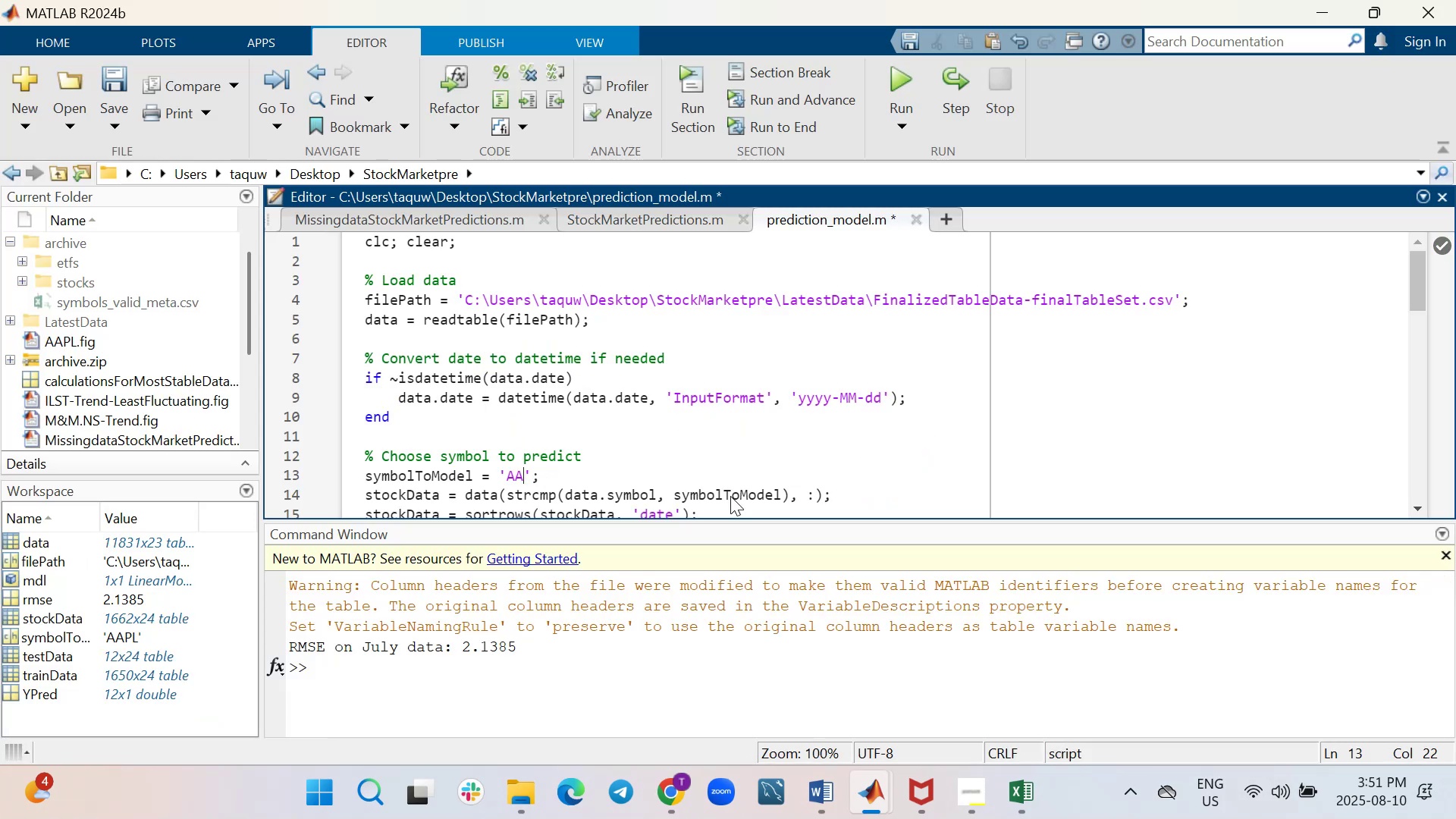 
key(Backspace)
 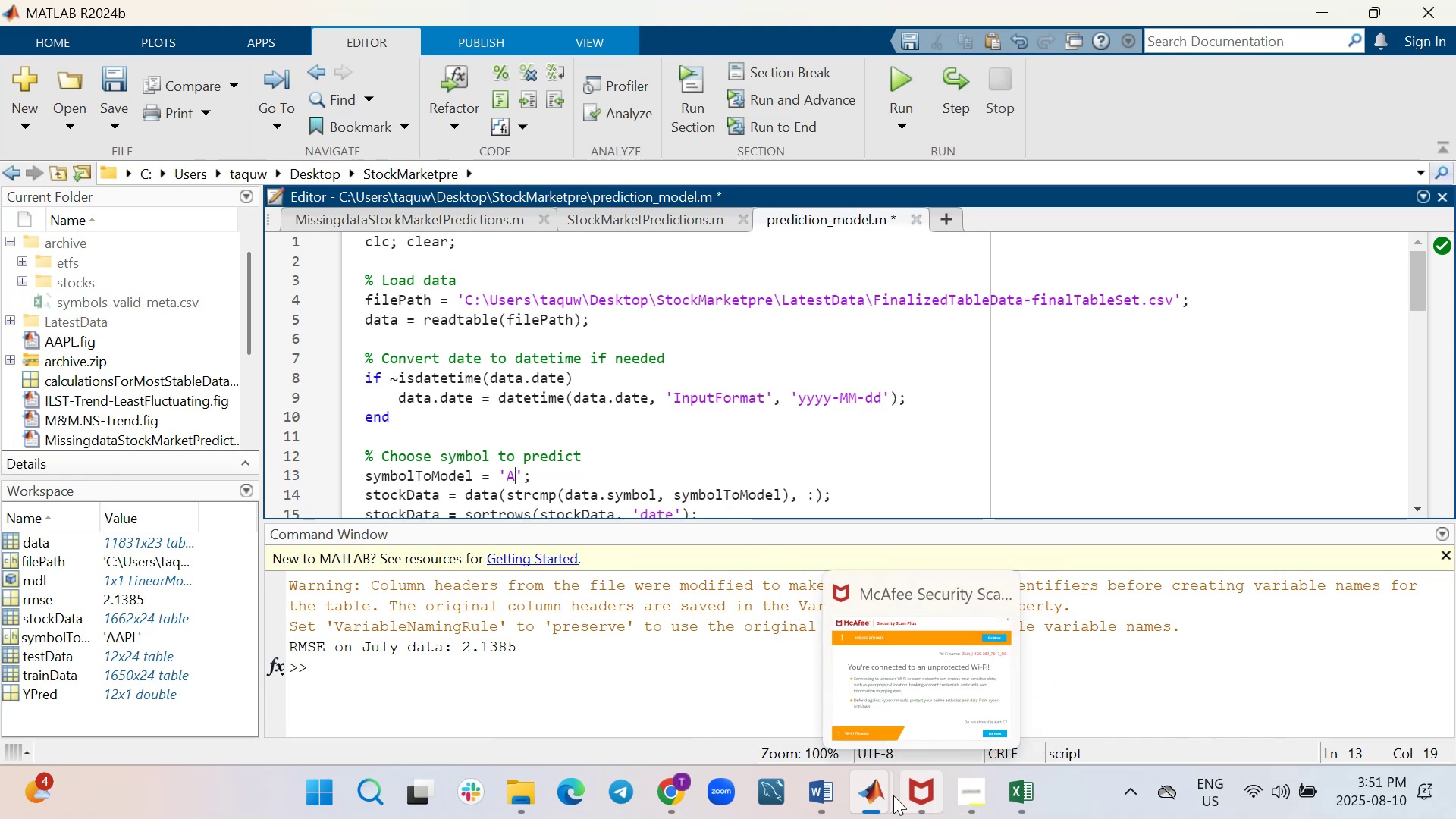 
wait(5.18)
 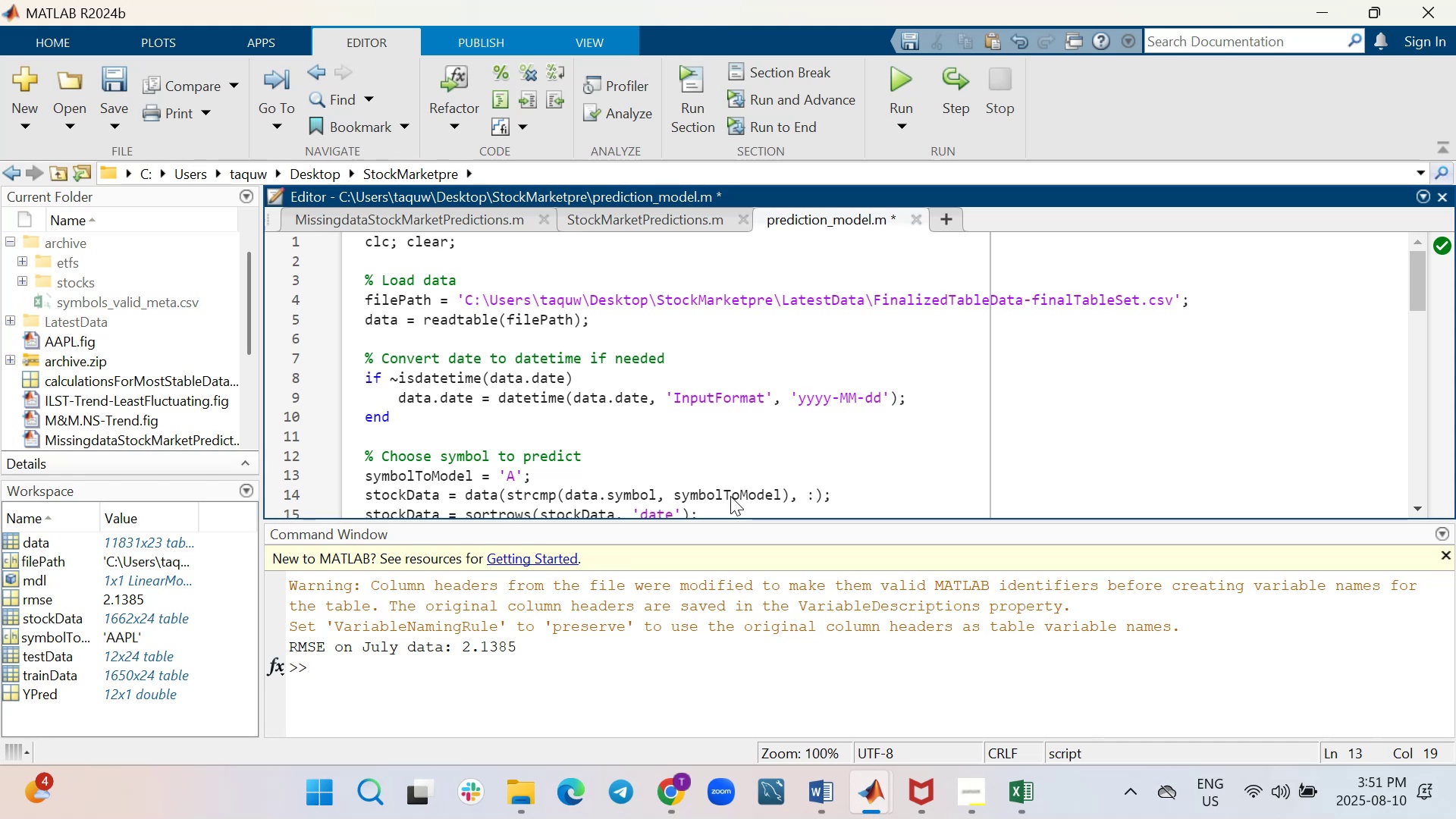 
mouse_move([1222, 652])
 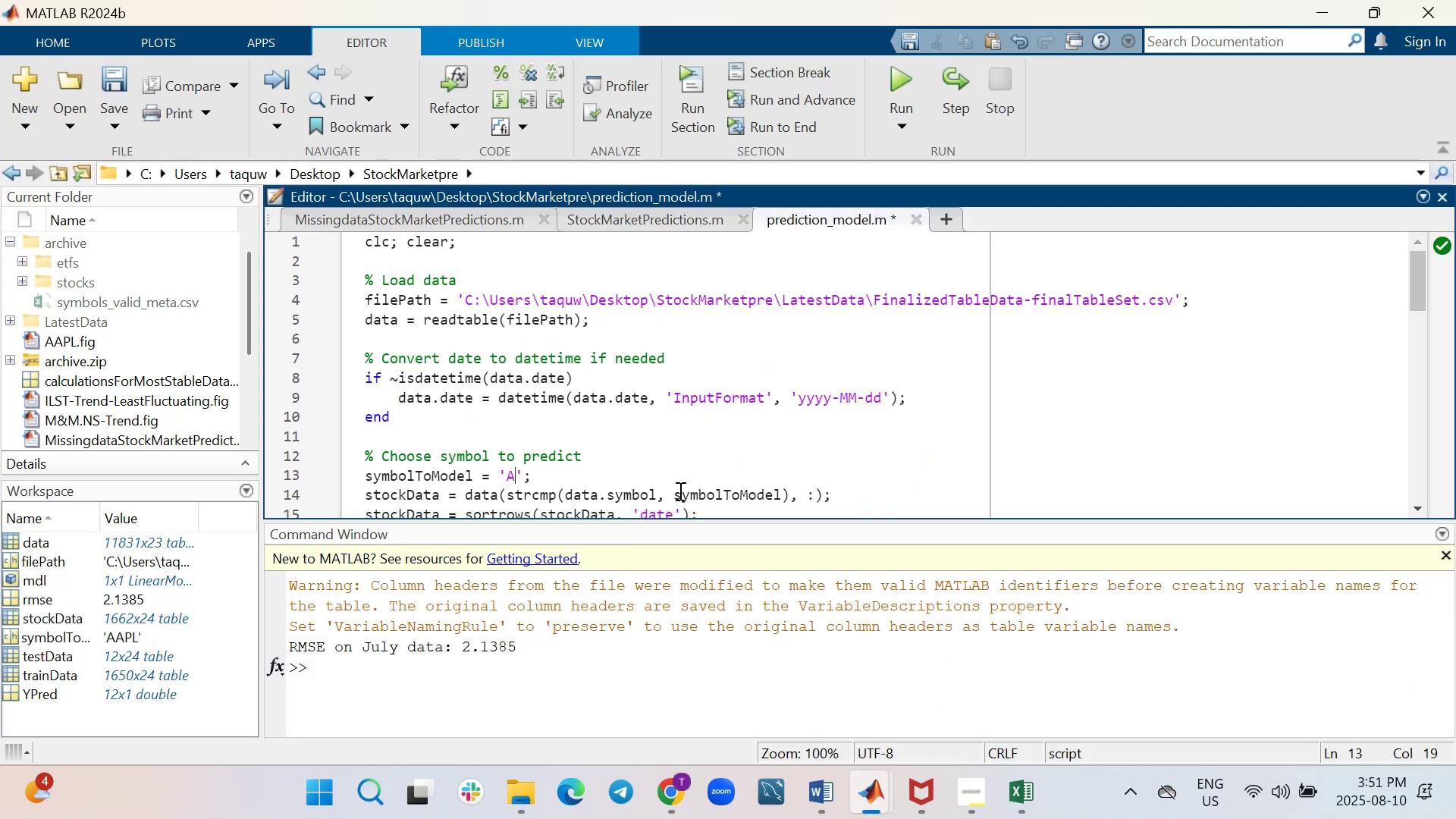 
type(IG)
 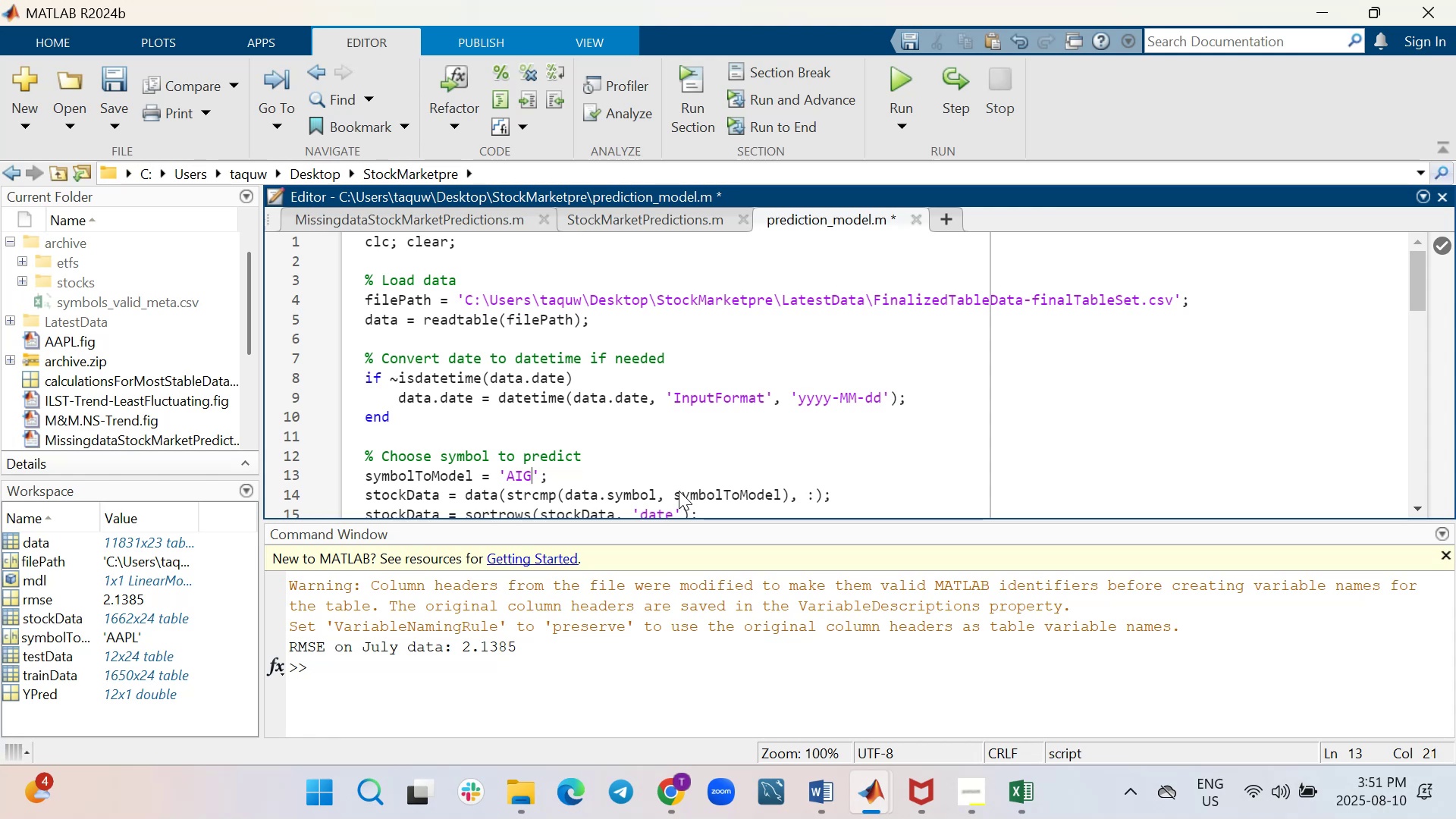 
wait(6.78)
 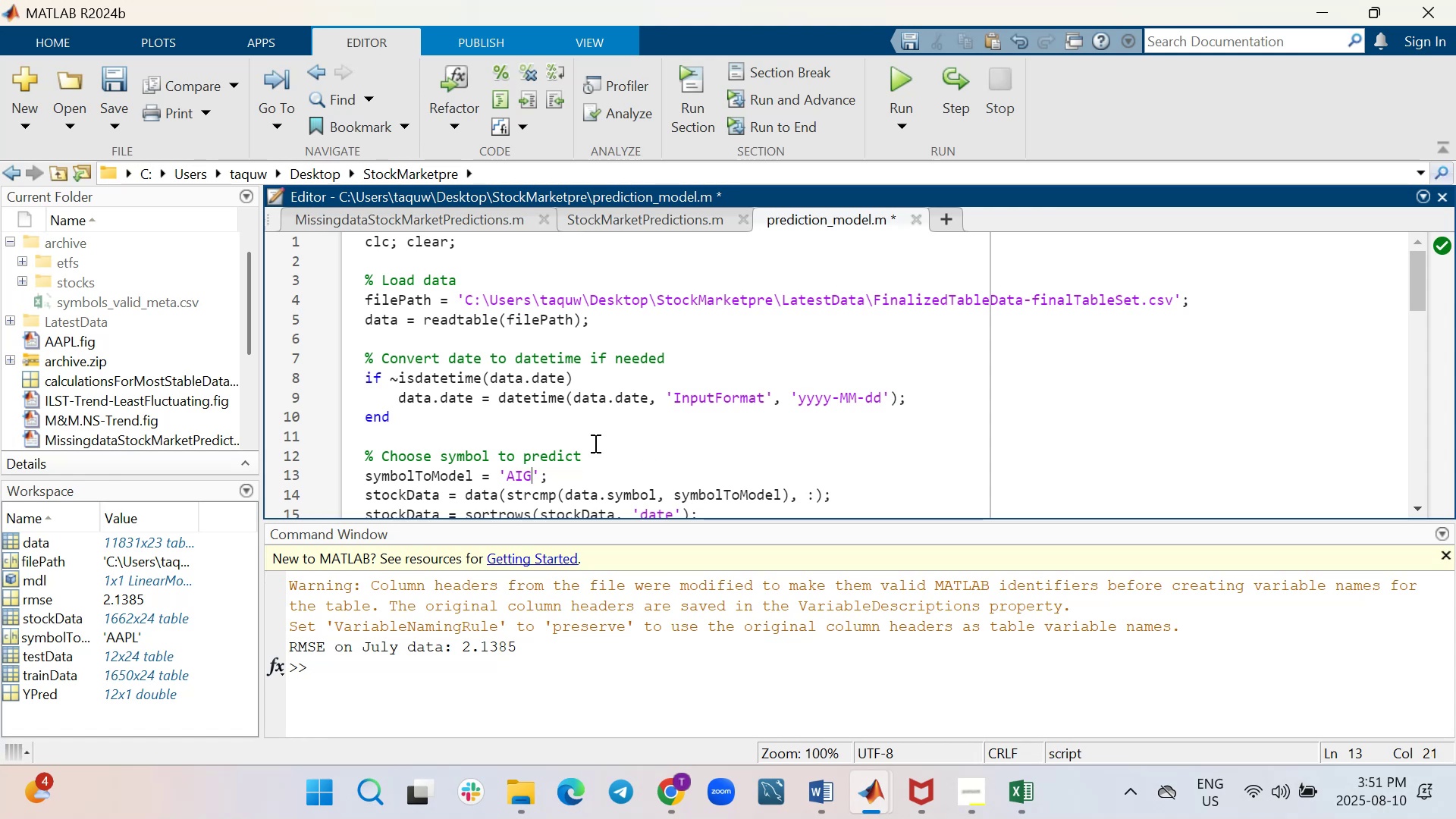 
key(Control+S)
 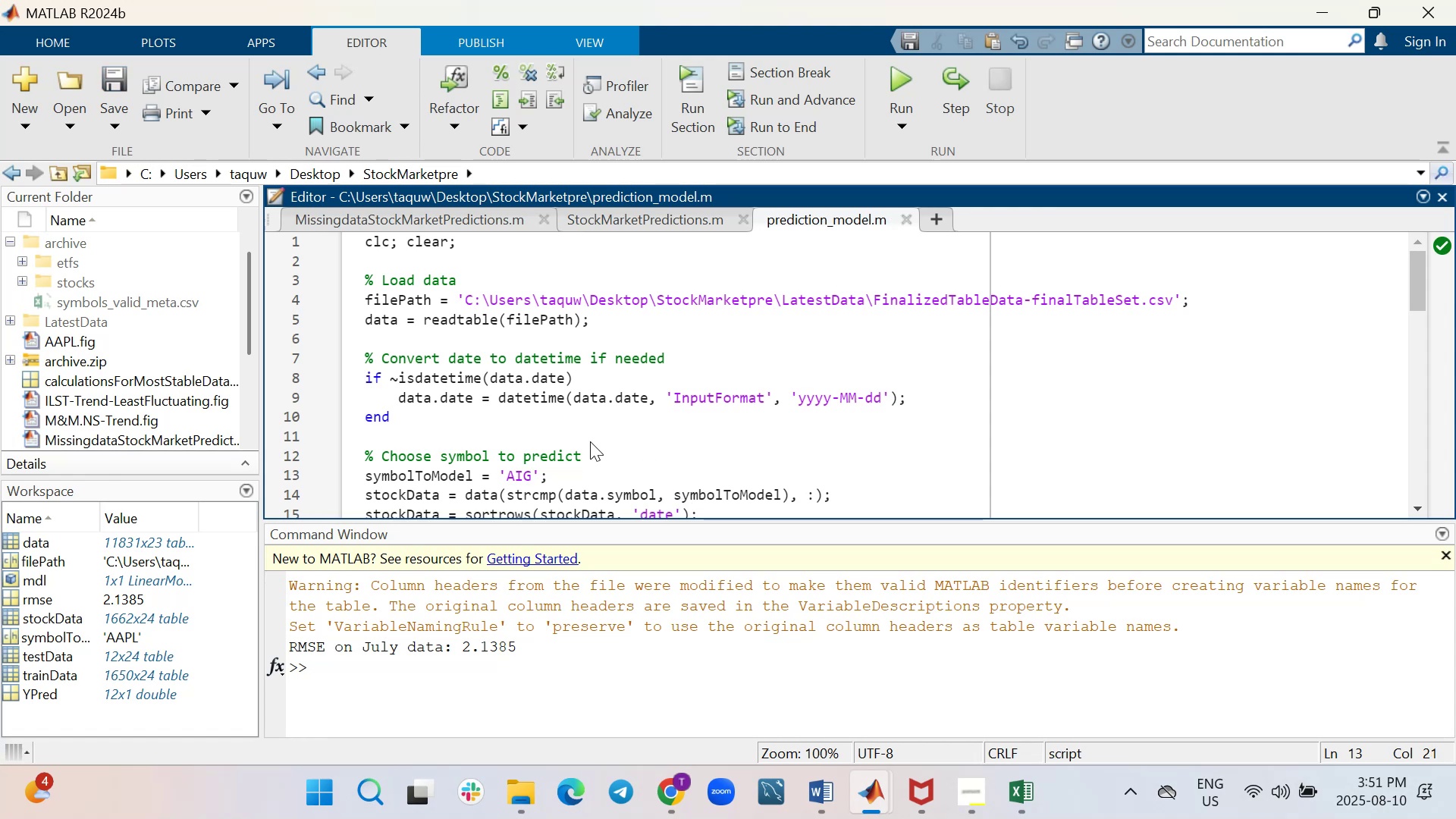 
scroll: coordinate [589, 441], scroll_direction: down, amount: 5.0
 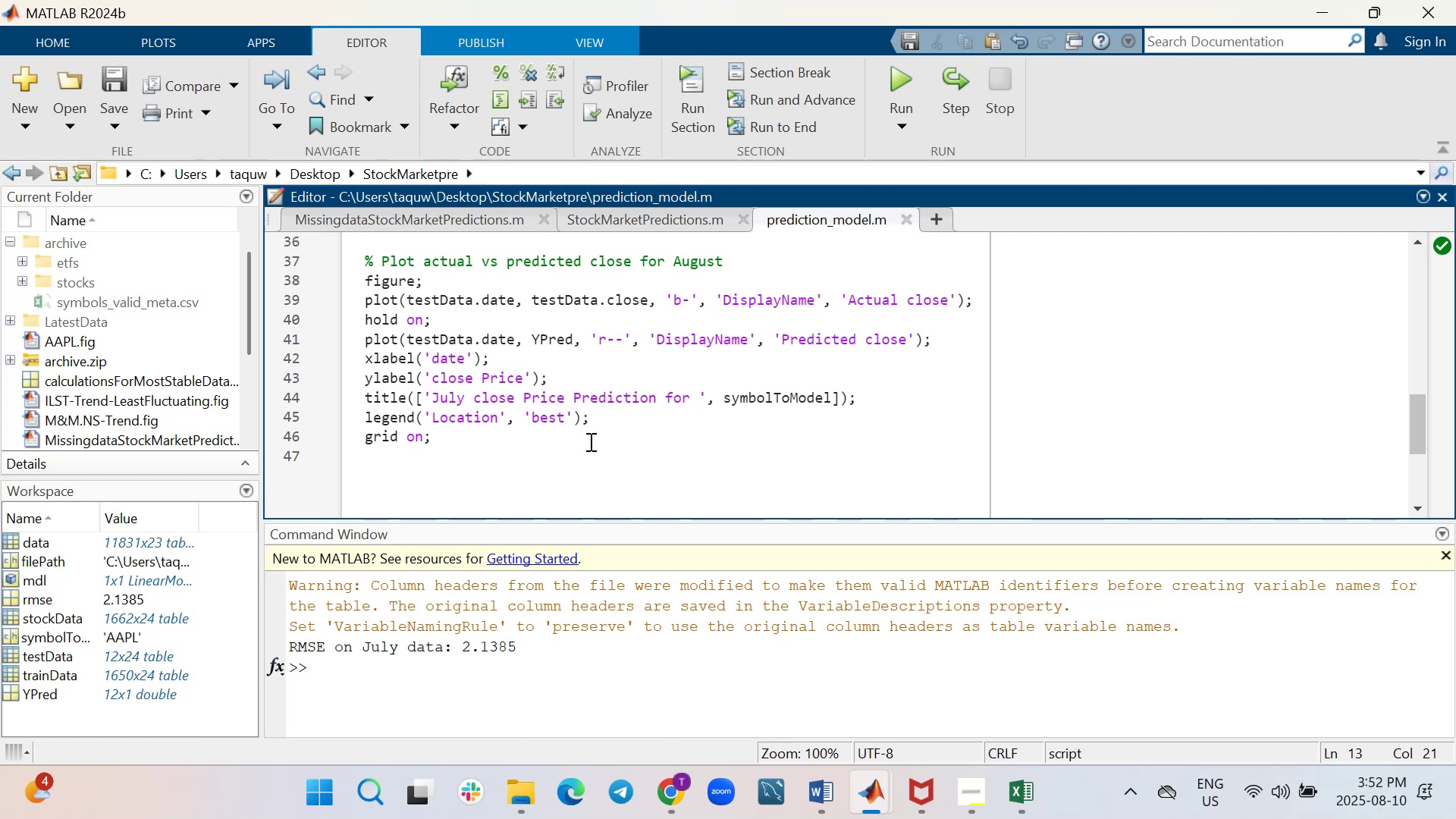 
scroll: coordinate [589, 441], scroll_direction: up, amount: 4.0
 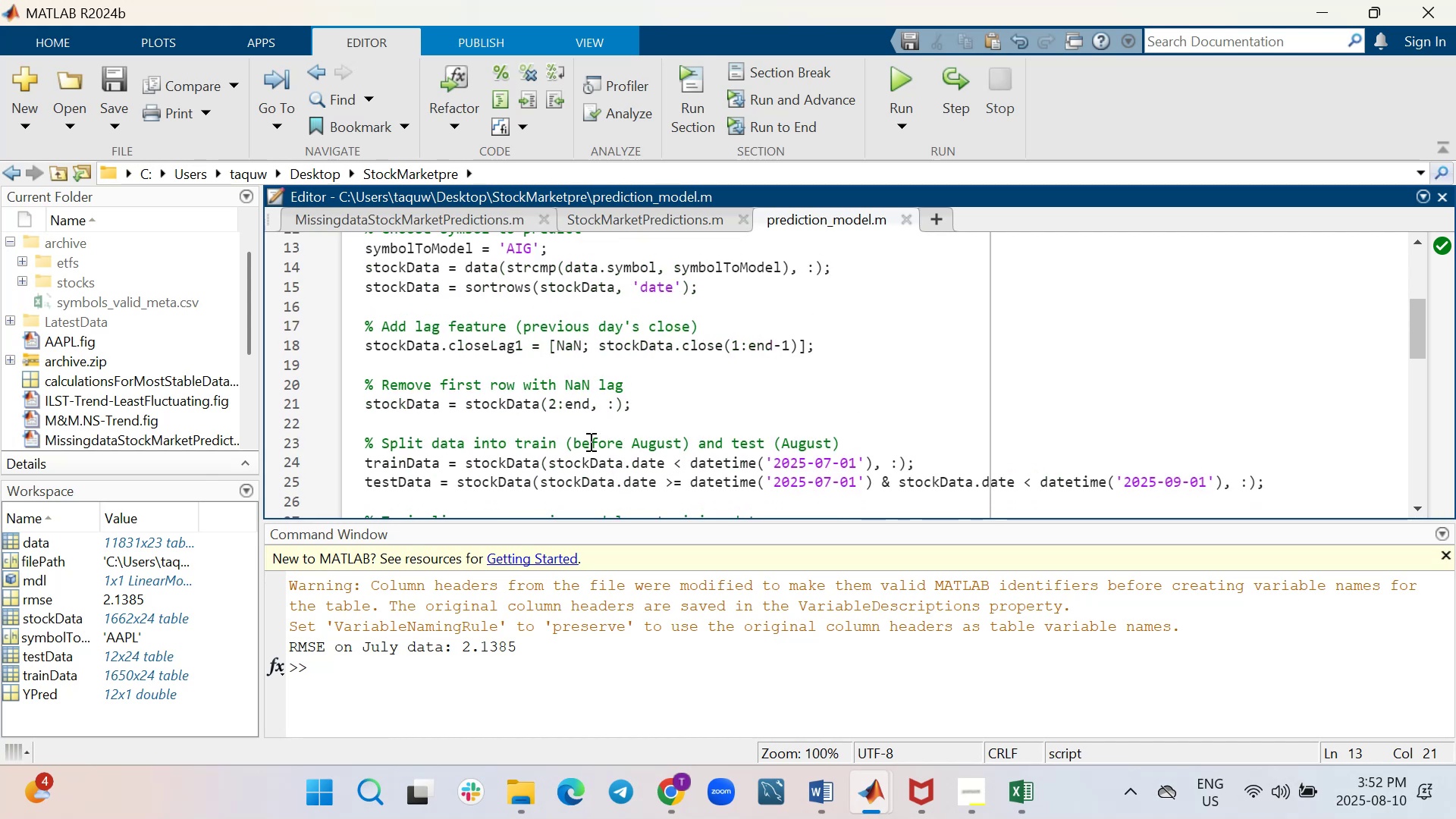 
wait(7.76)
 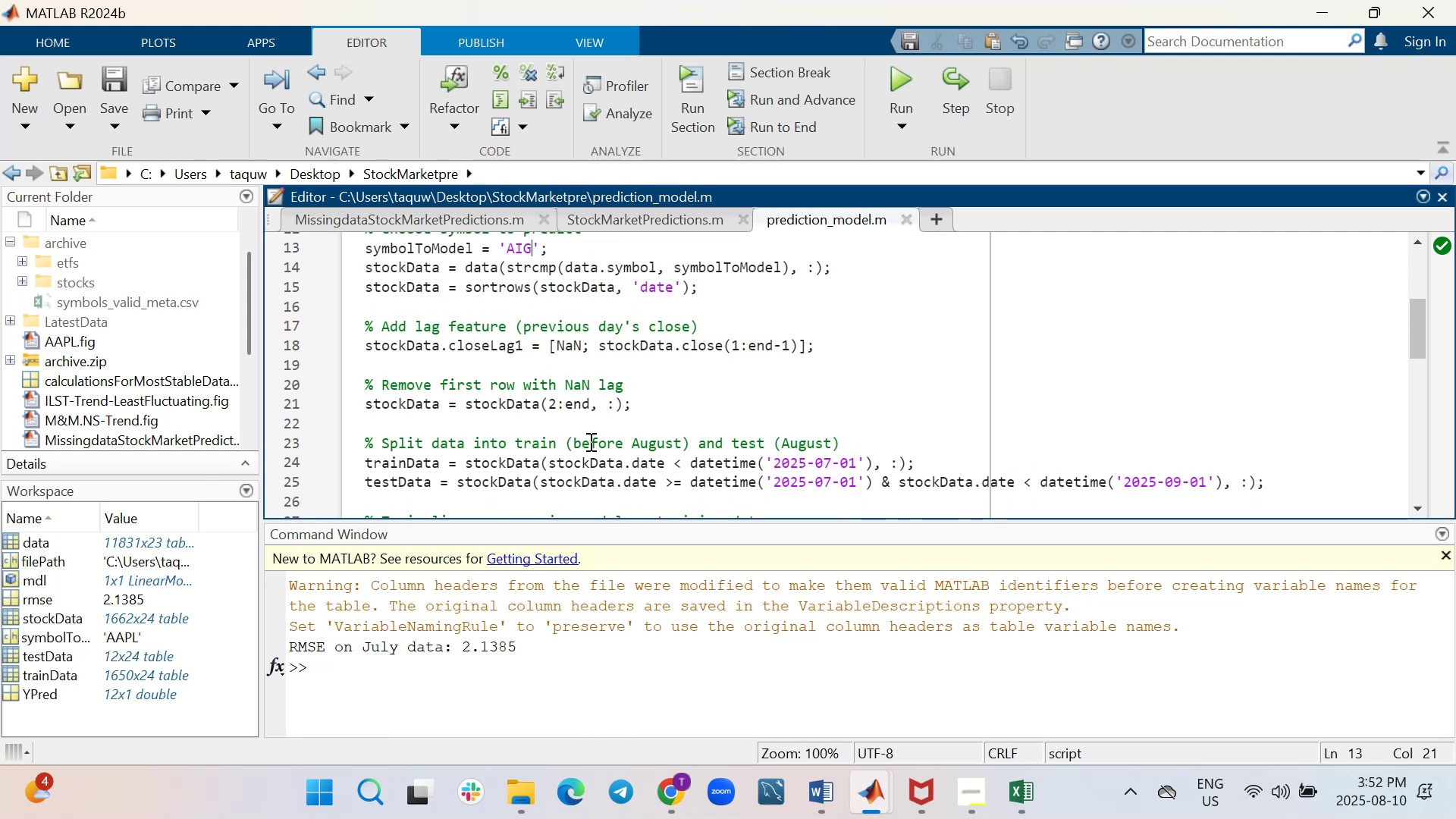 
scroll: coordinate [589, 441], scroll_direction: up, amount: 1.0
 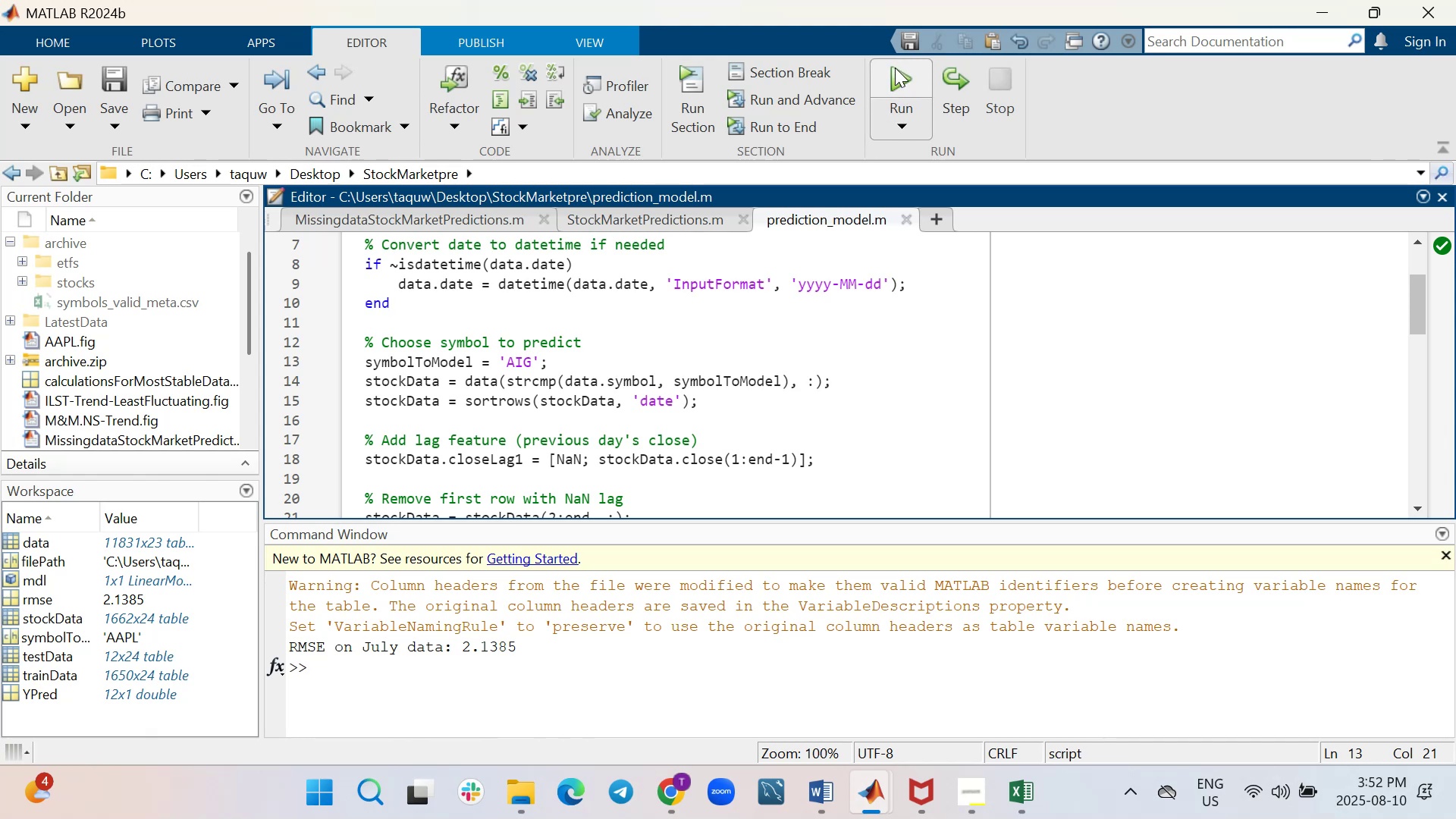 
wait(17.22)
 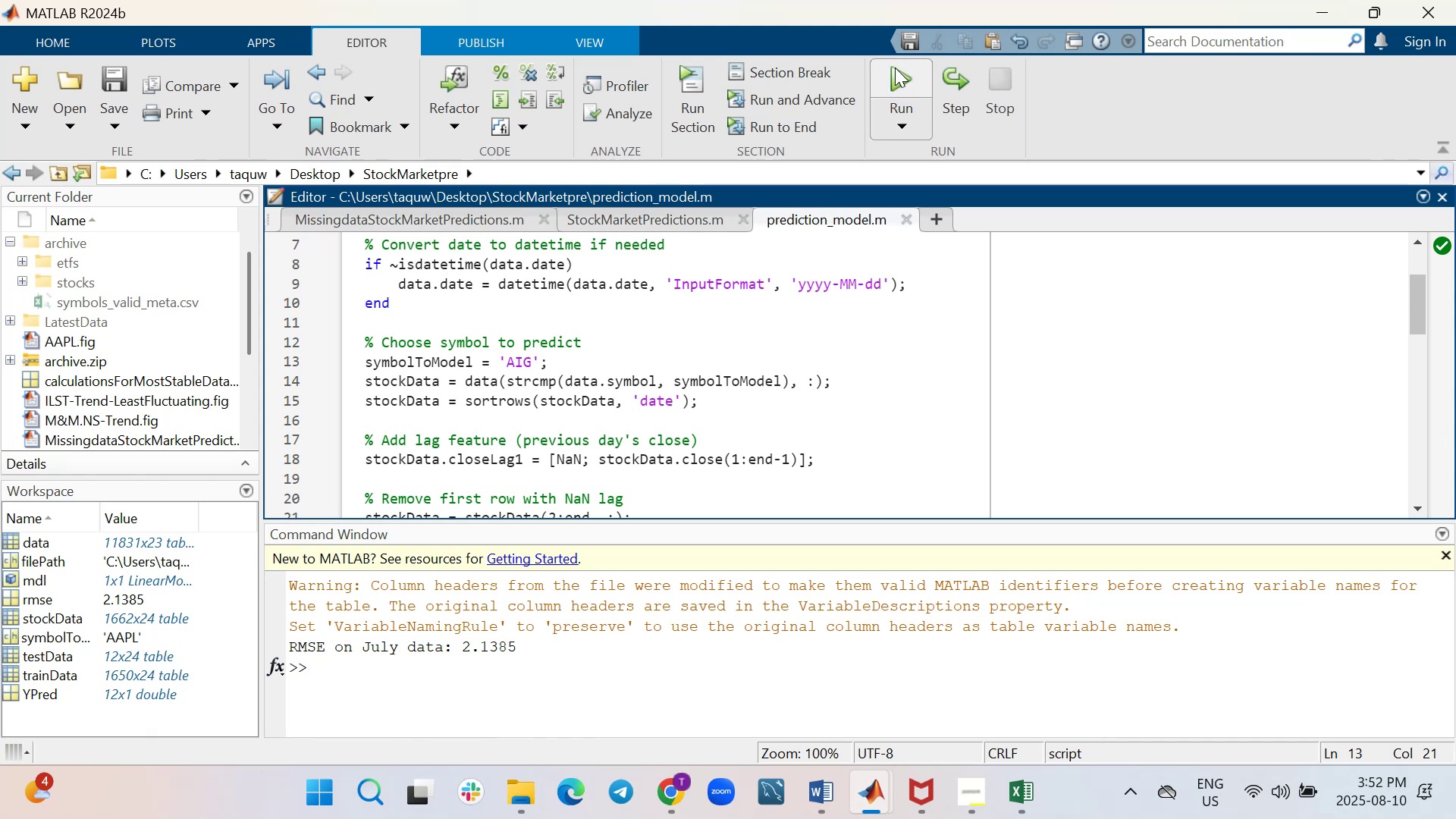 
left_click([916, 166])
 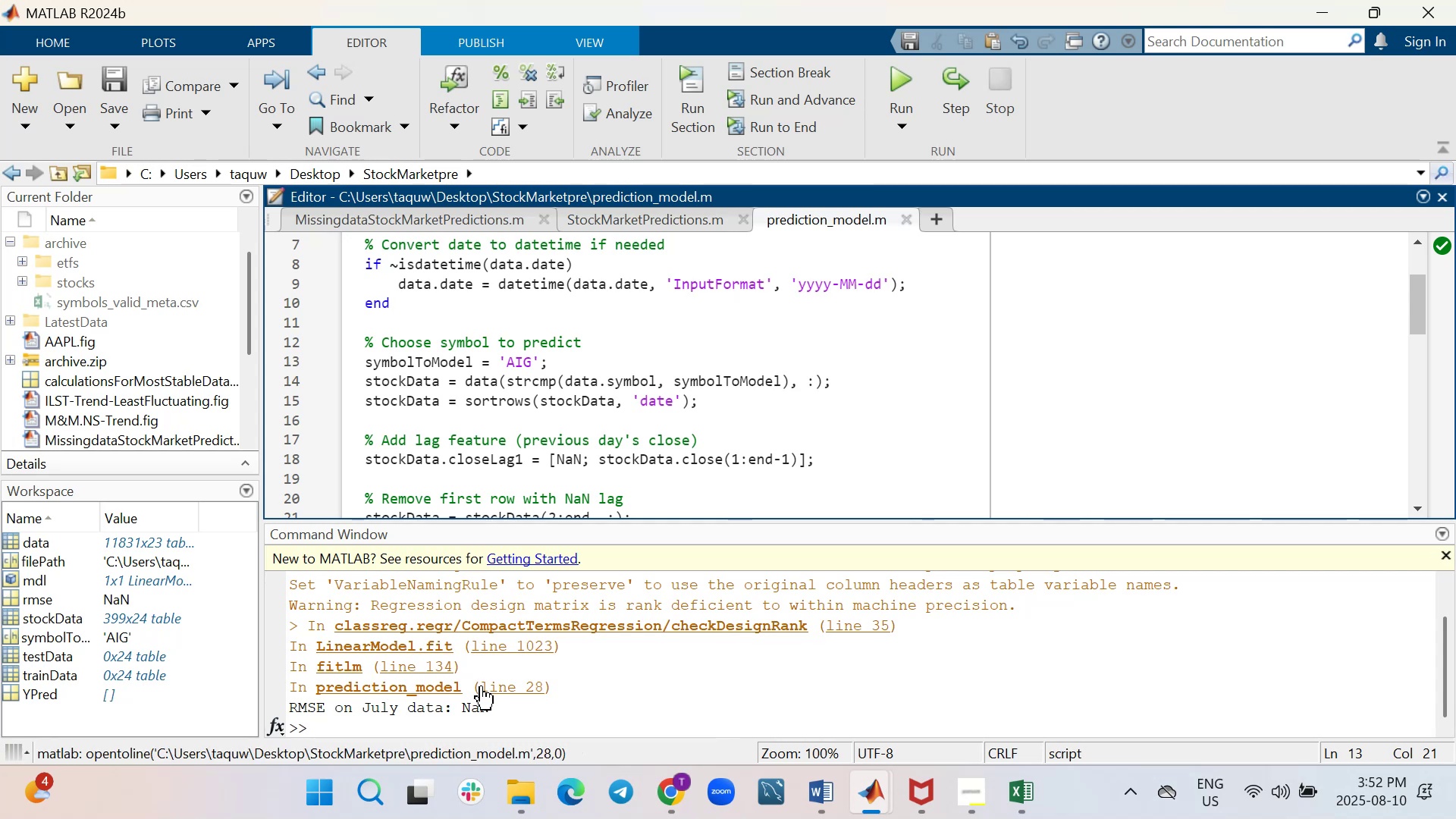 
wait(6.18)
 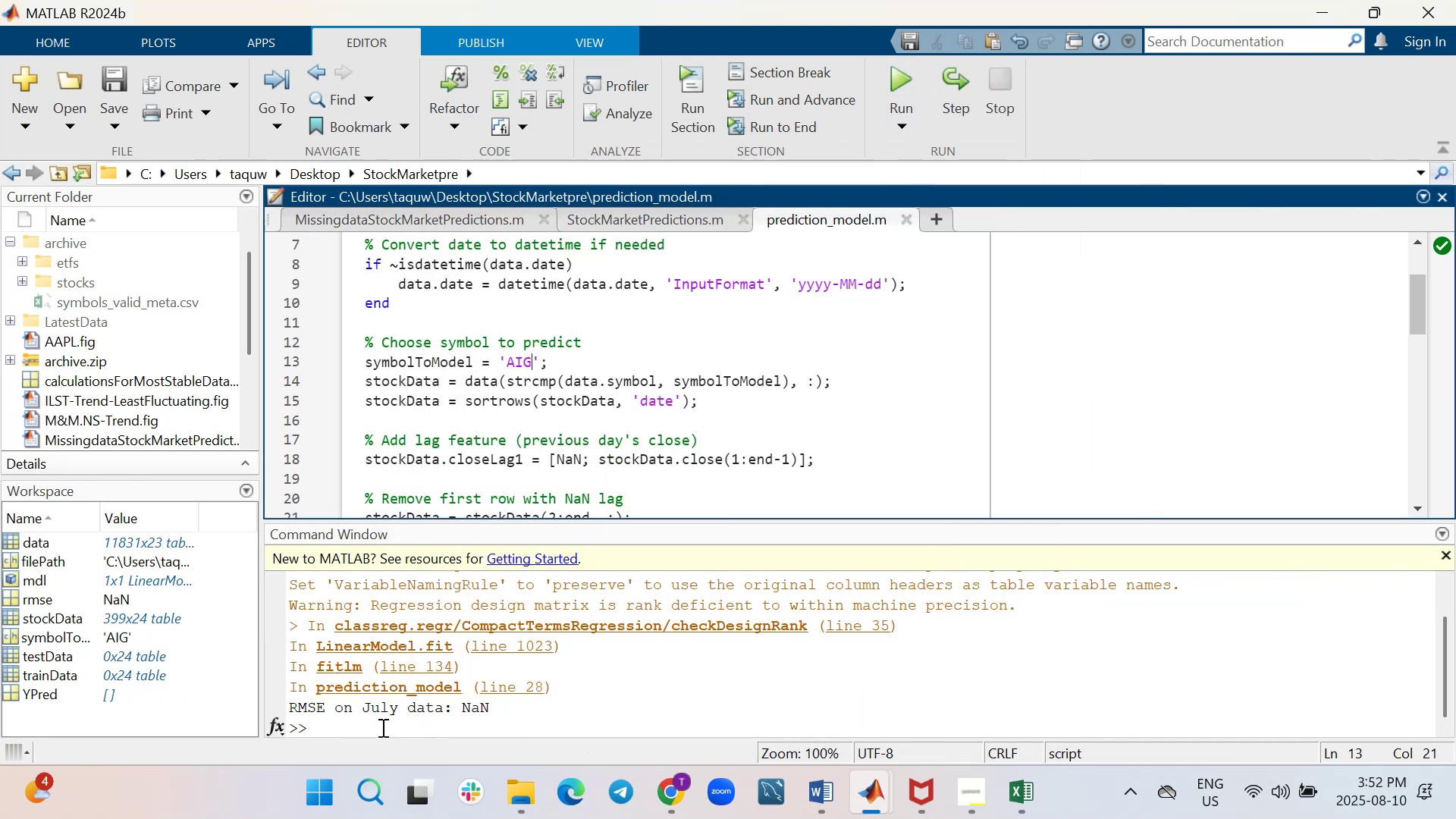 
left_click([522, 799])
 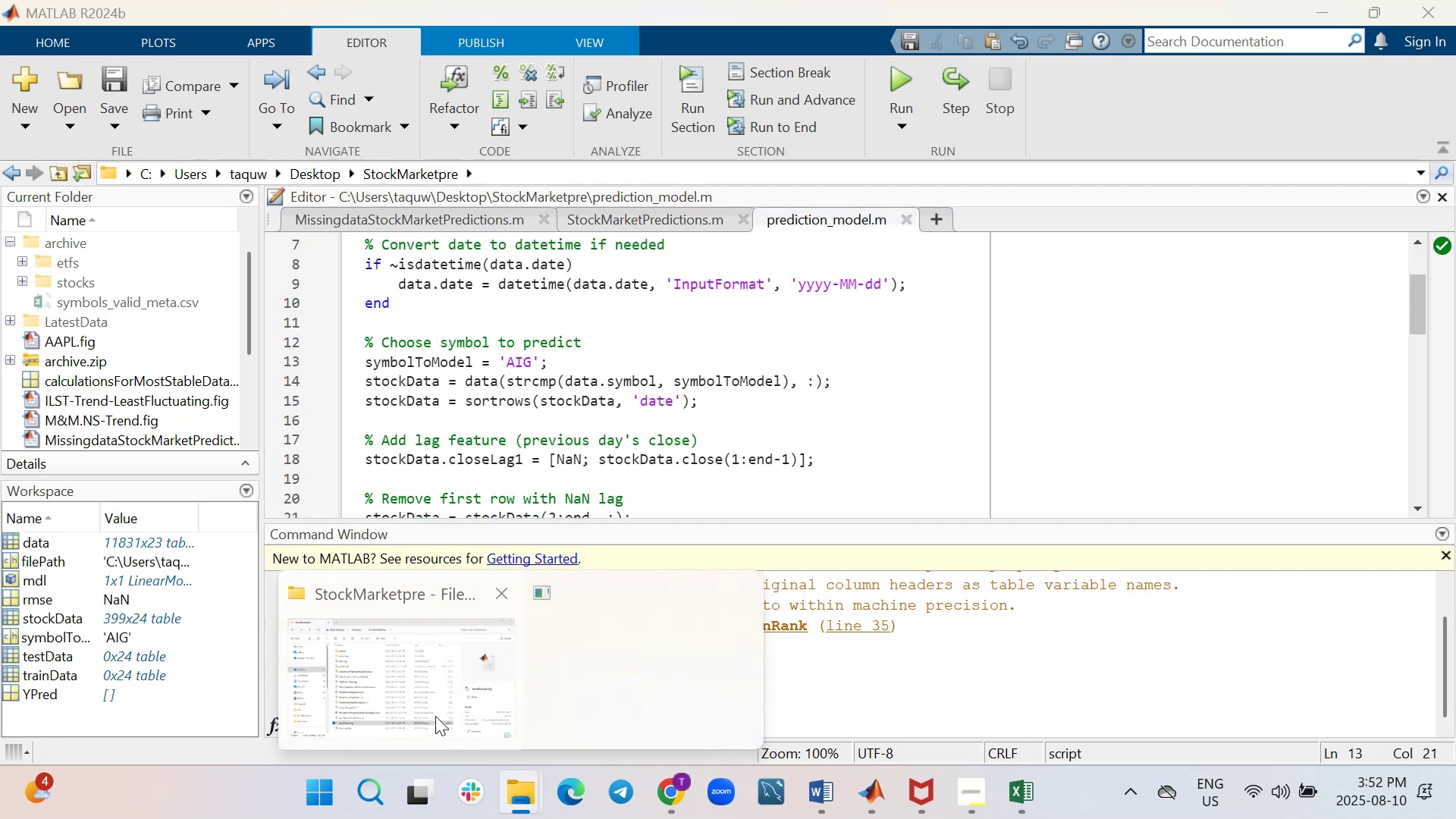 
left_click([423, 708])
 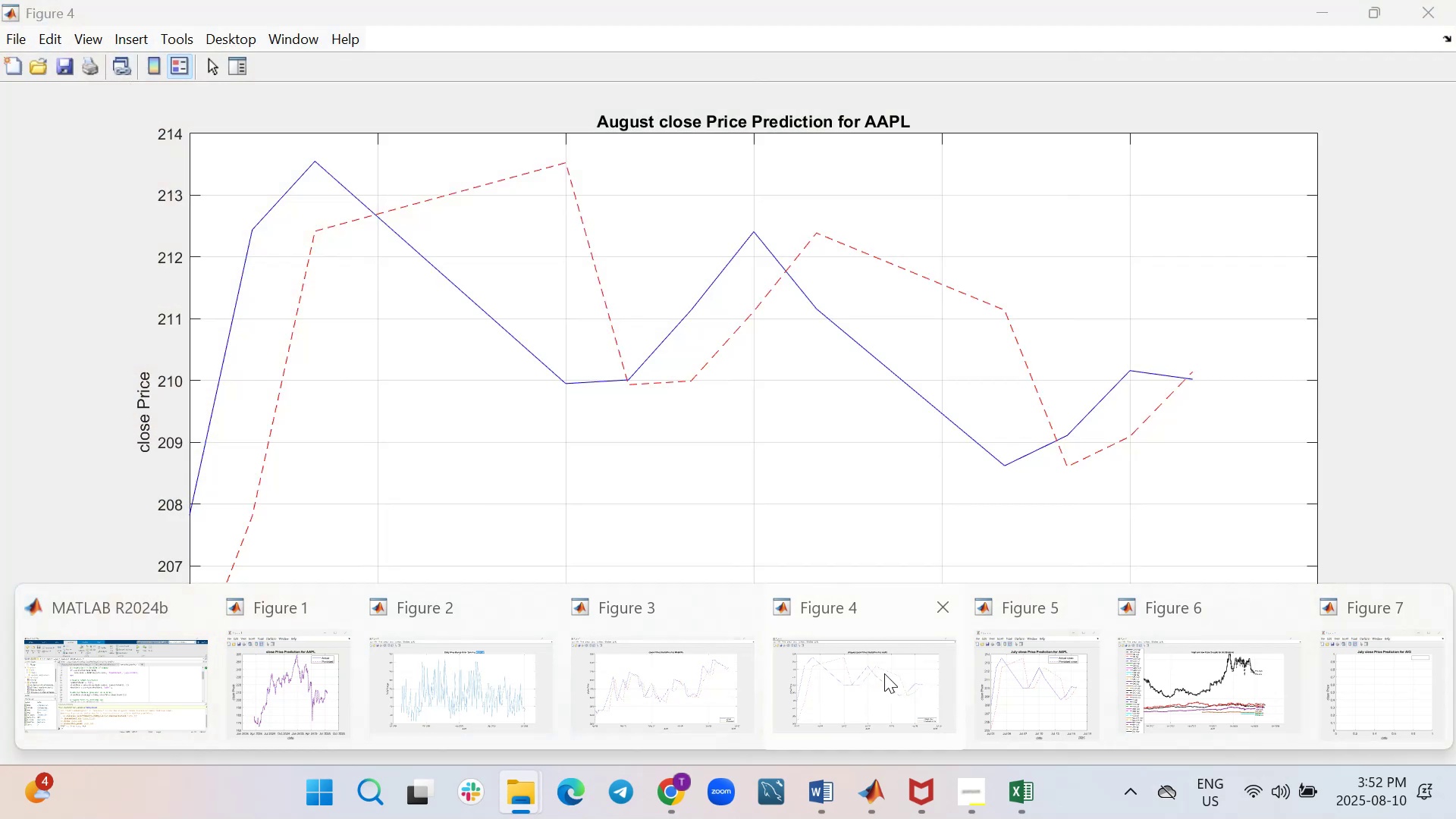 
wait(12.2)
 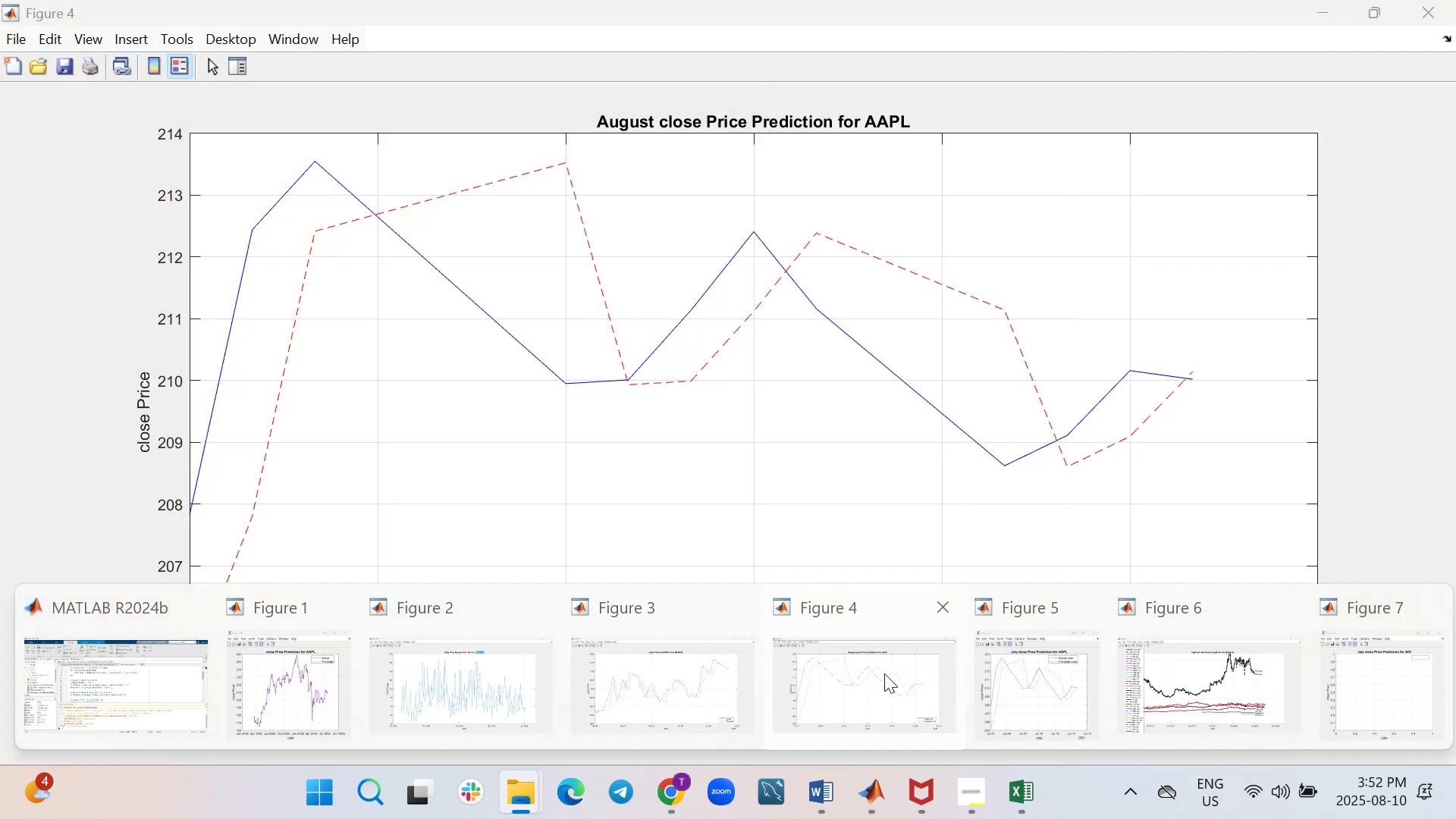 
left_click([398, 693])
 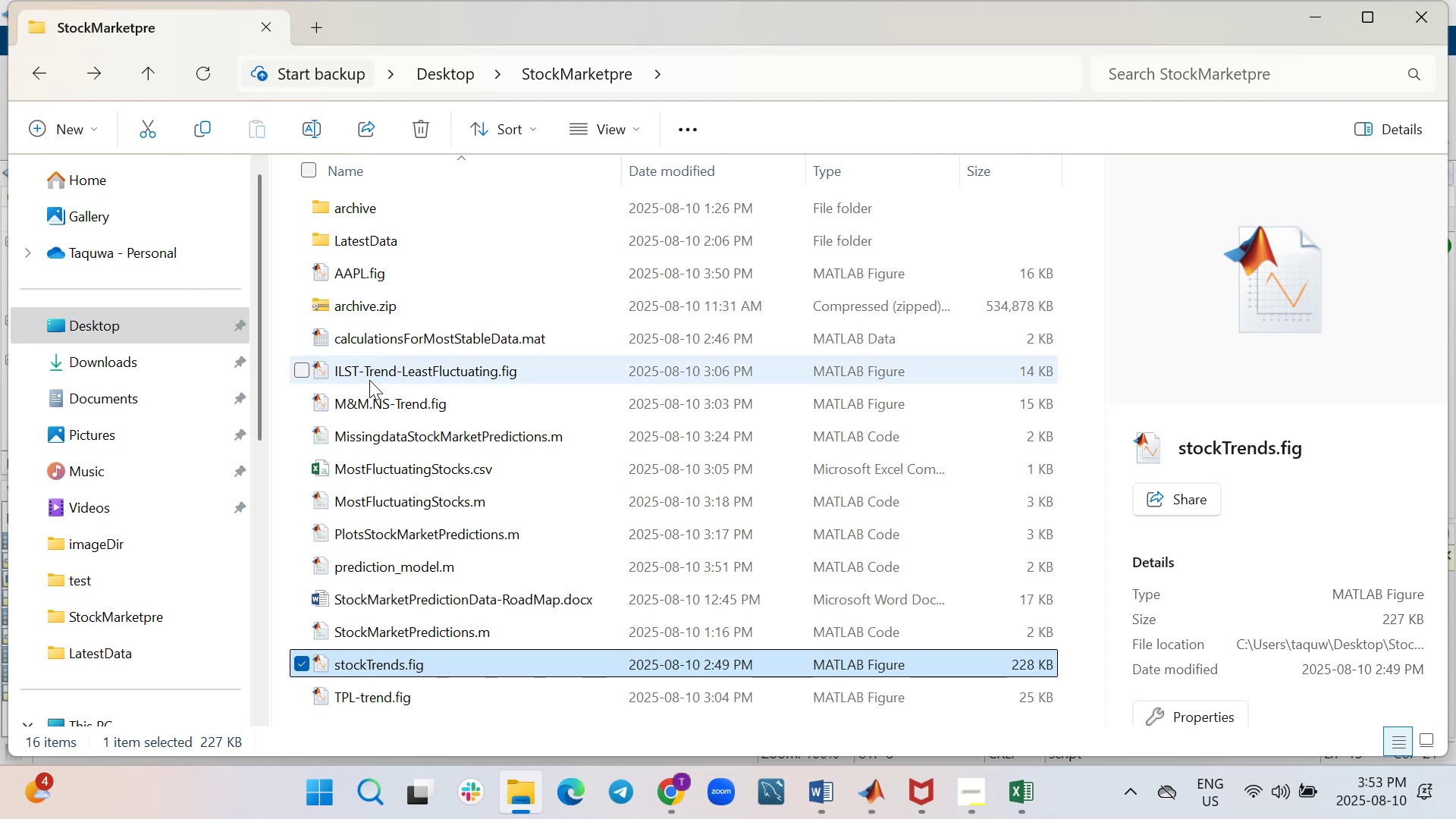 
wait(7.92)
 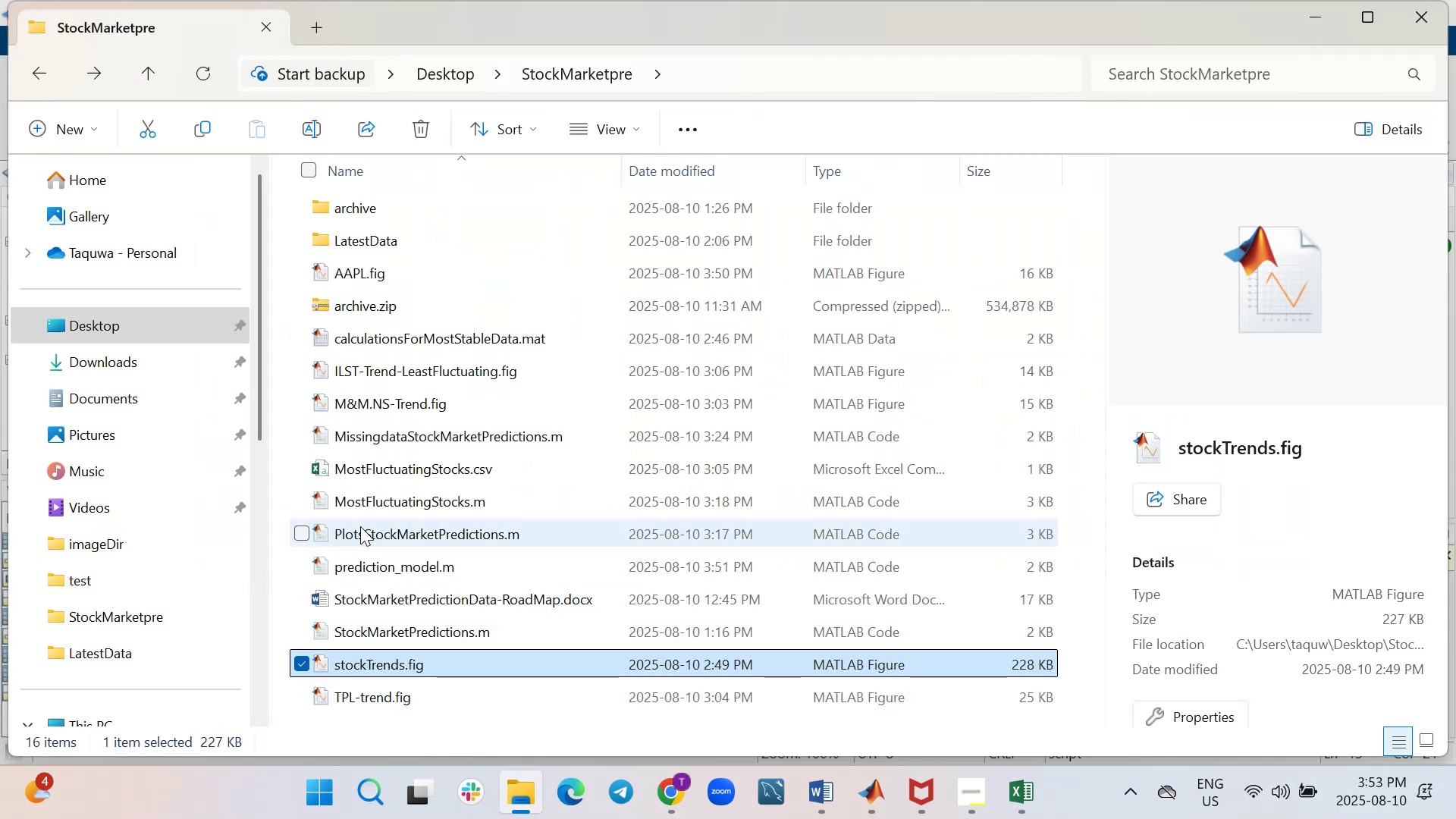 
scroll: coordinate [373, 484], scroll_direction: down, amount: 2.0
 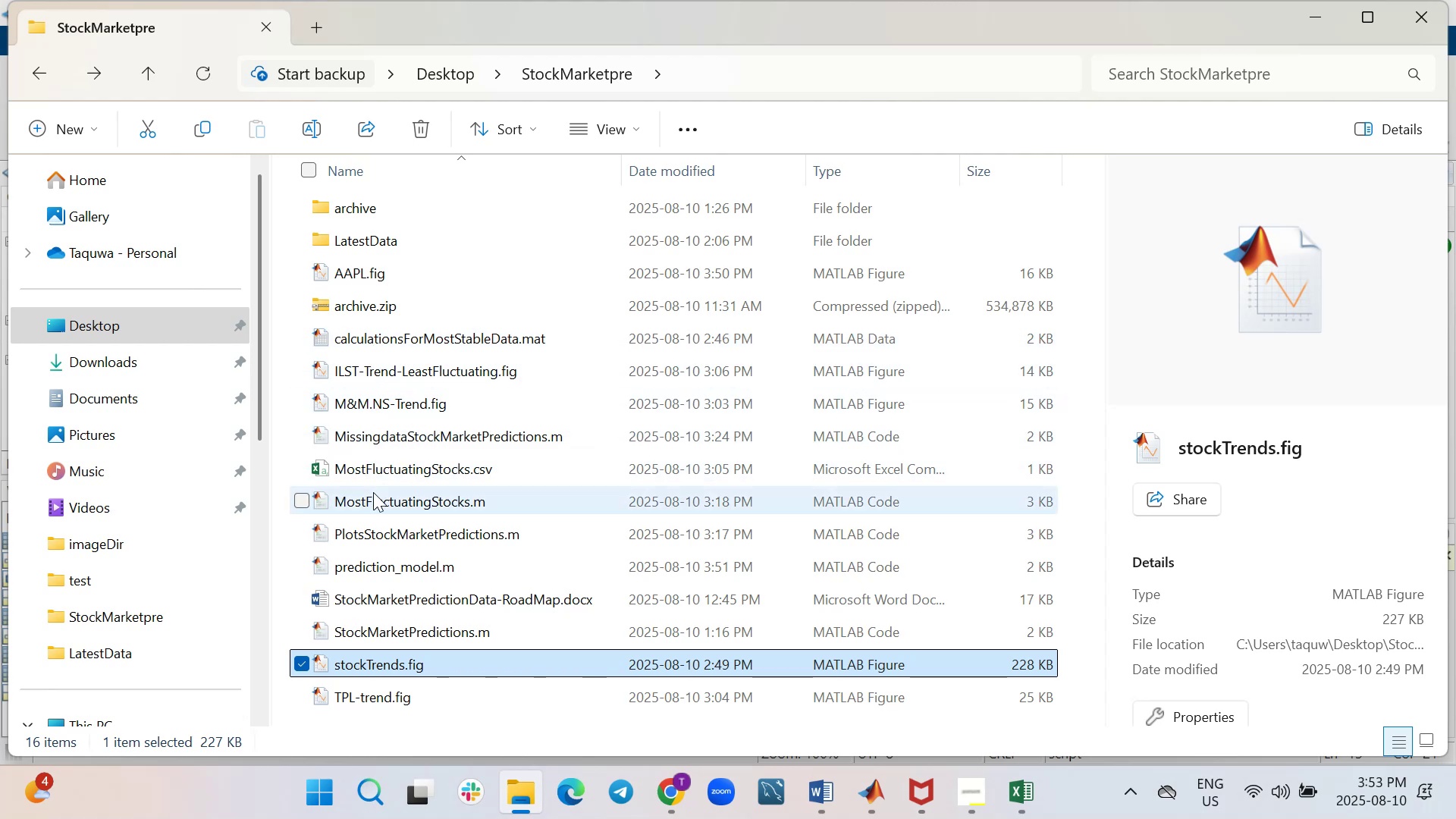 
mouse_move([384, 679])
 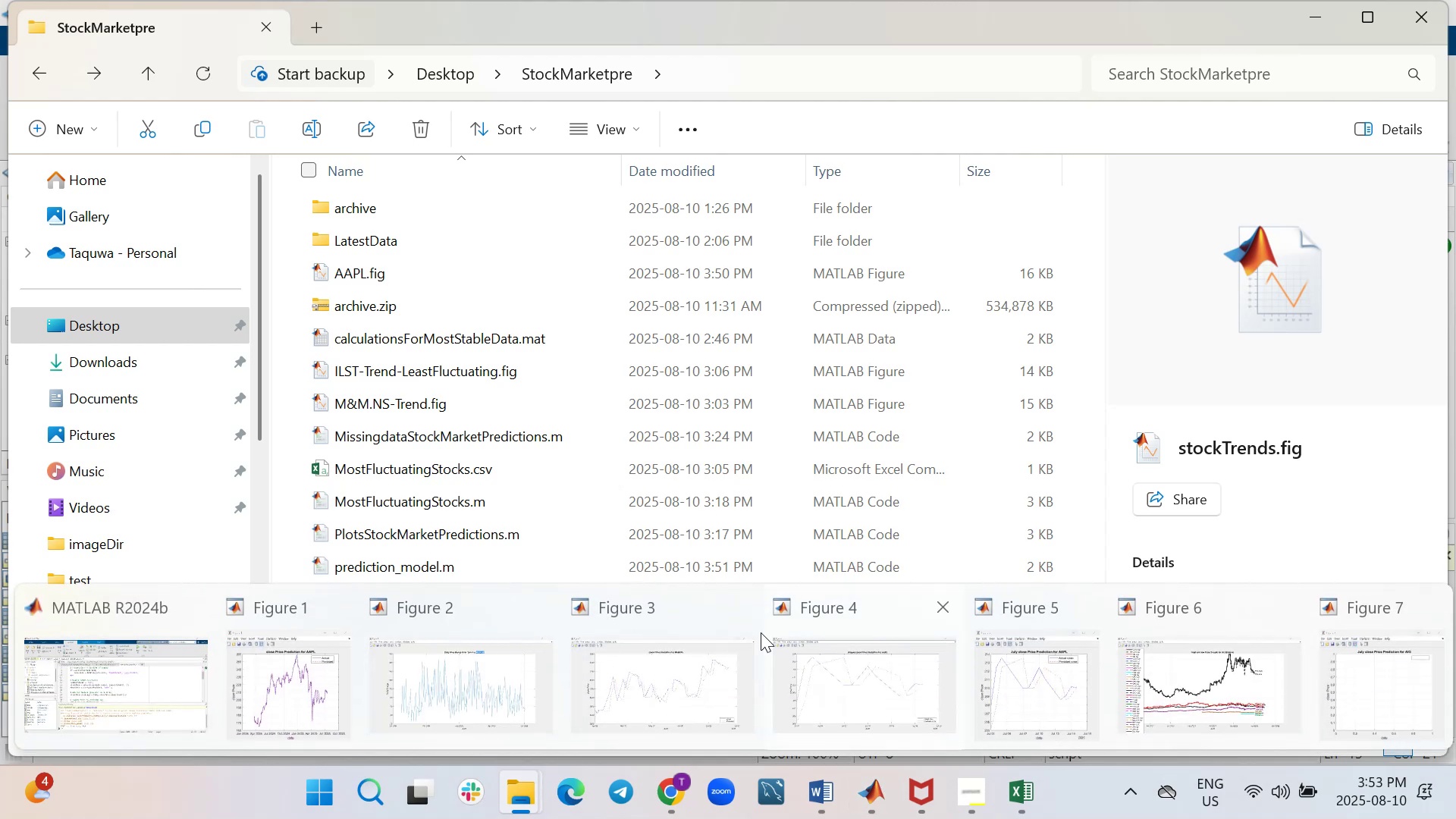 
wait(6.01)
 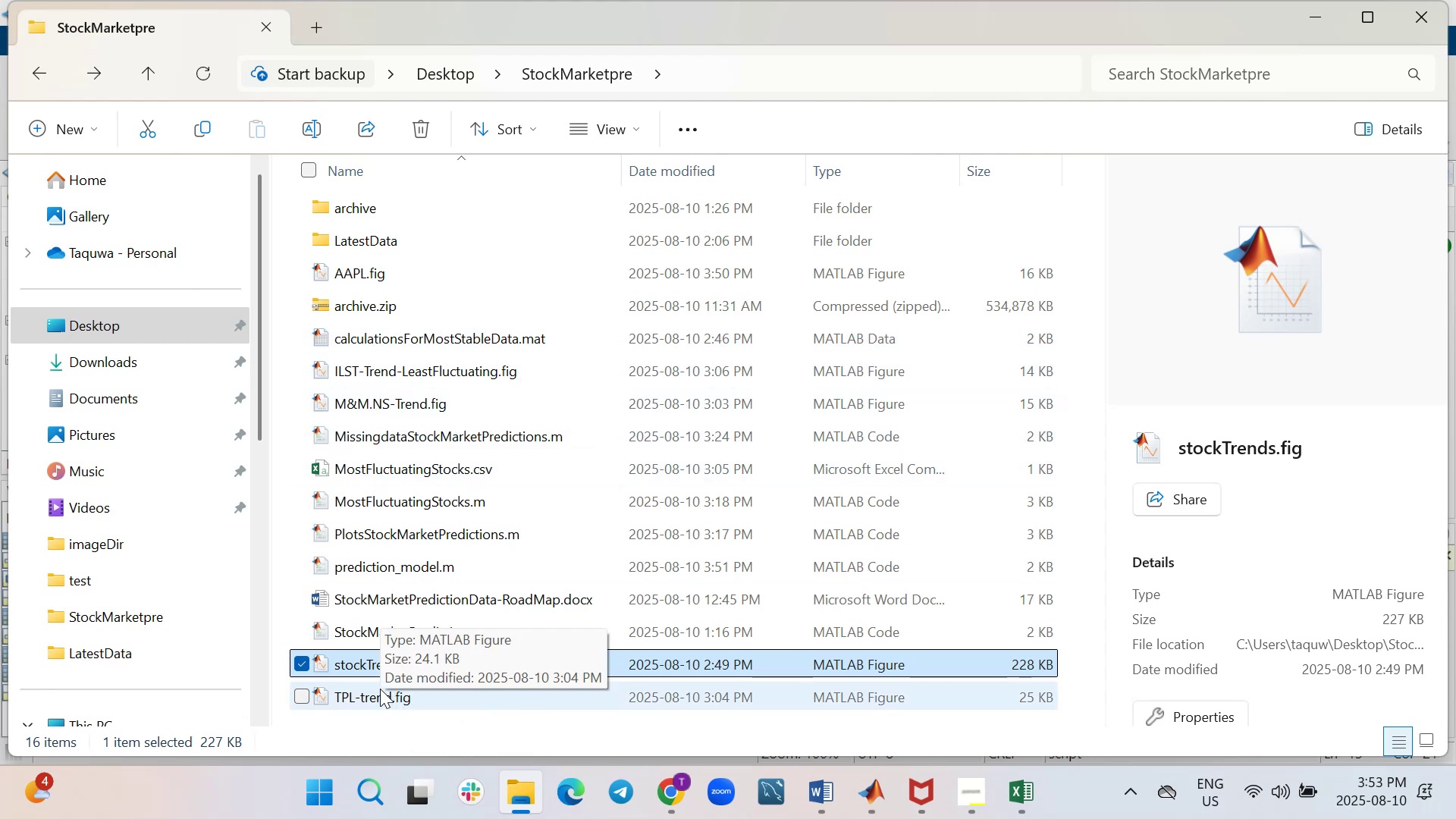 
left_click([342, 609])
 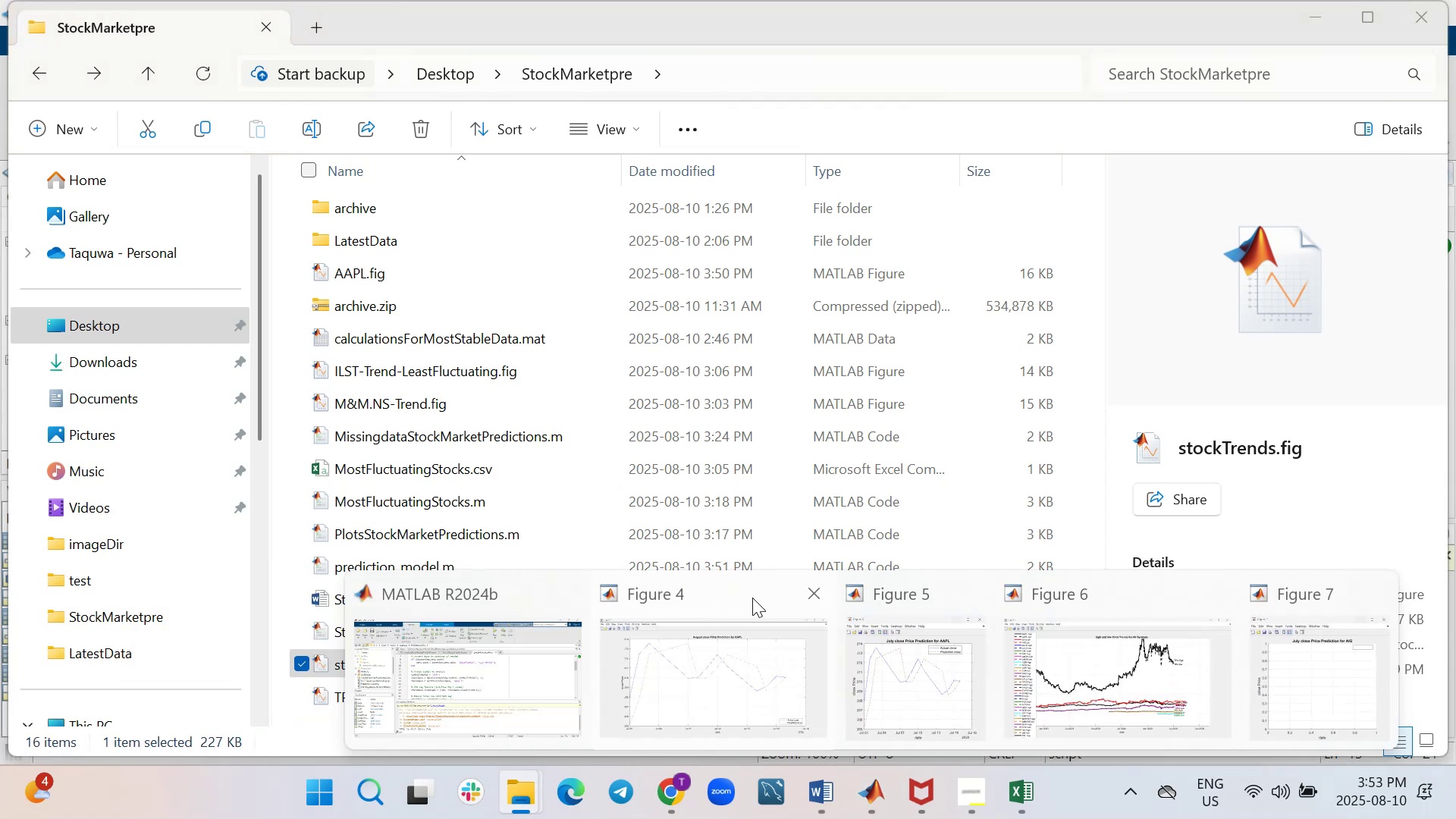 
mouse_move([880, 592])
 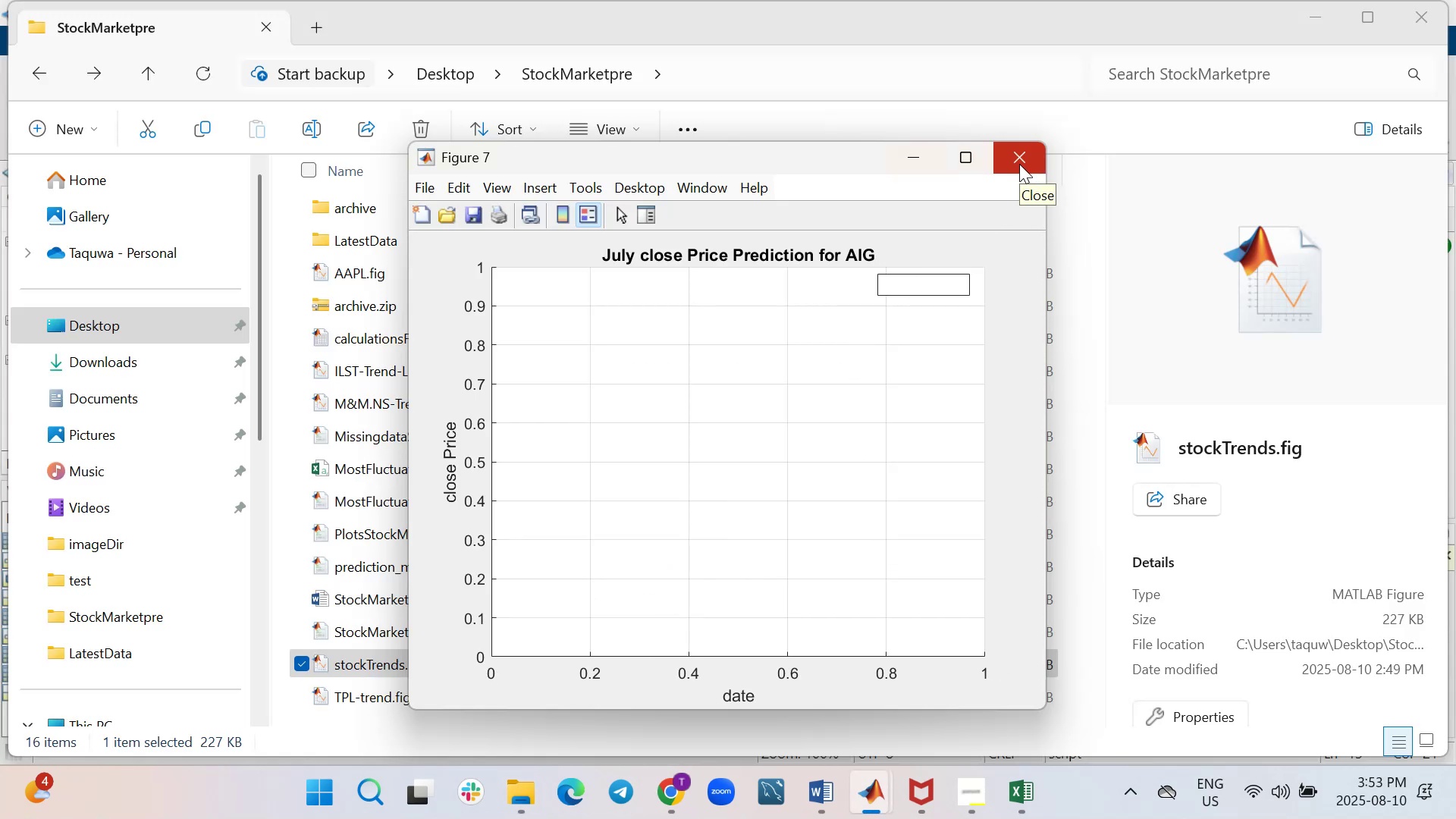 
wait(15.91)
 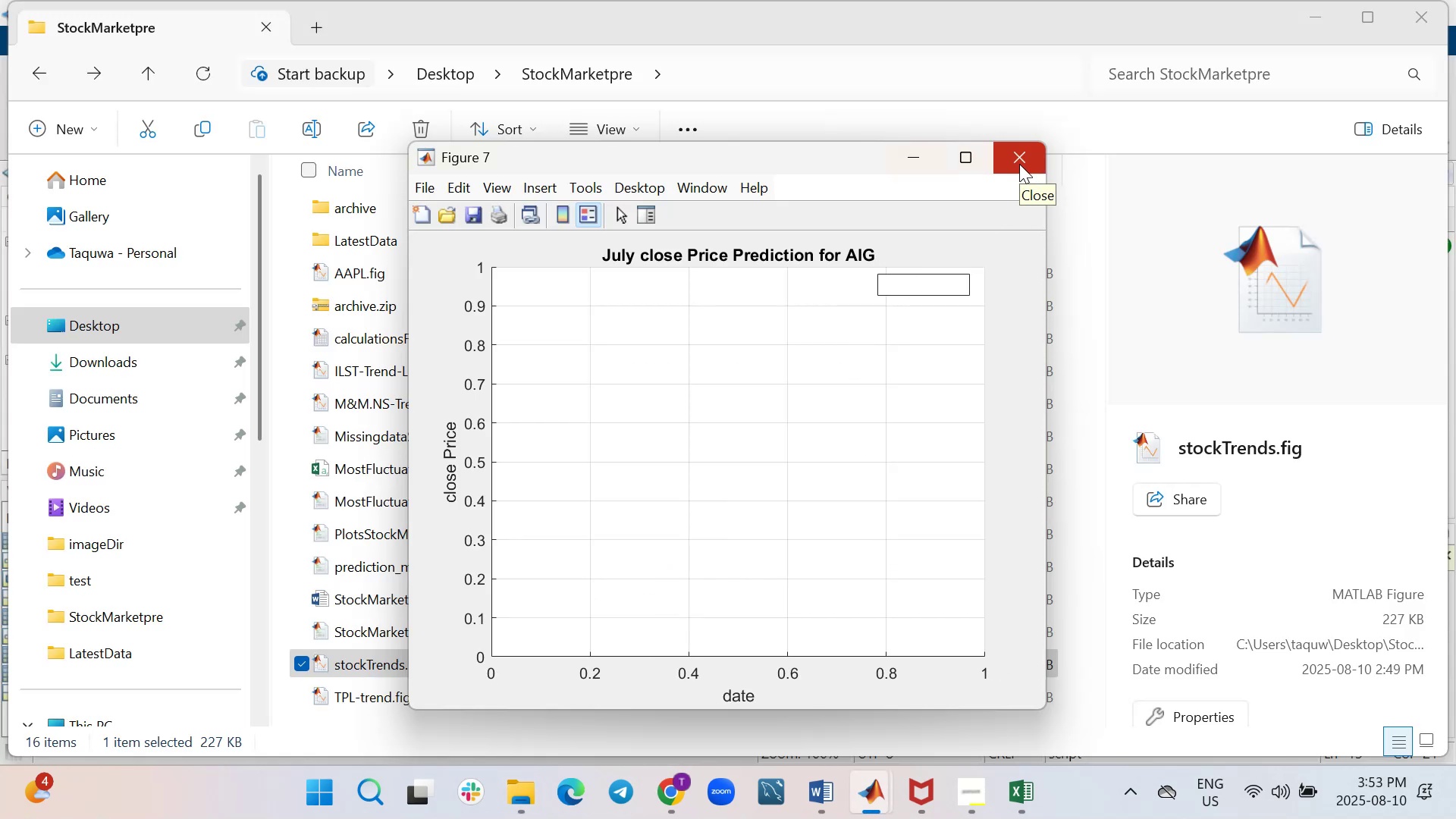 
left_click([1019, 164])
 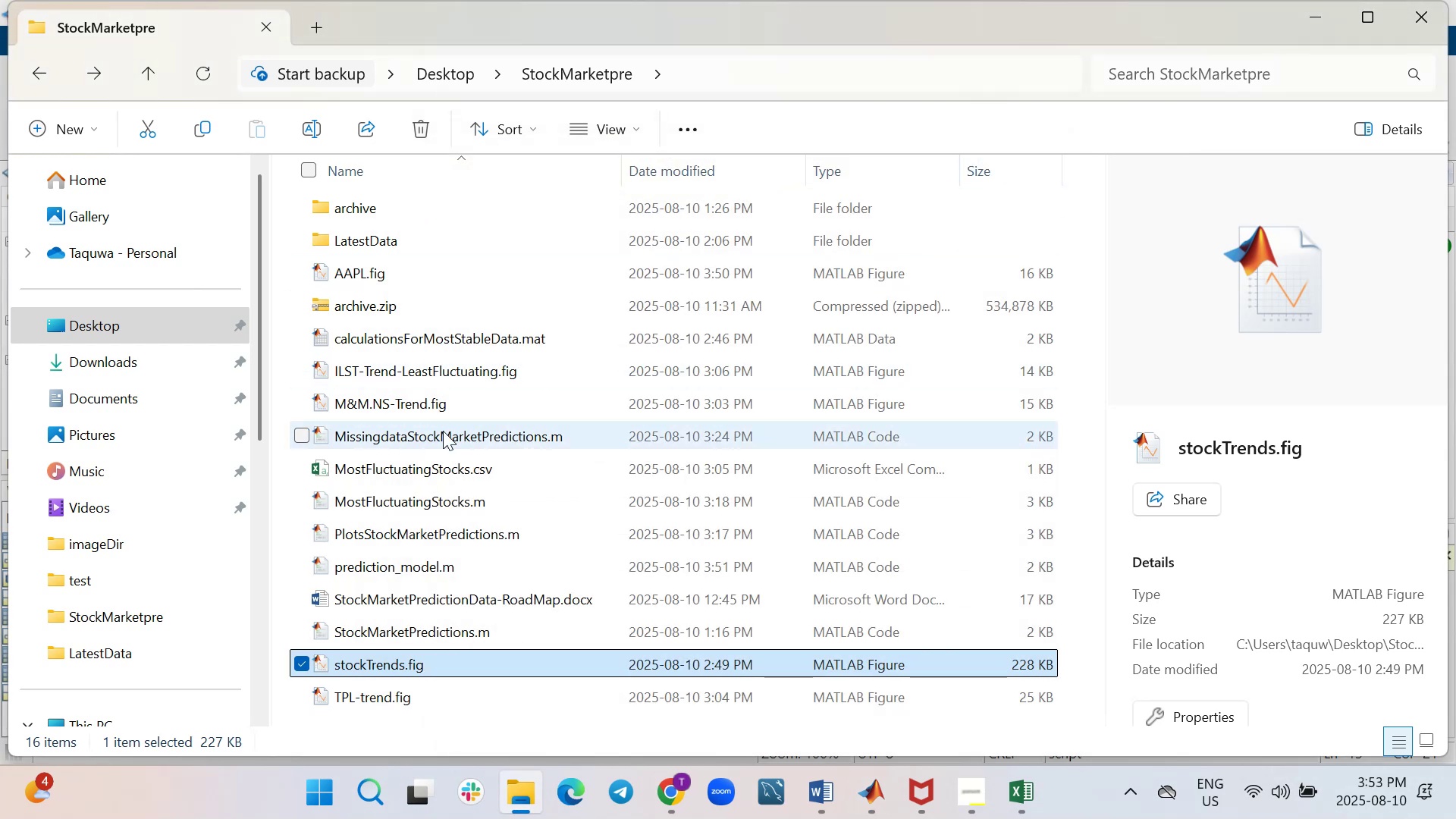 
scroll: coordinate [443, 431], scroll_direction: down, amount: 1.0
 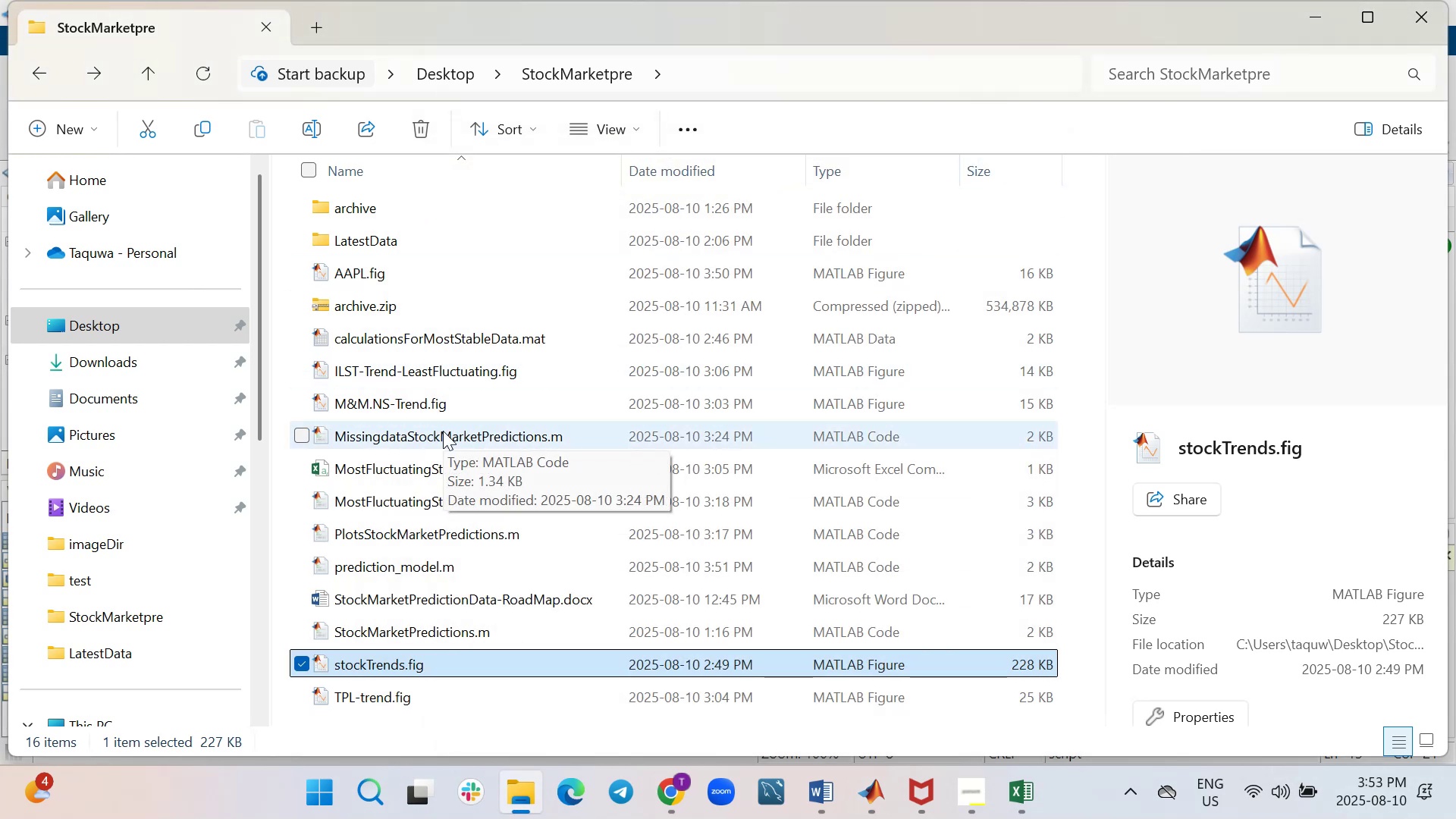 
wait(5.07)
 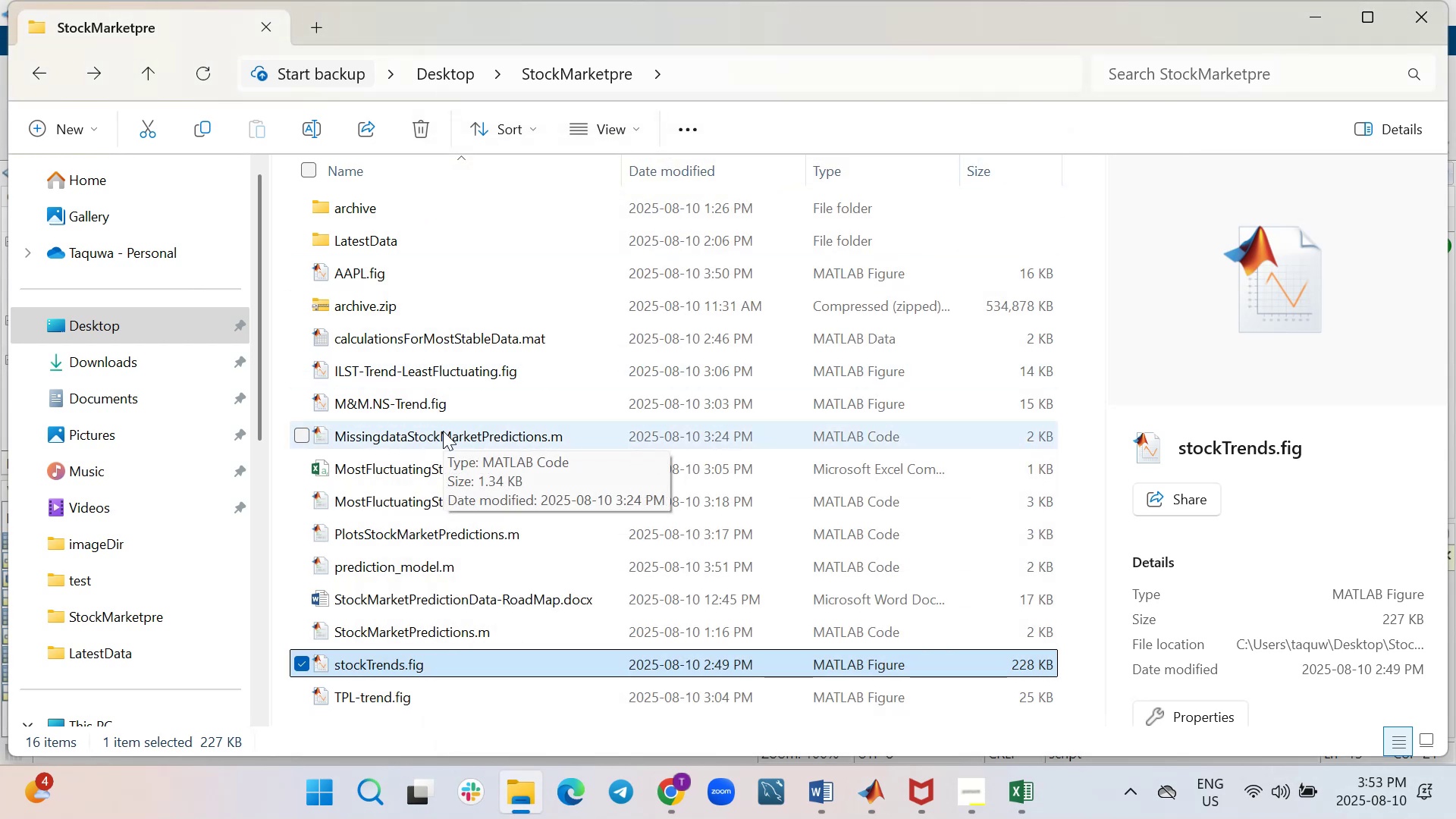 
scroll: coordinate [443, 431], scroll_direction: up, amount: 3.0
 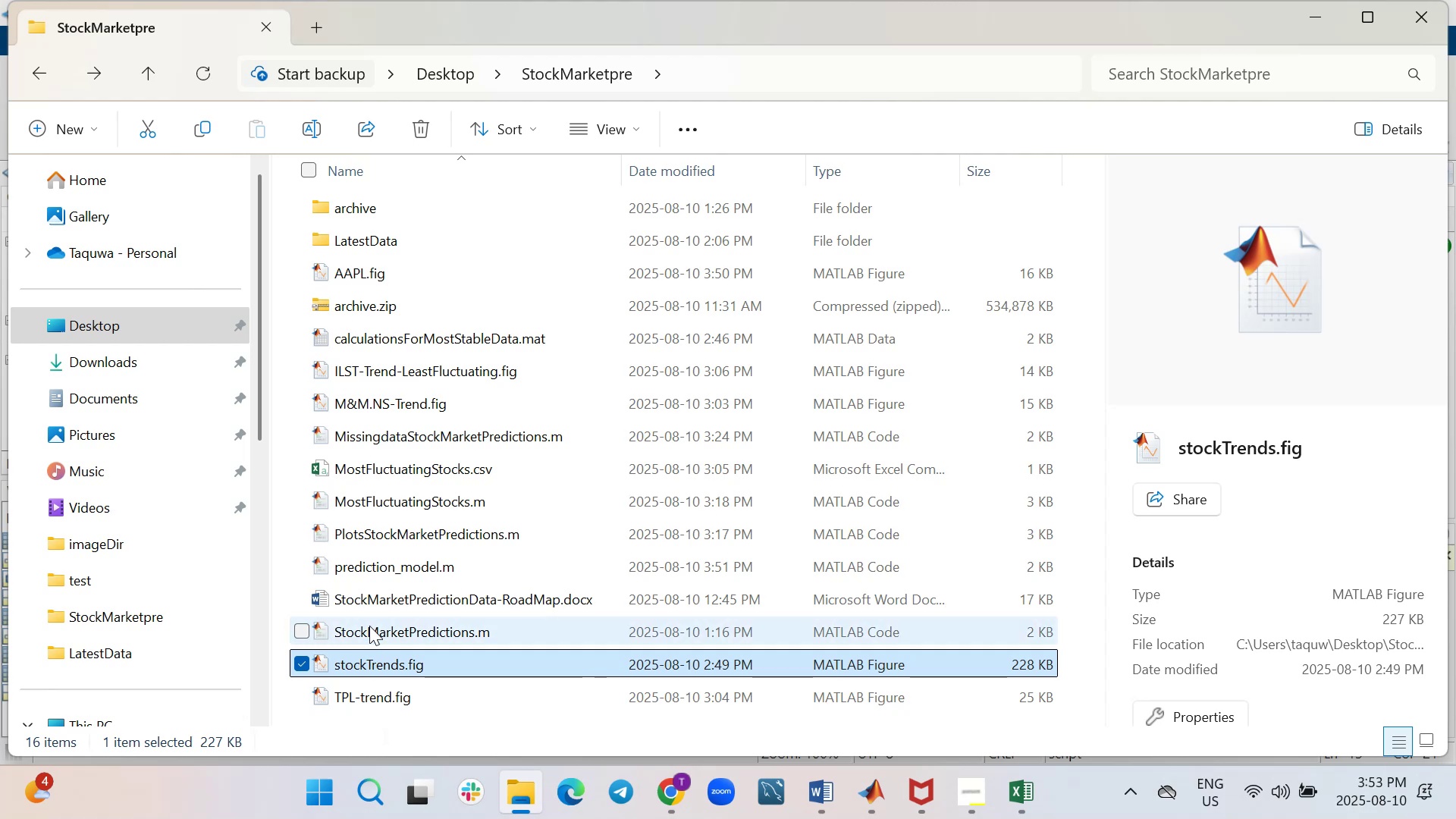 
wait(13.57)
 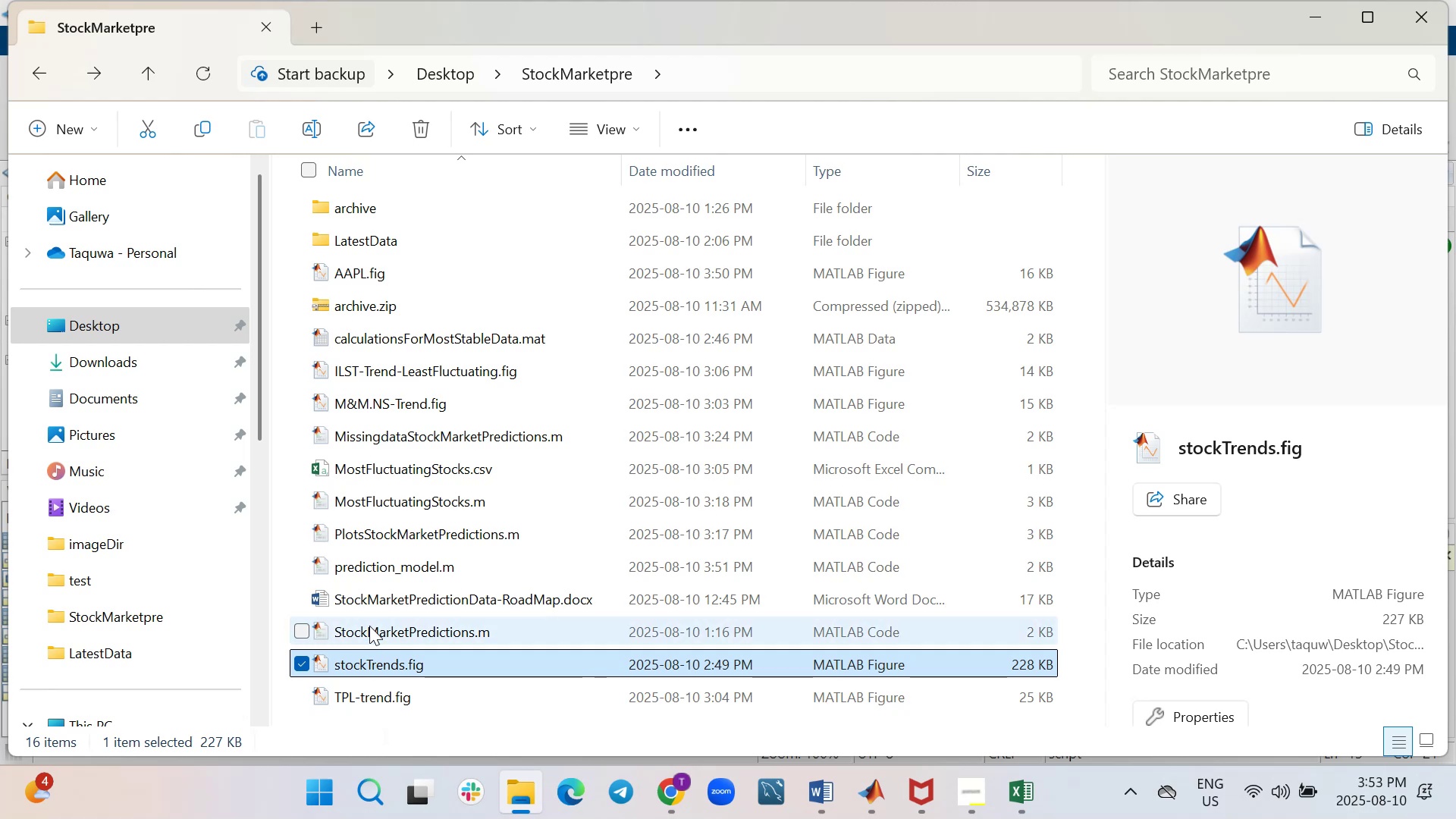 
right_click([391, 667])
 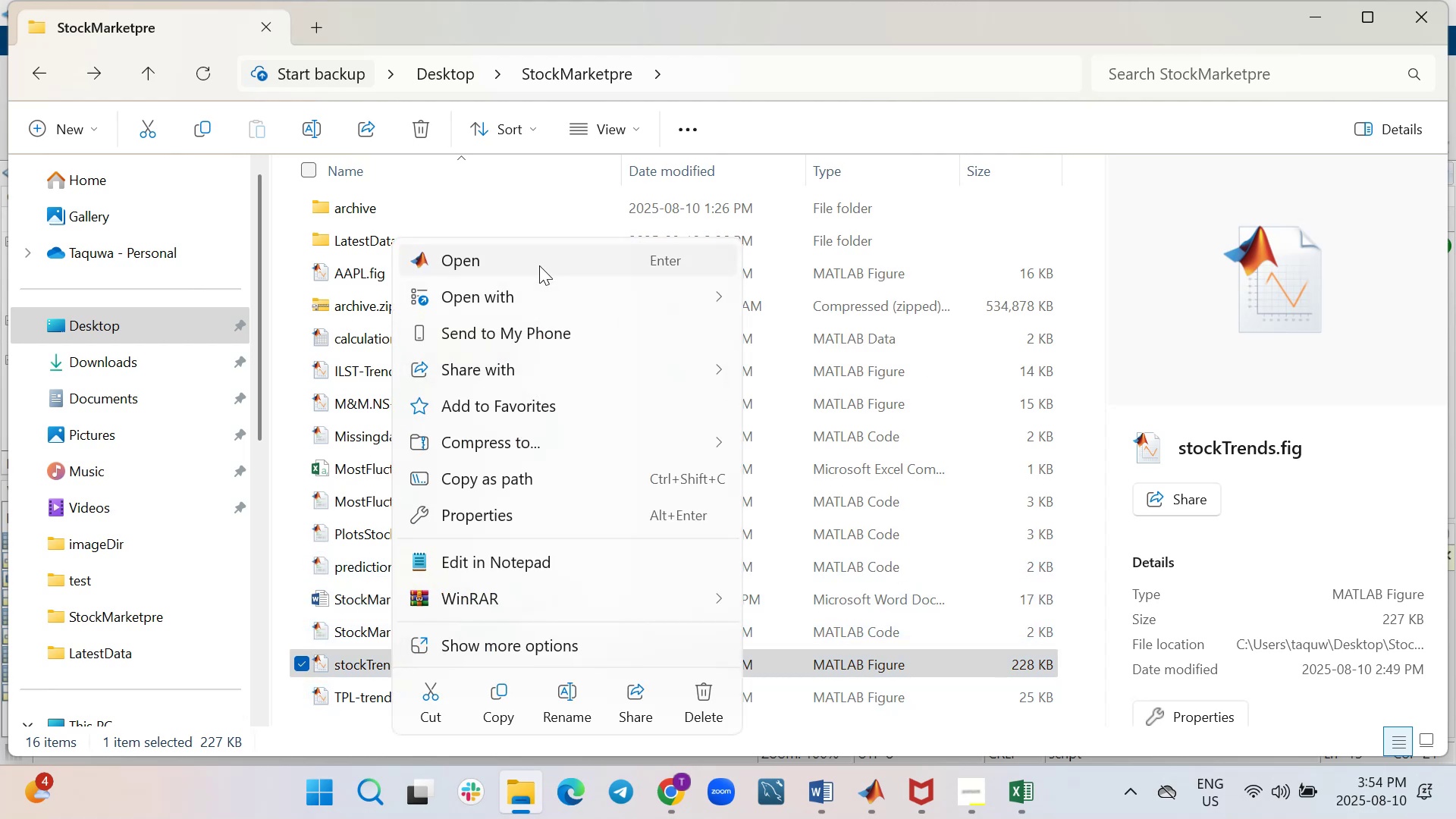 
left_click([539, 265])
 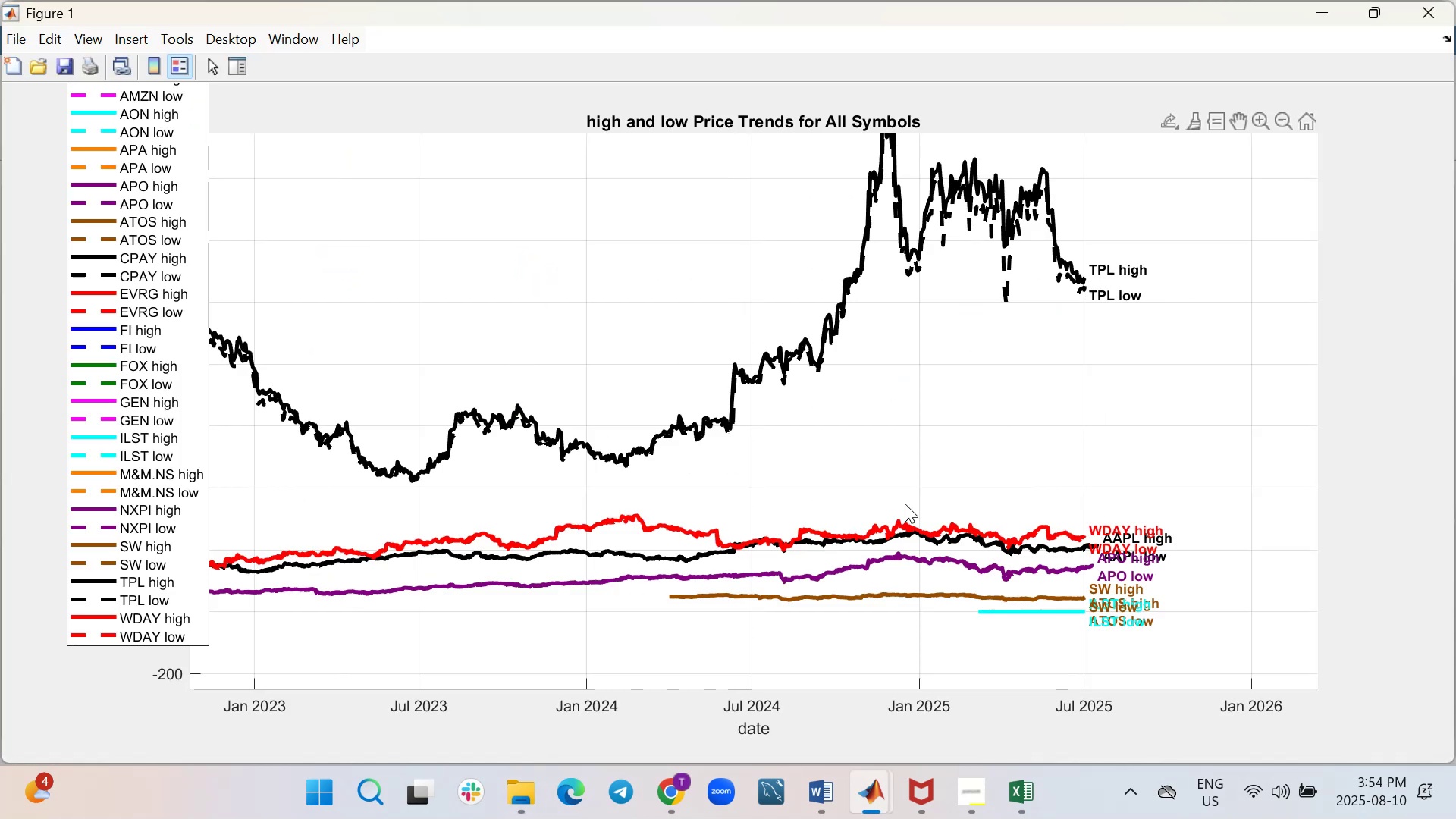 
wait(10.33)
 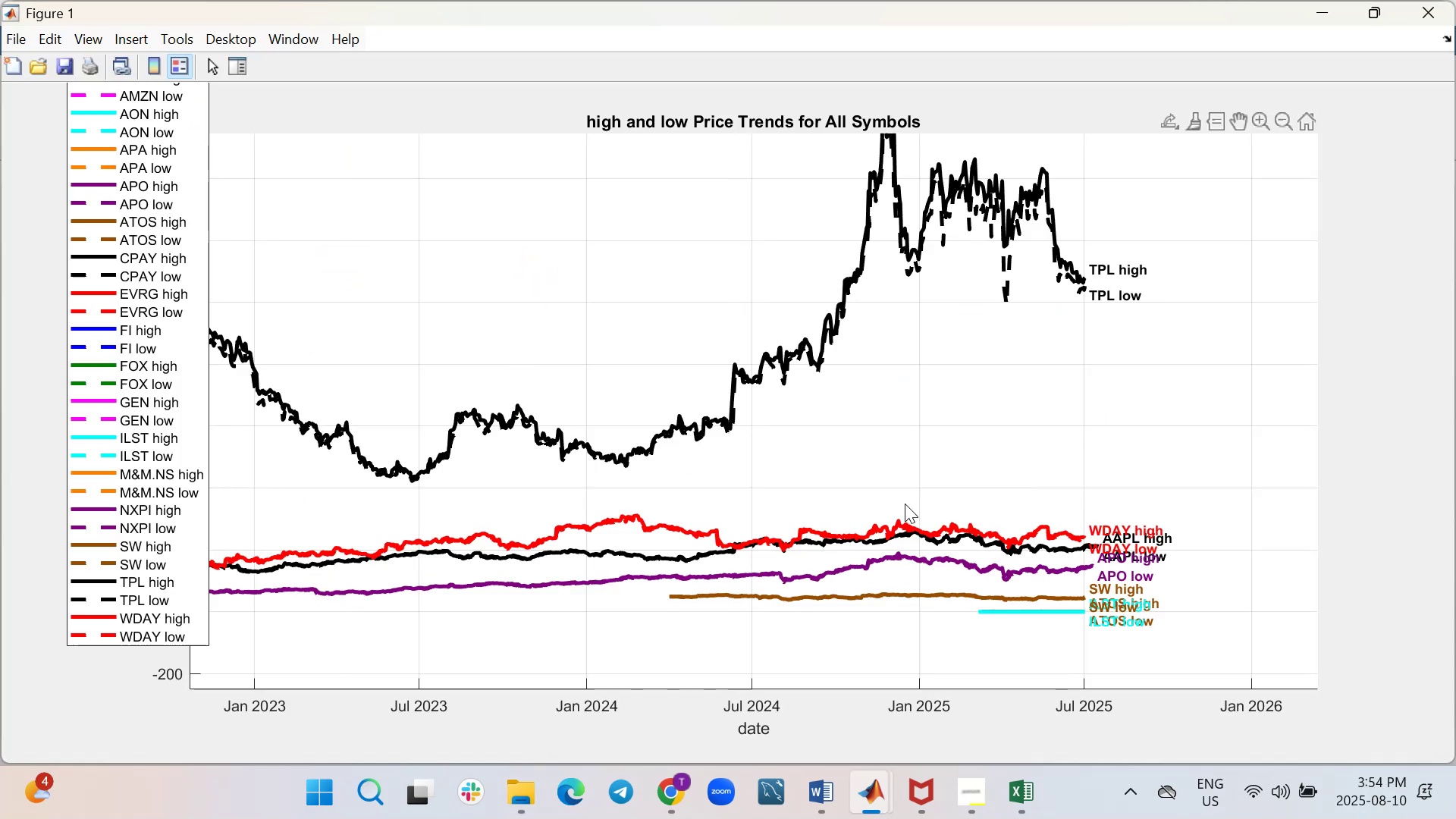 
left_click([408, 698])
 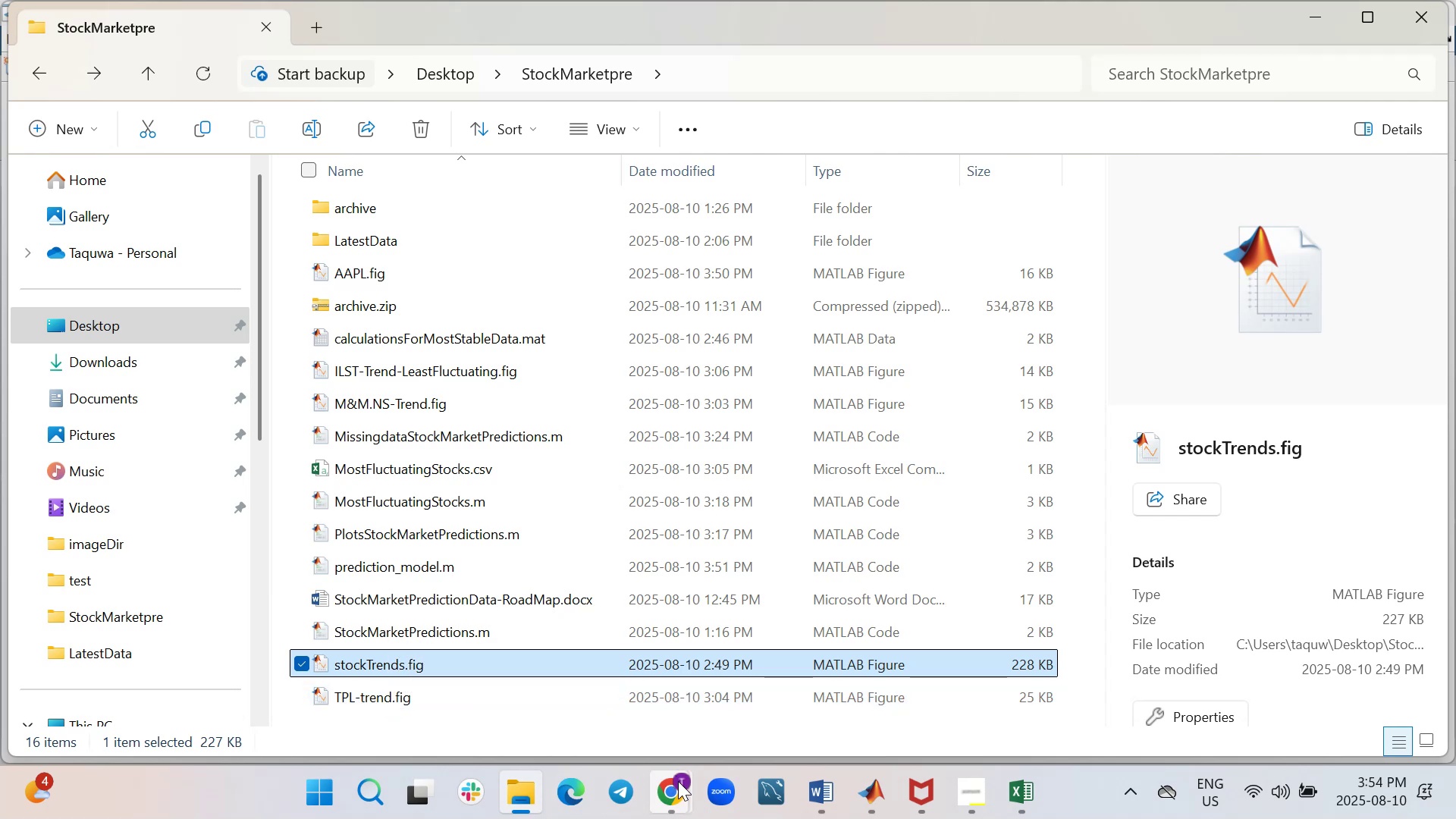 
wait(7.03)
 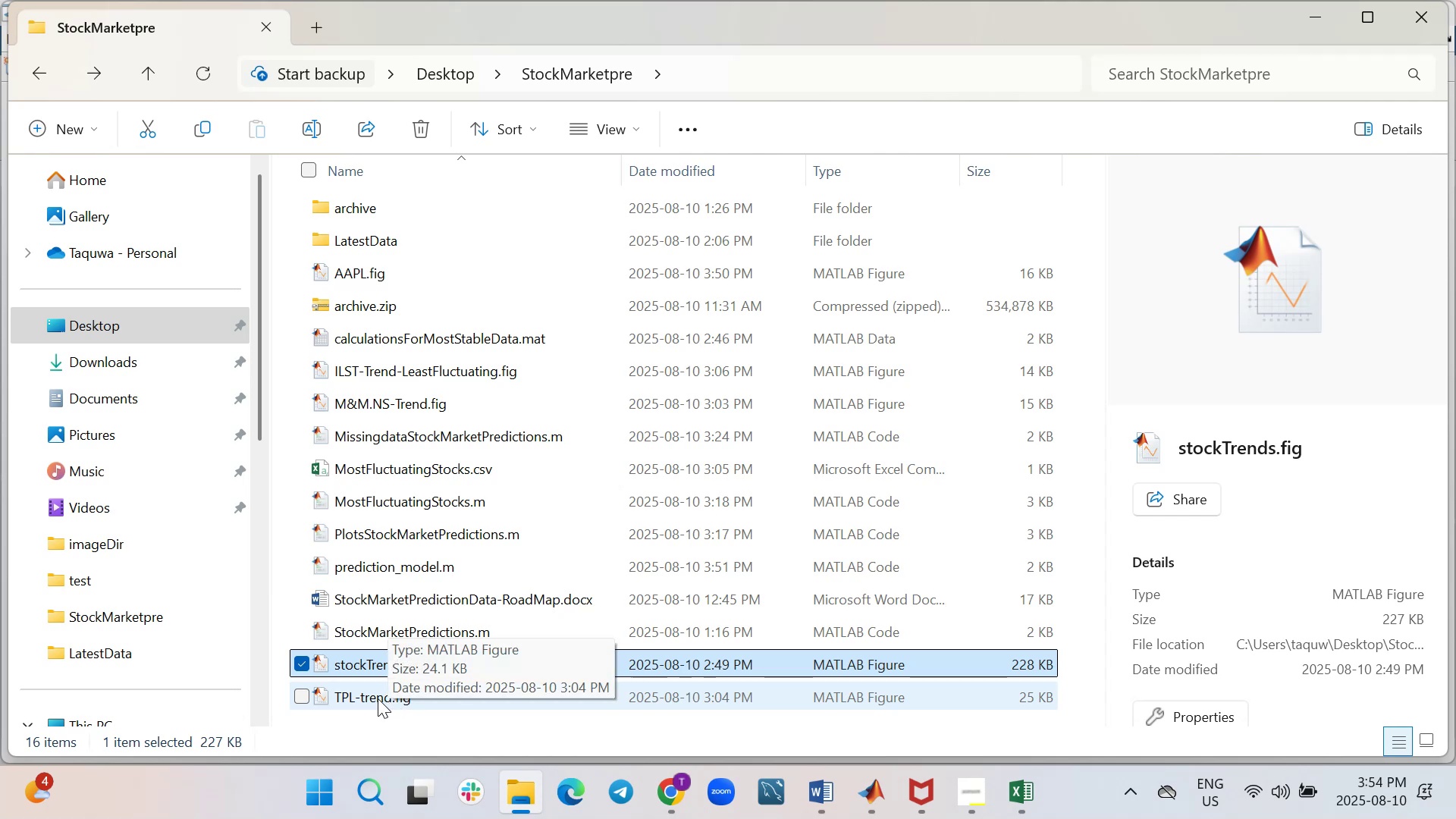 
left_click([589, 723])
 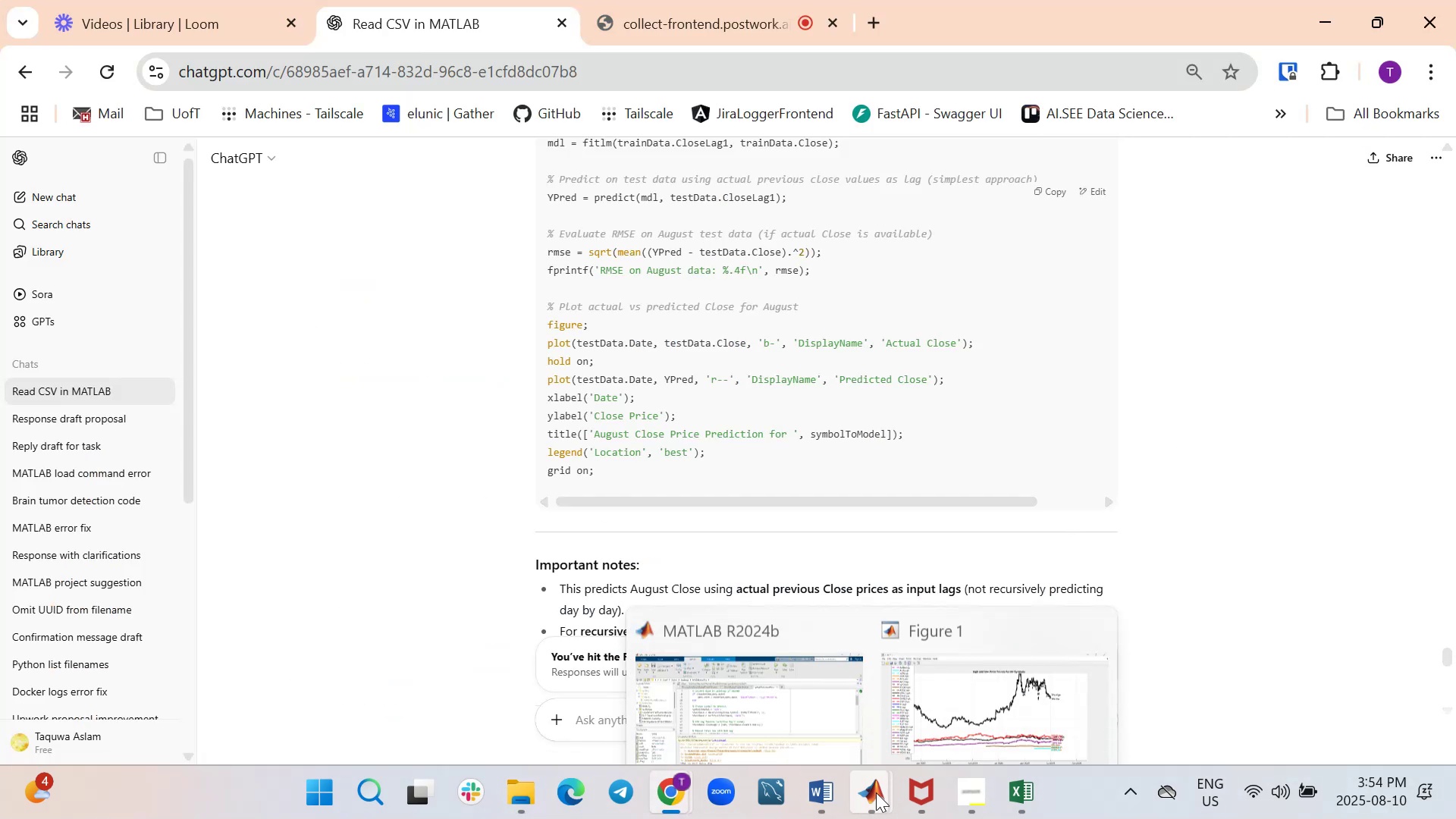 
left_click([800, 720])
 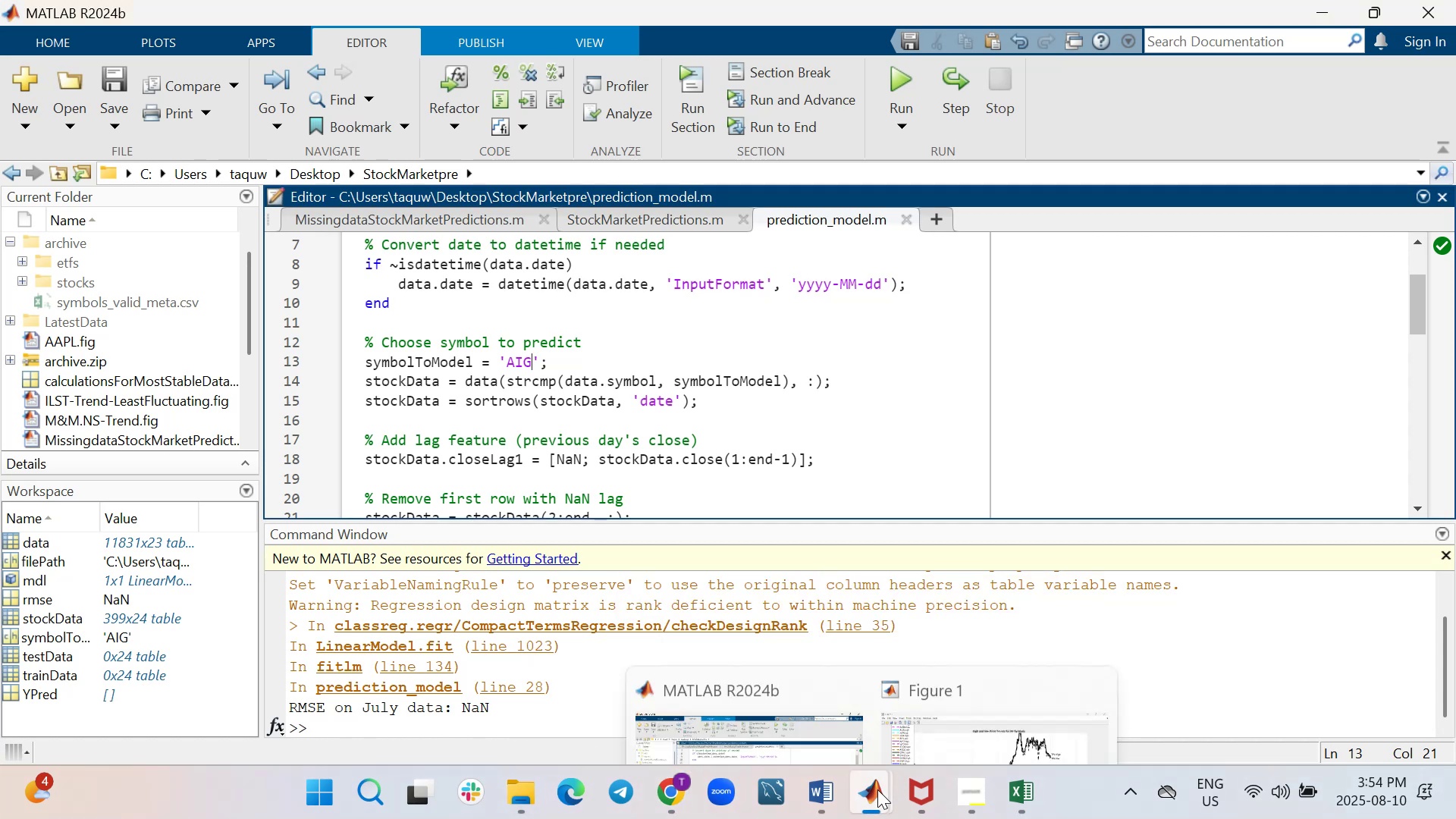 
wait(5.5)
 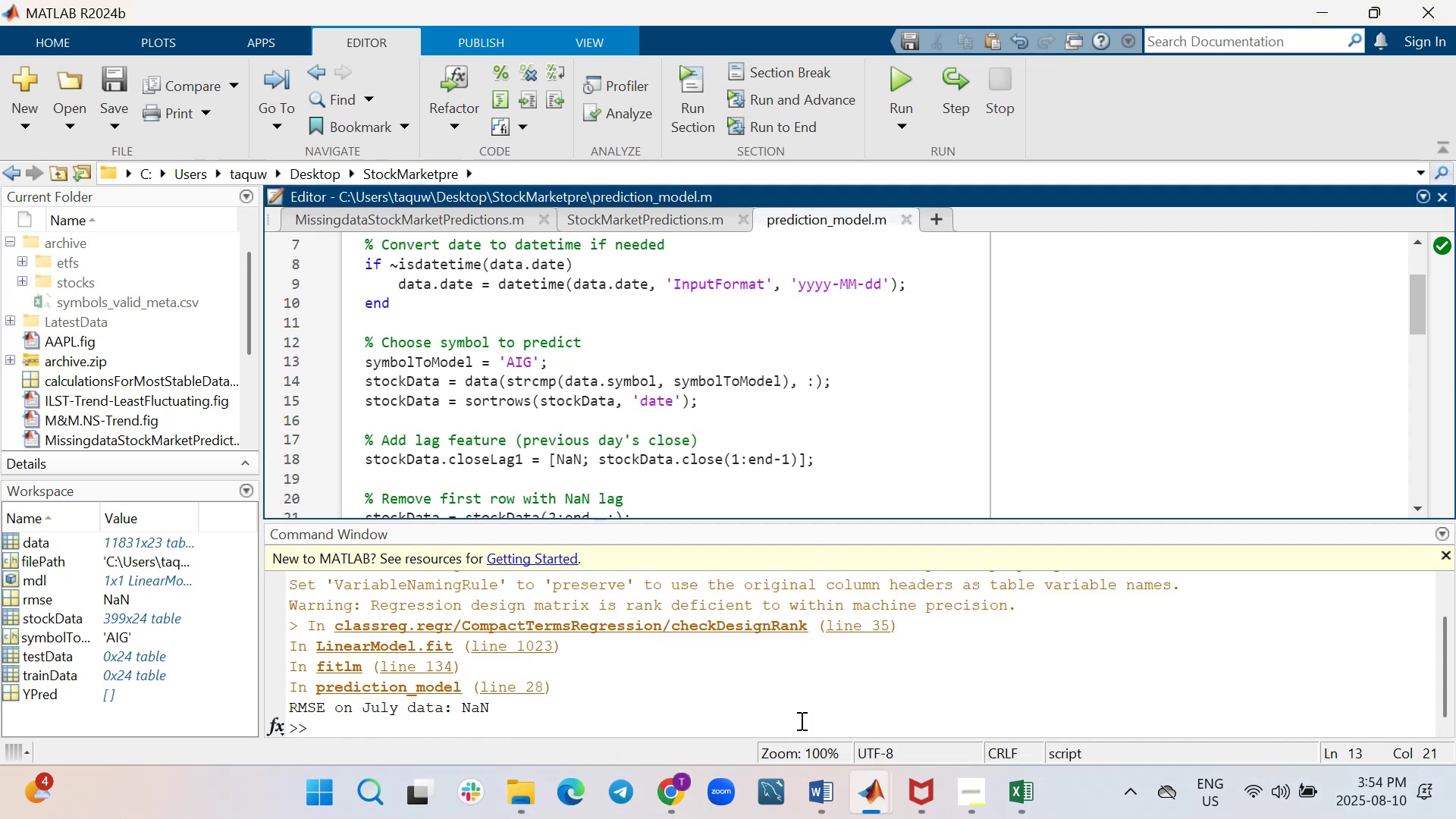 
mouse_move([850, 791])
 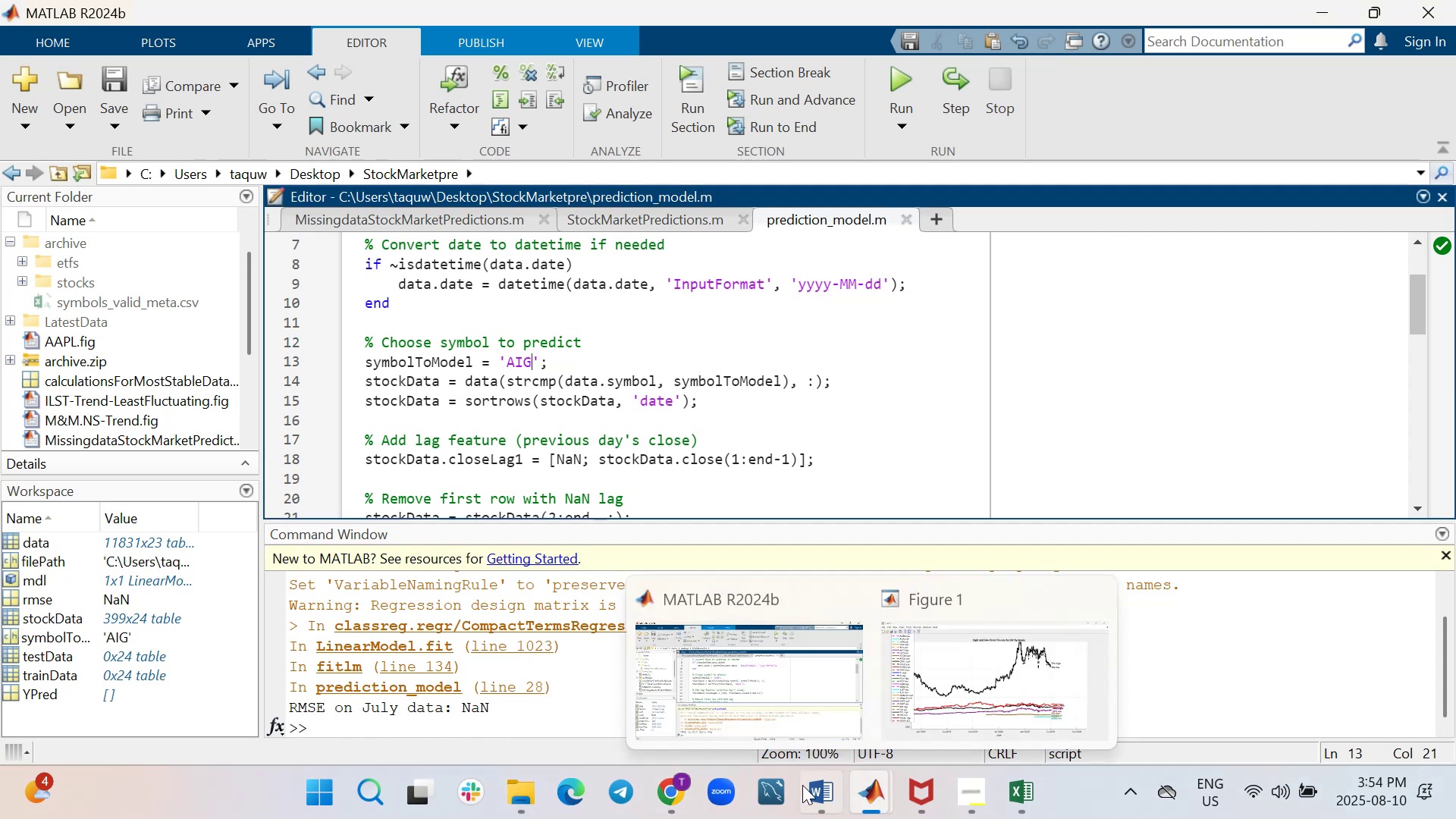 
mouse_move([514, 783])
 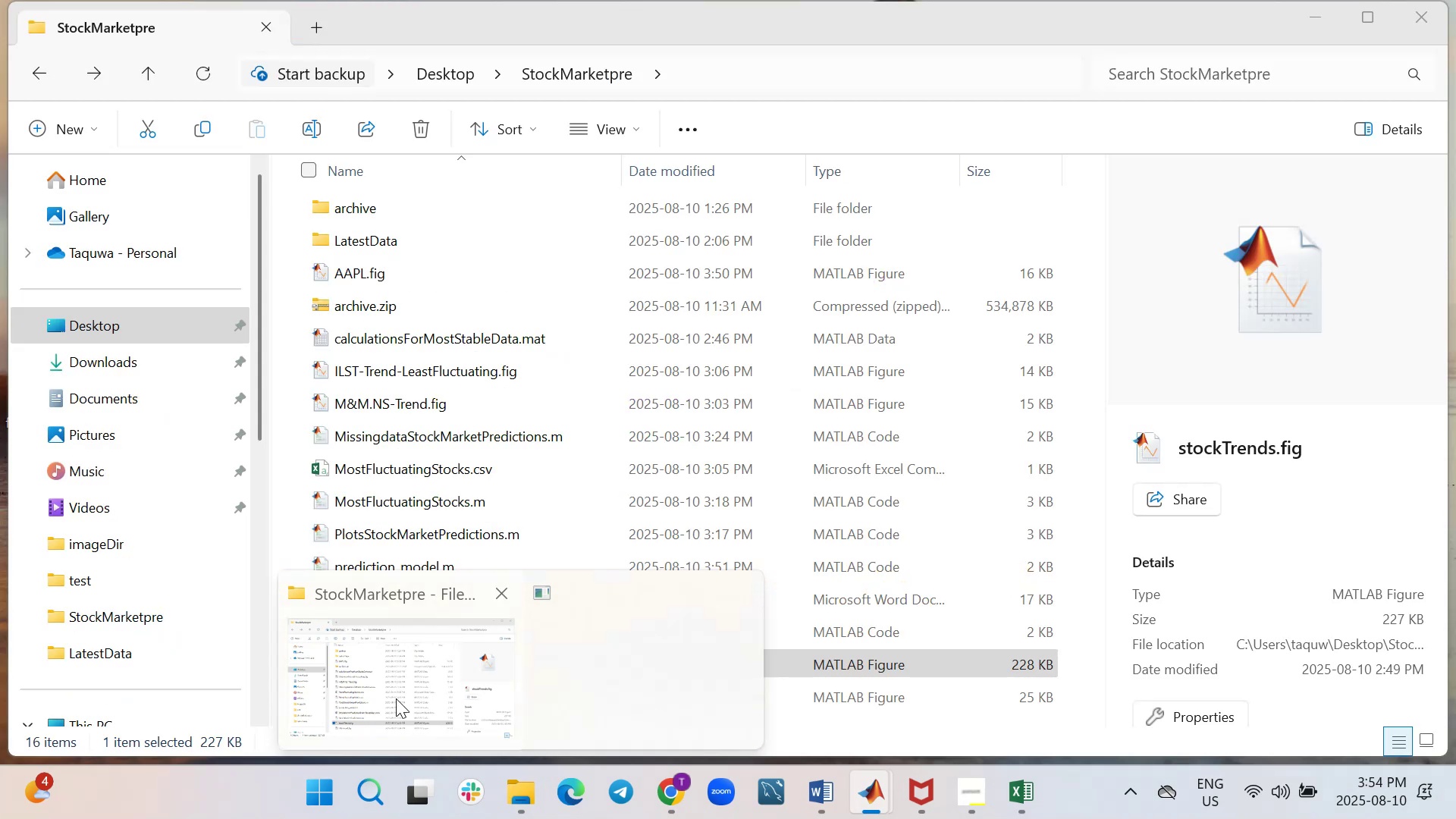 
left_click([396, 698])
 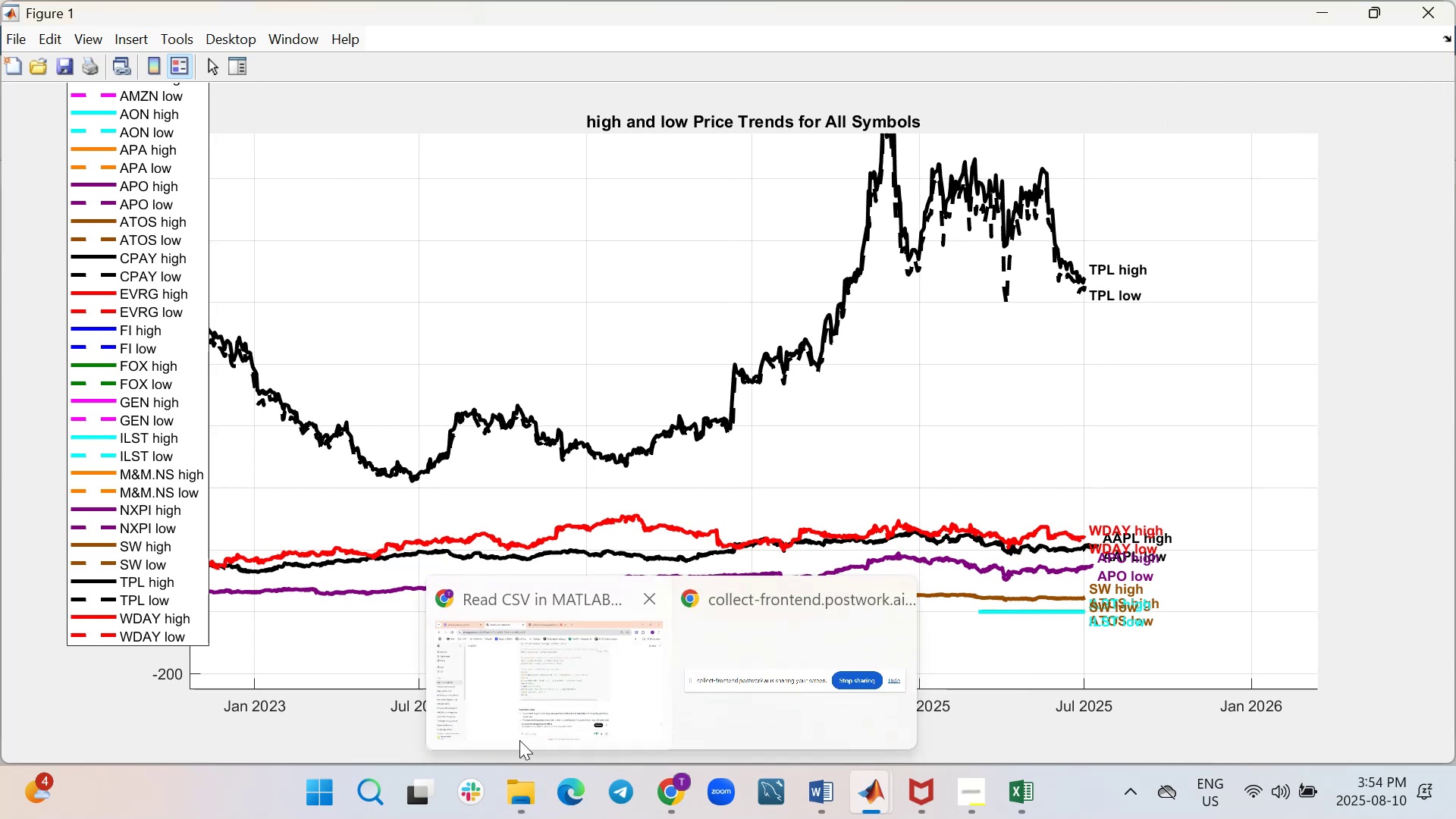 
wait(21.18)
 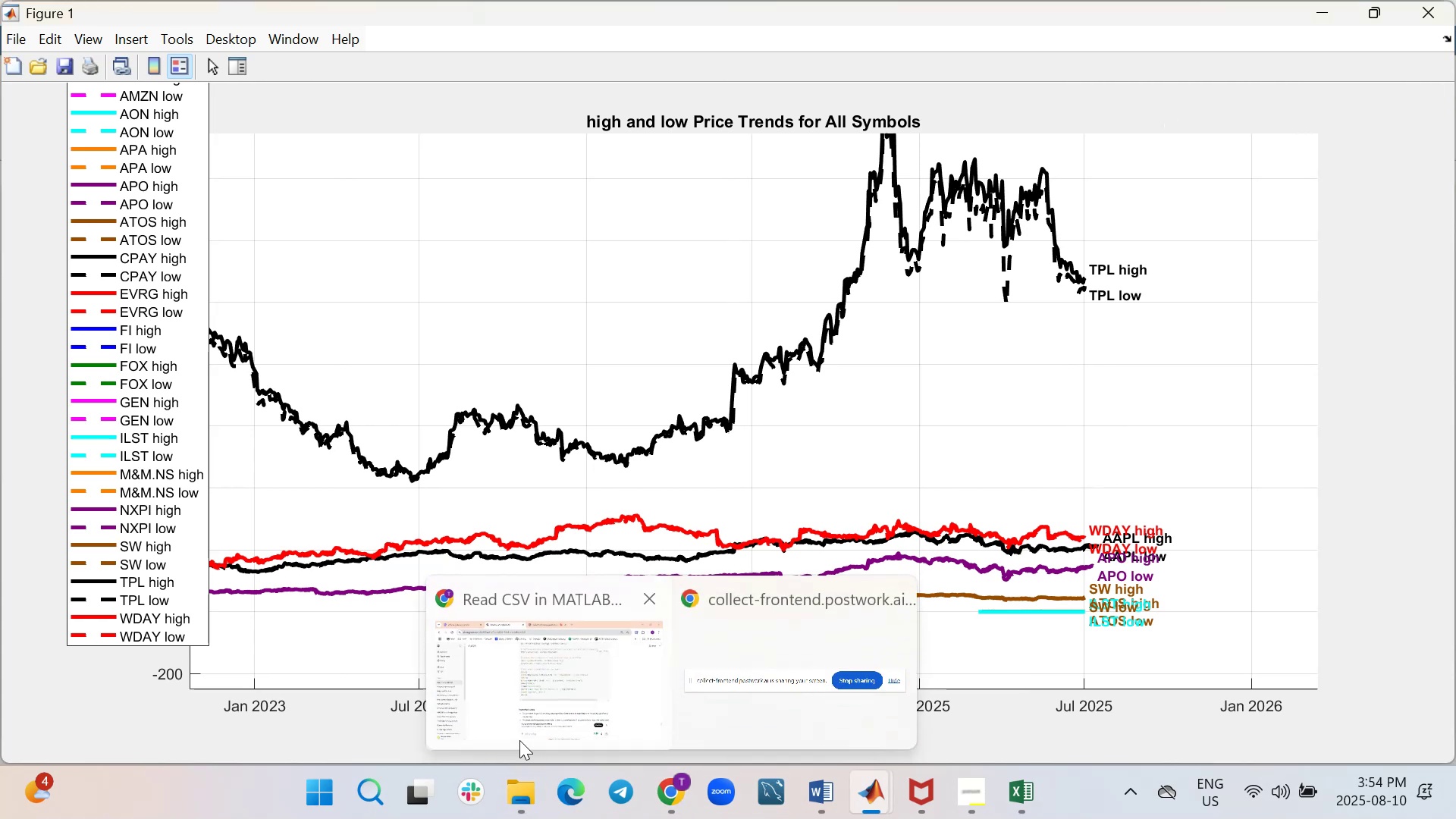 
left_click([823, 711])
 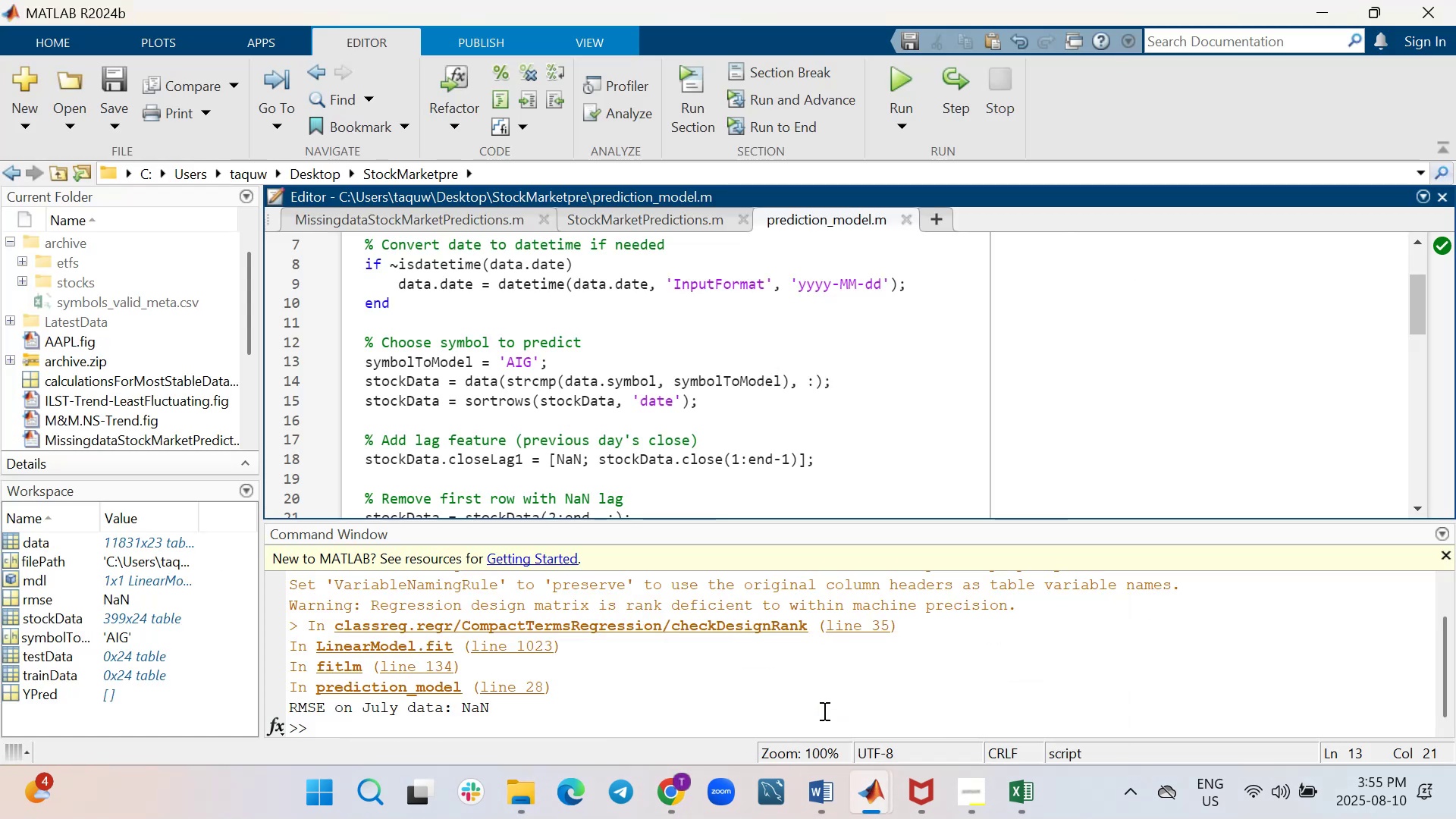 
key(Backspace)
key(Backspace)
type(APL)
 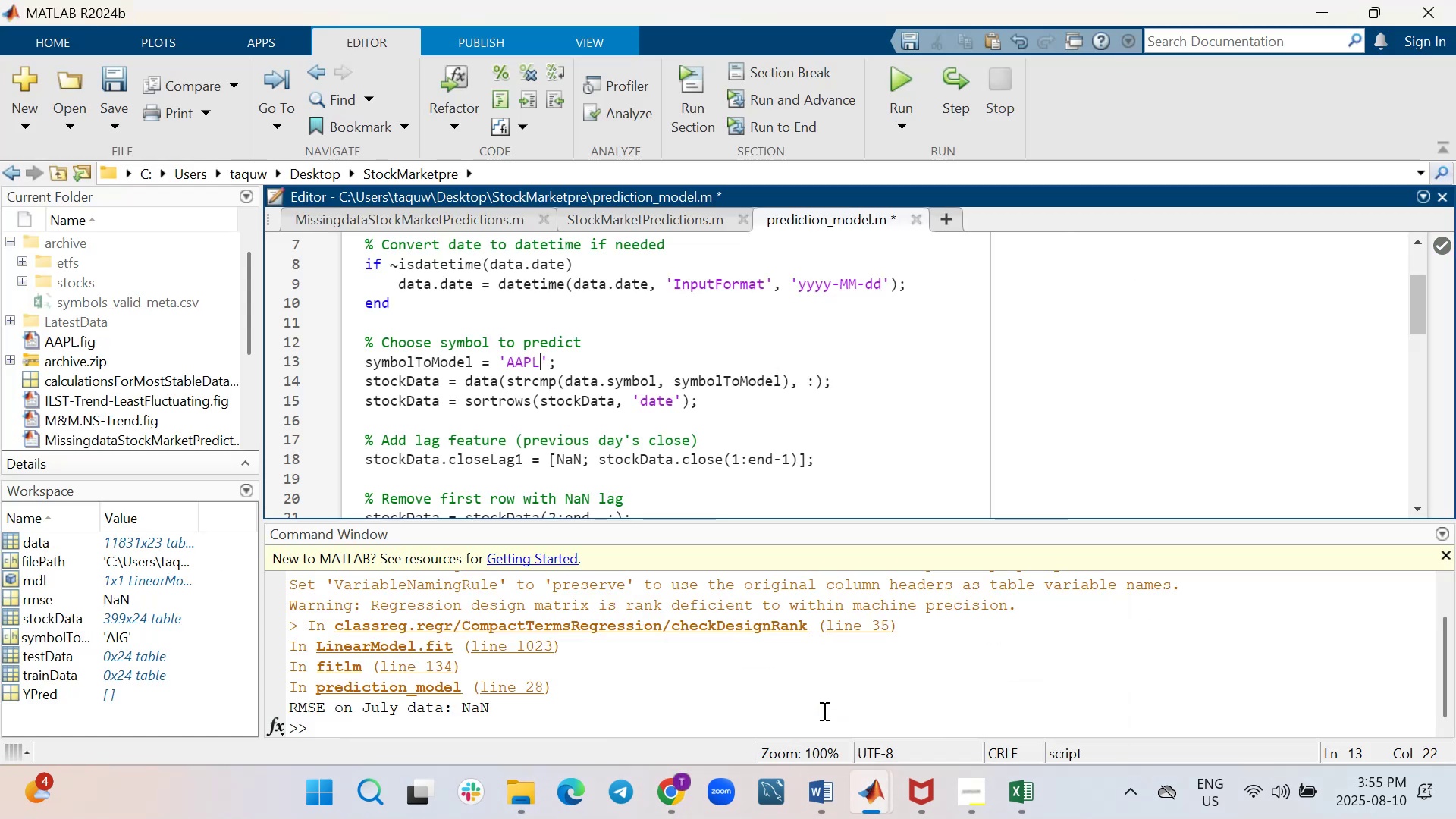 
wait(17.08)
 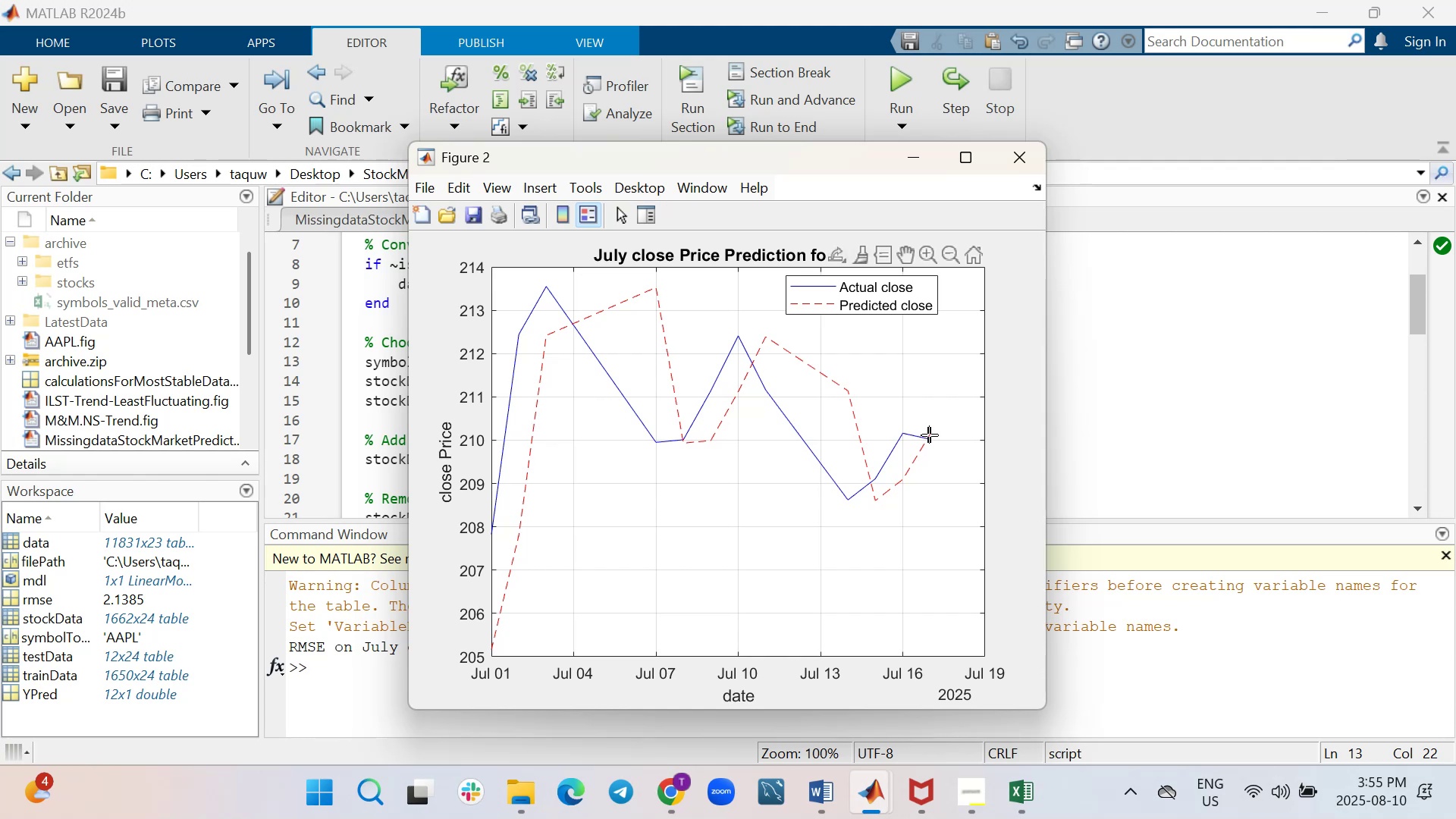 
left_click([420, 187])
 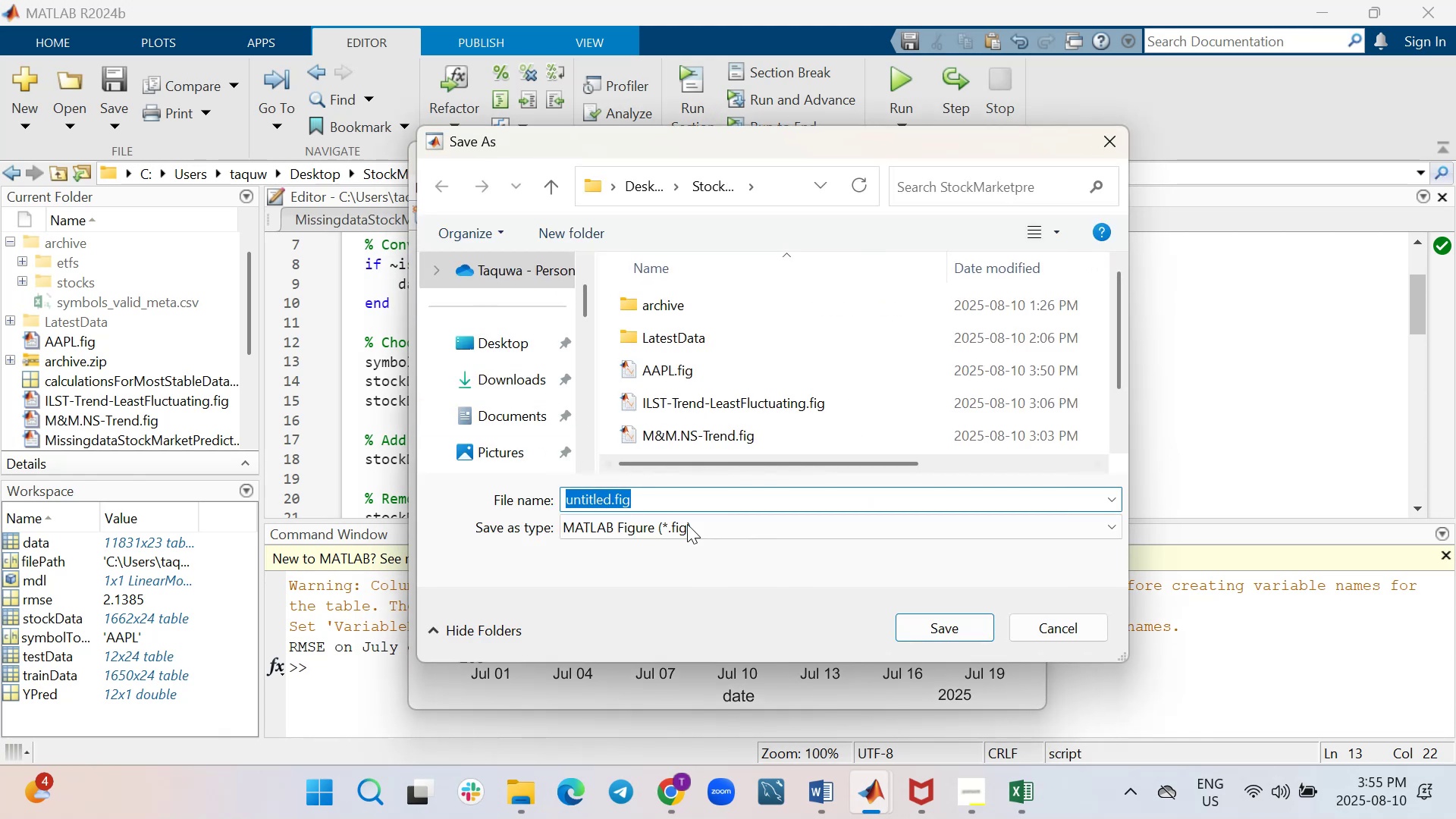 
wait(5.35)
 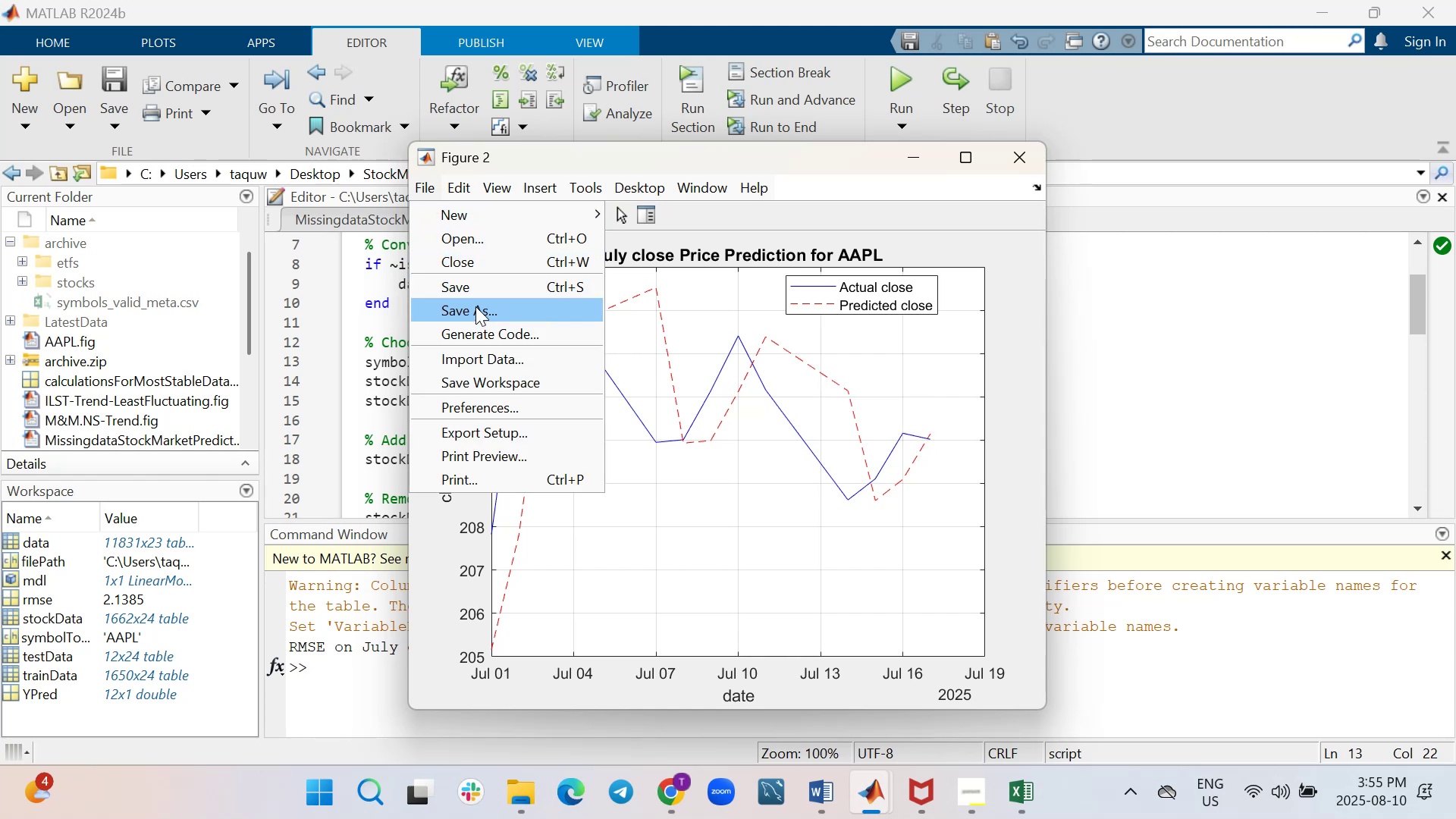 
type(AA)
key(Backspace)
key(Backspace)
key(Backspace)
 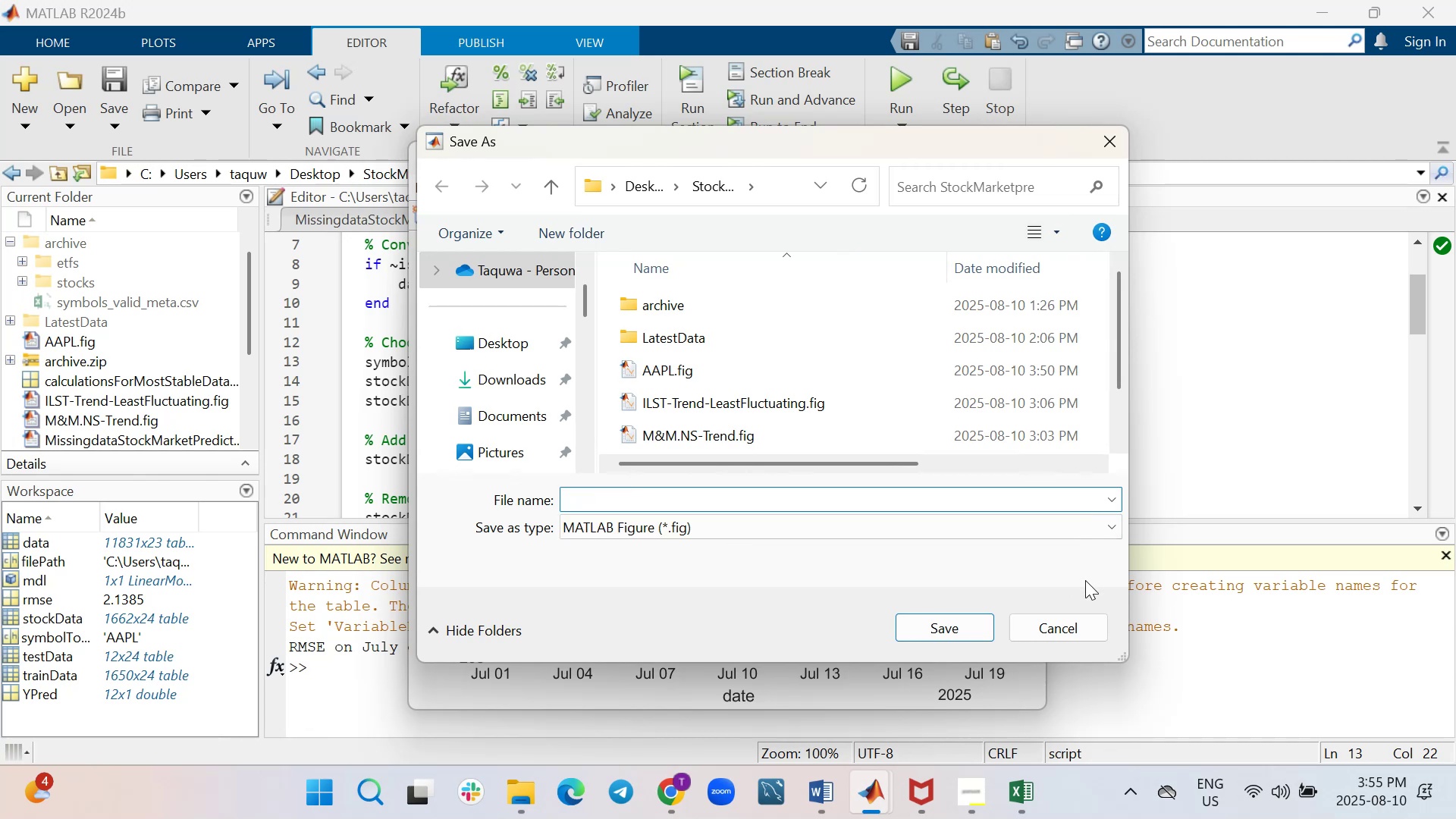 
left_click([1082, 626])
 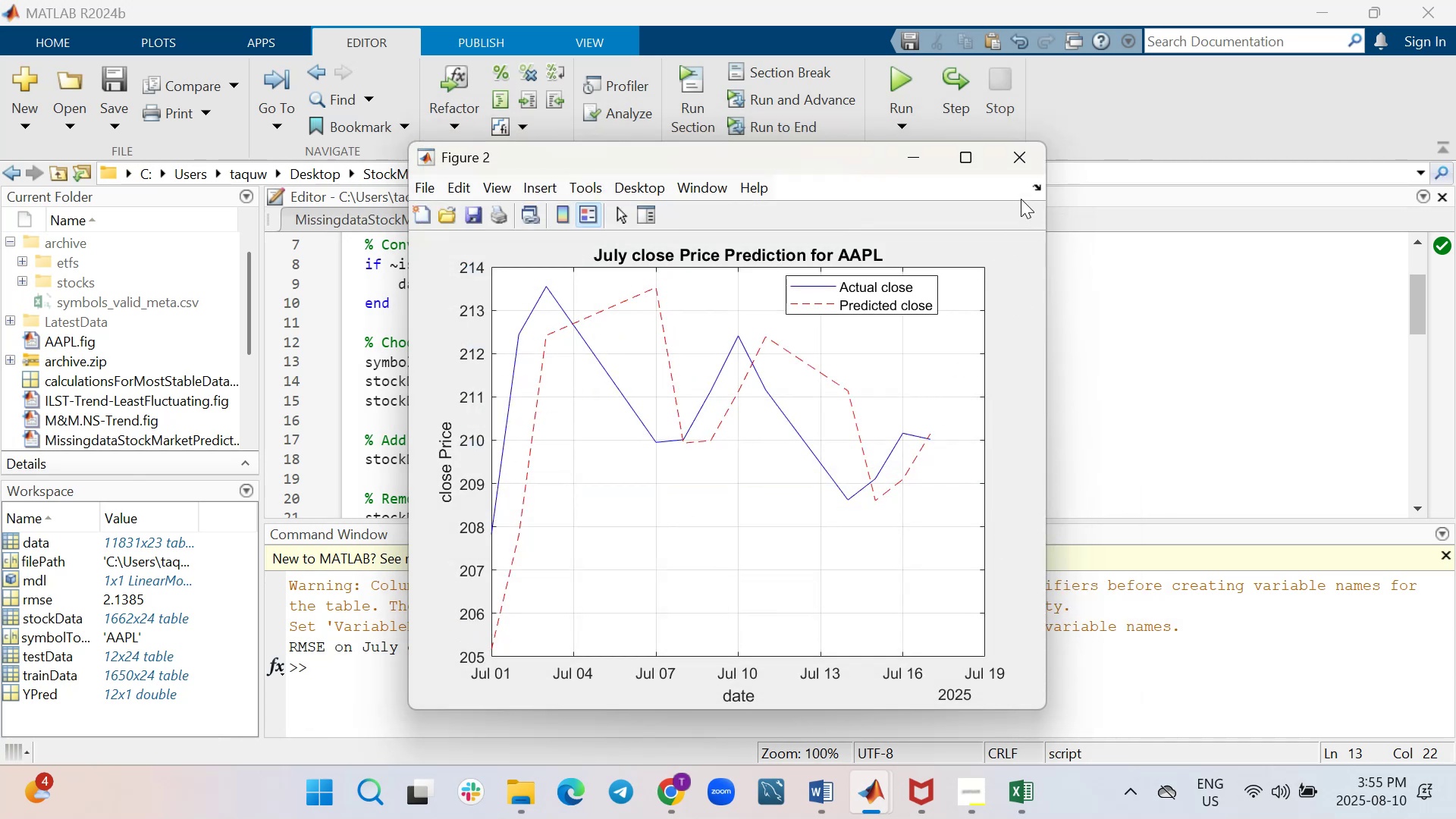 
left_click([1021, 158])
 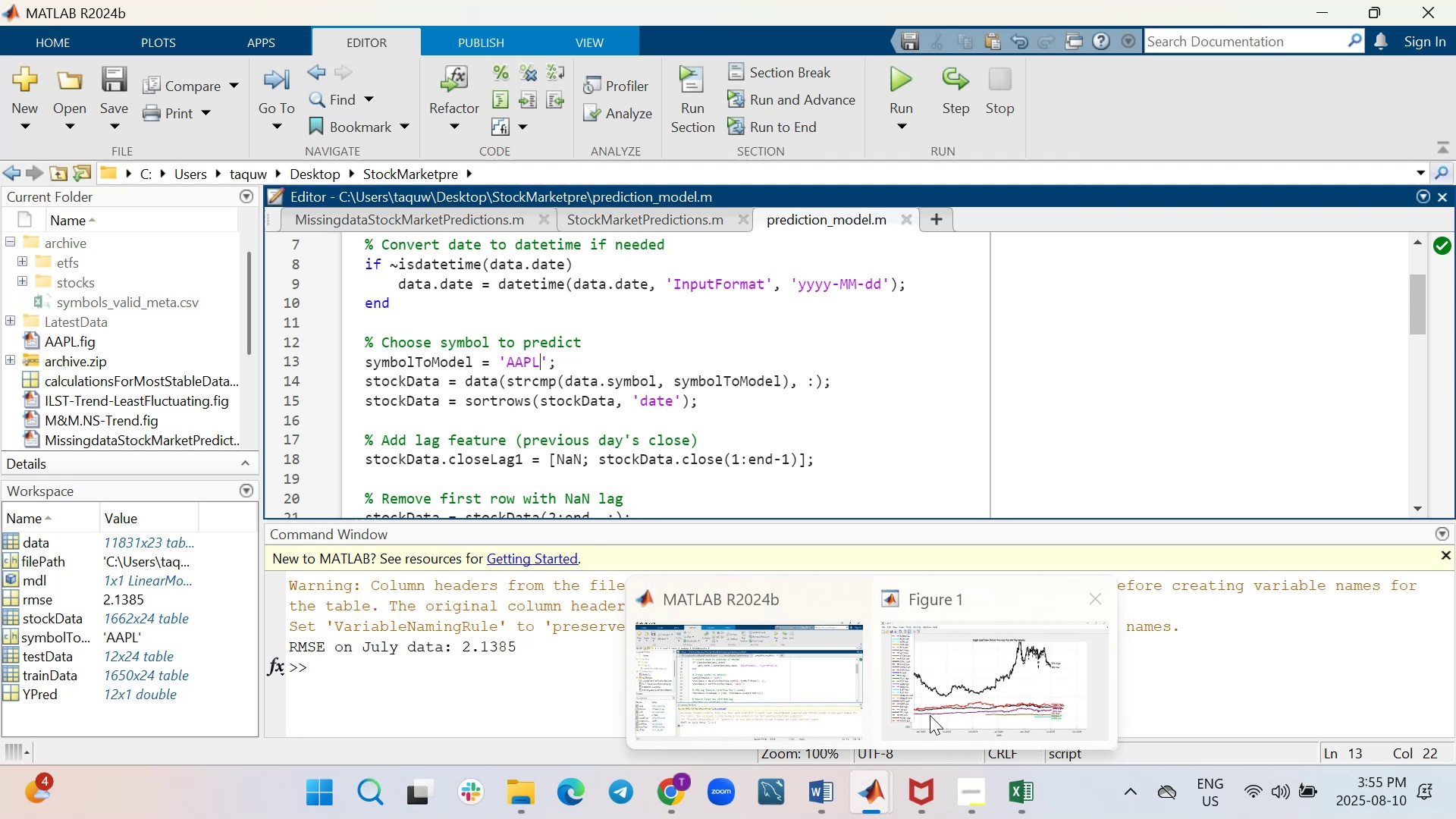 
left_click([938, 698])
 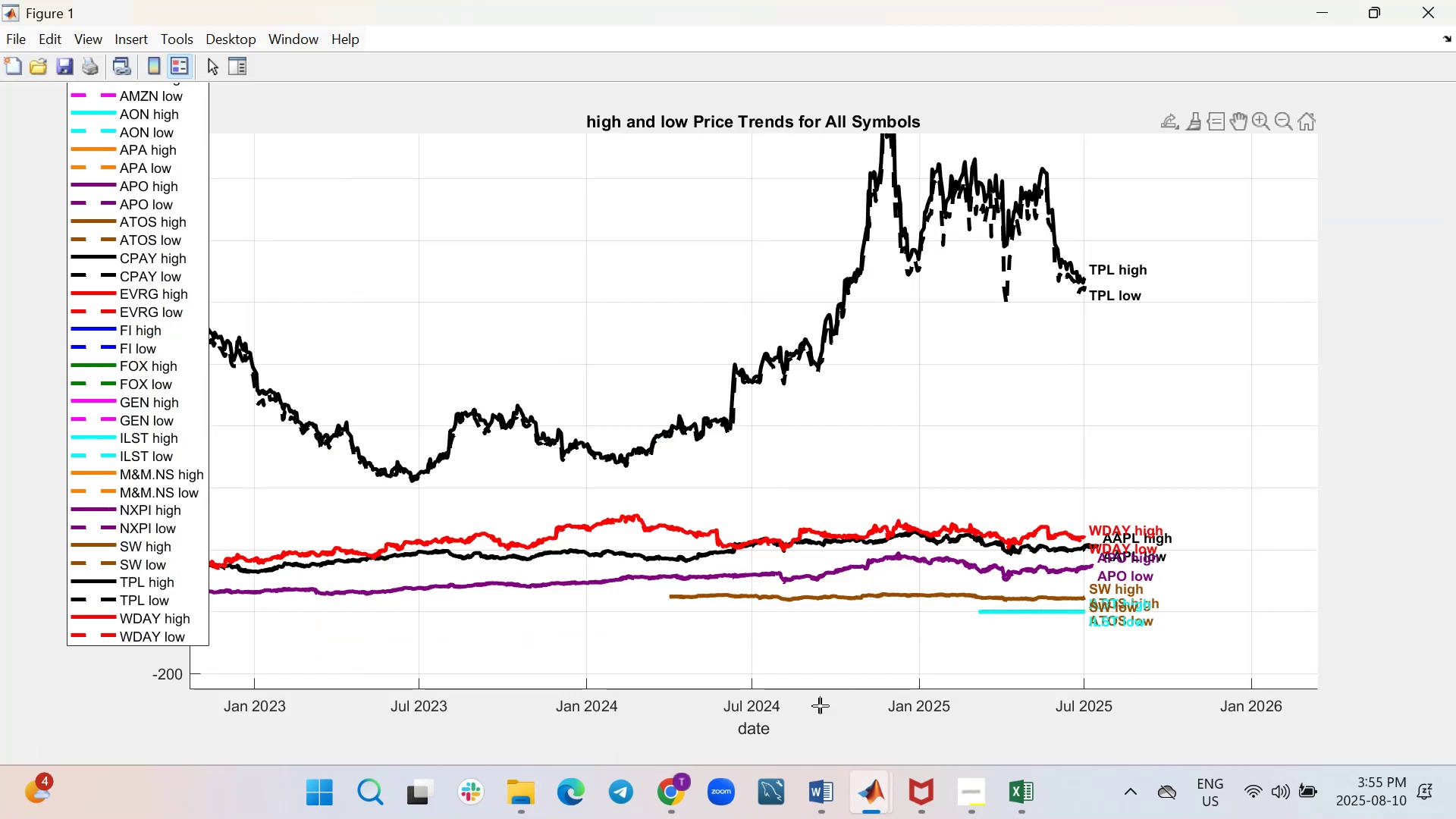 
wait(10.44)
 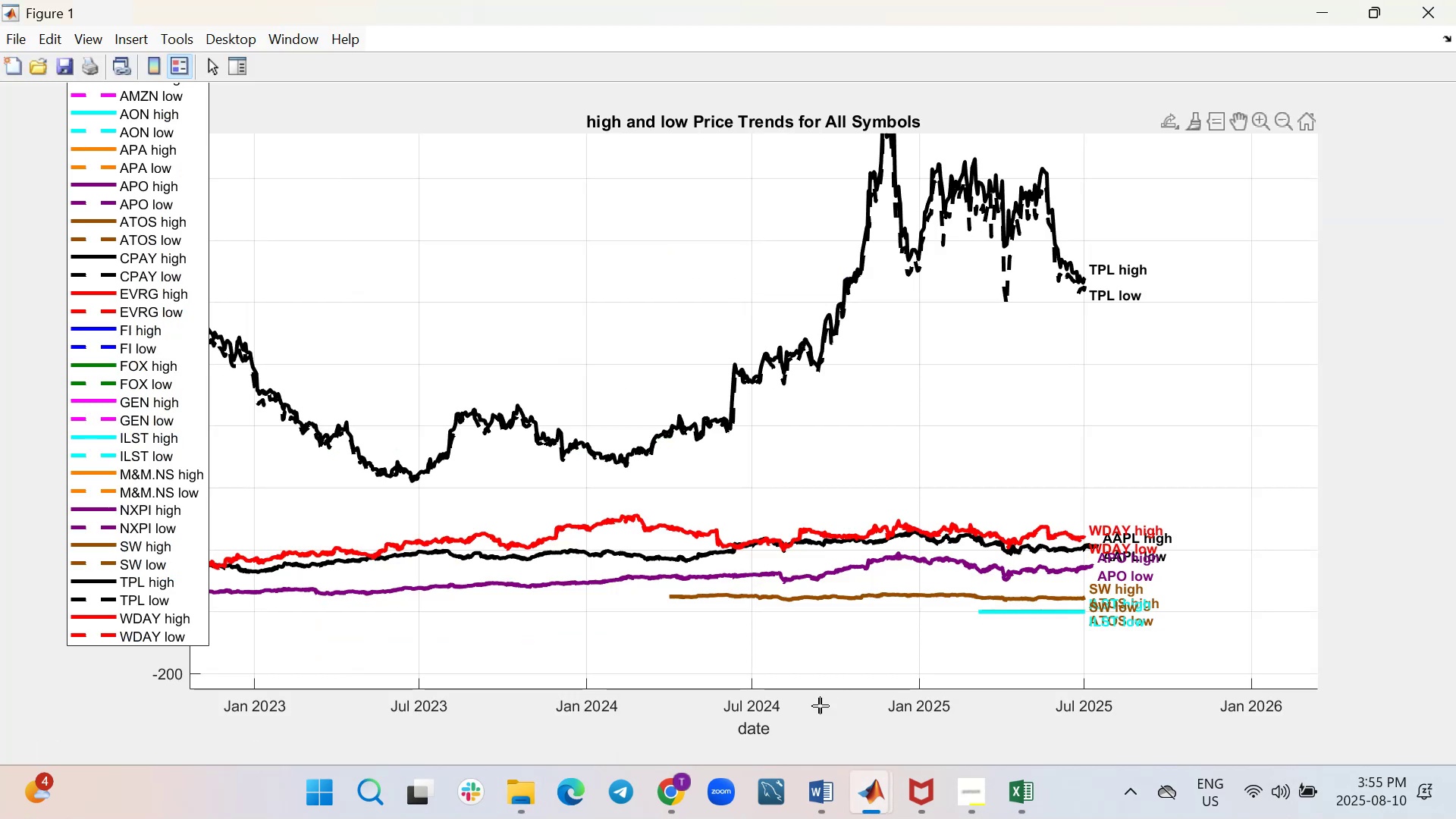 
key(Backspace)
key(Backspace)
key(Backspace)
key(Backspace)
type(SW)
 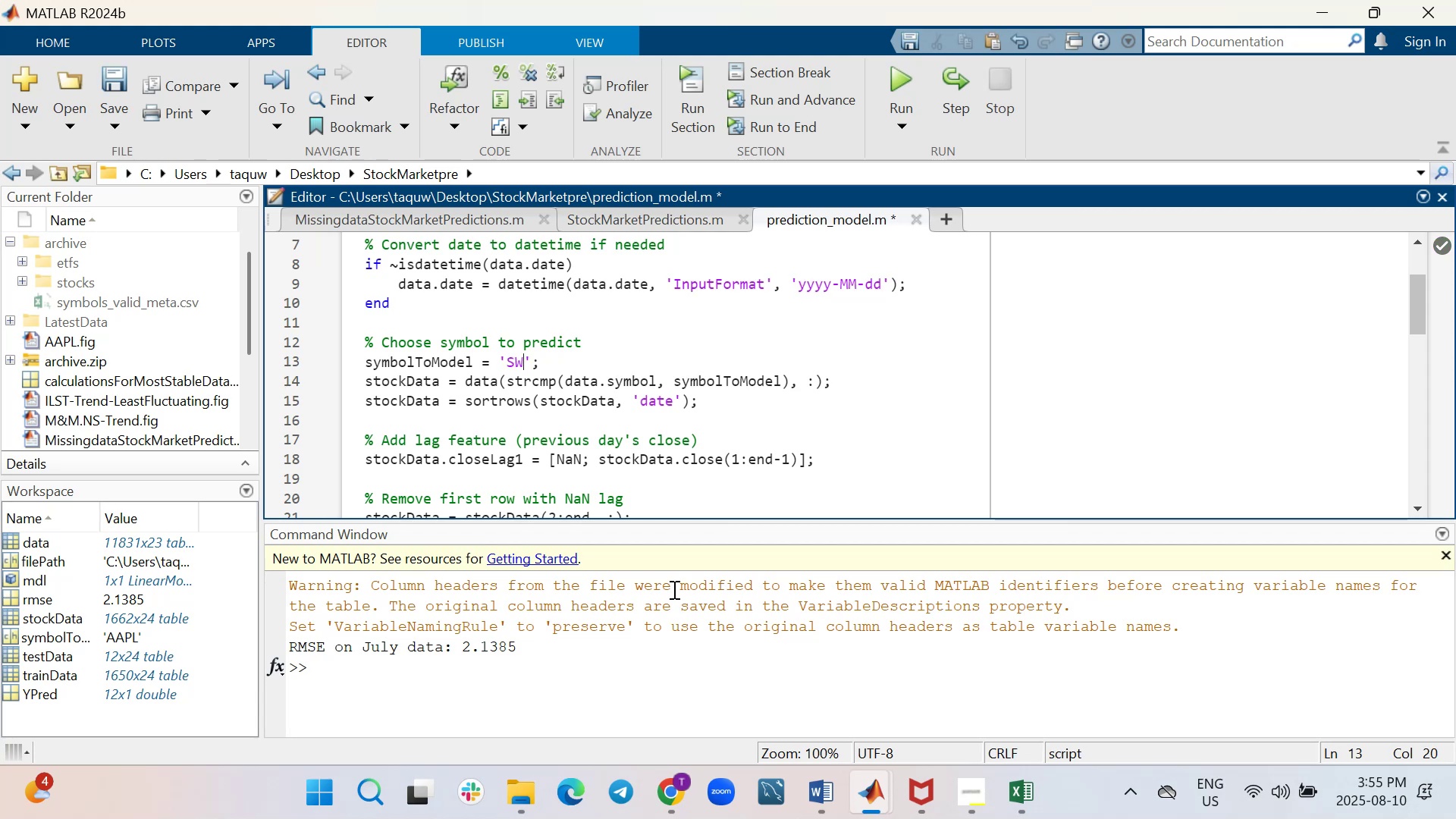 
left_click([898, 73])
 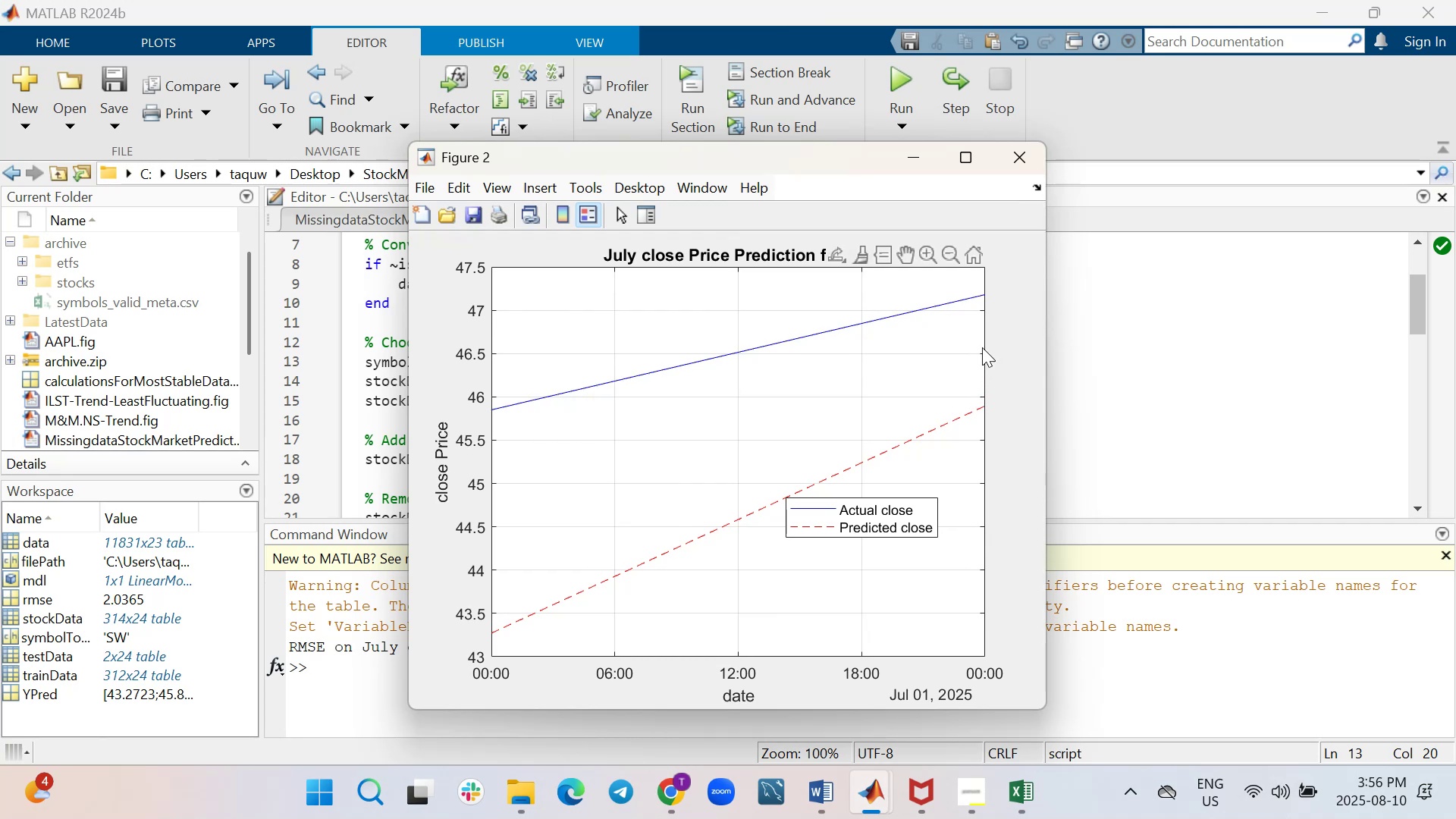 
wait(14.89)
 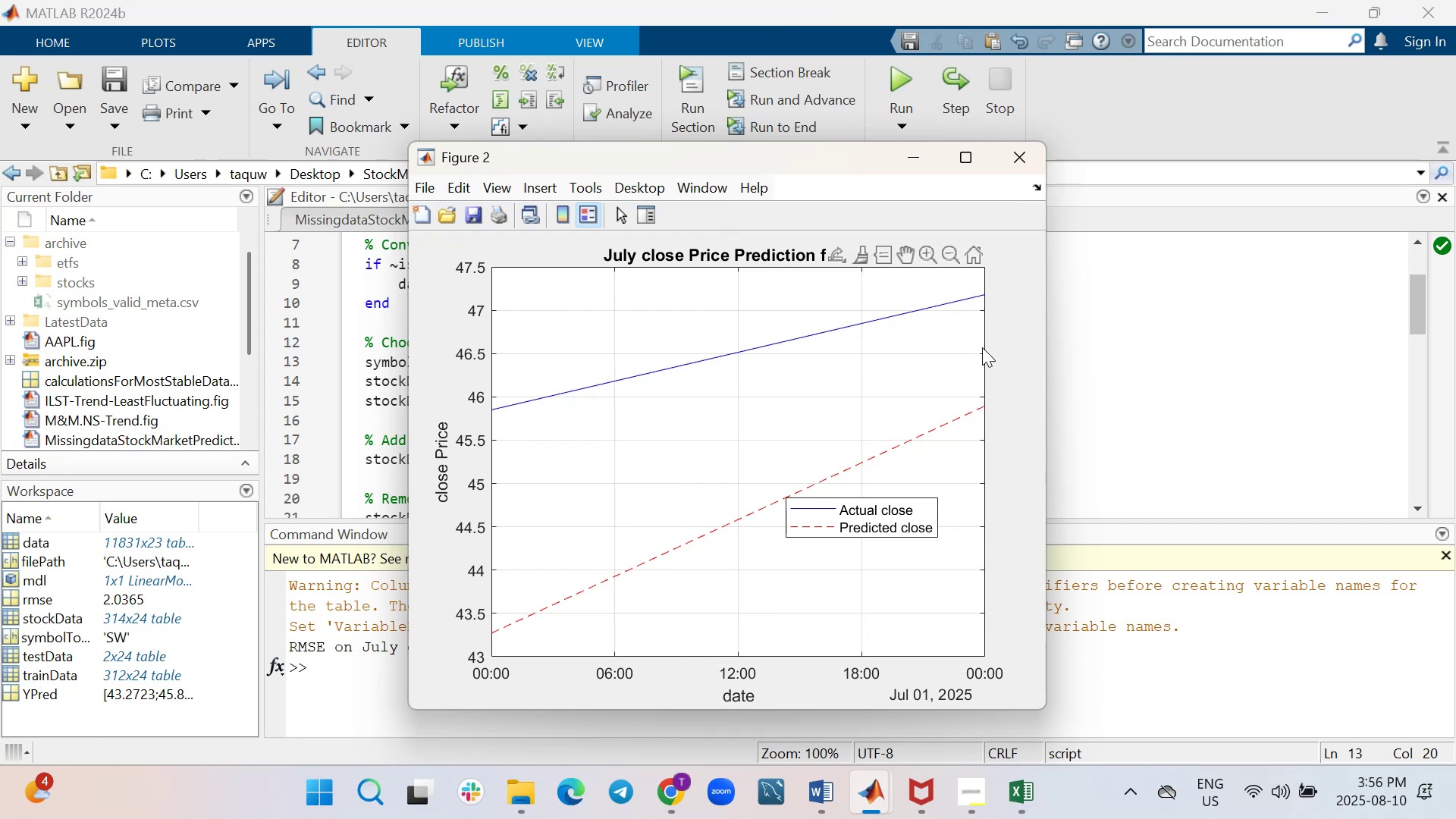 
left_click_drag(start_coordinate=[828, 159], to_coordinate=[884, 328])
 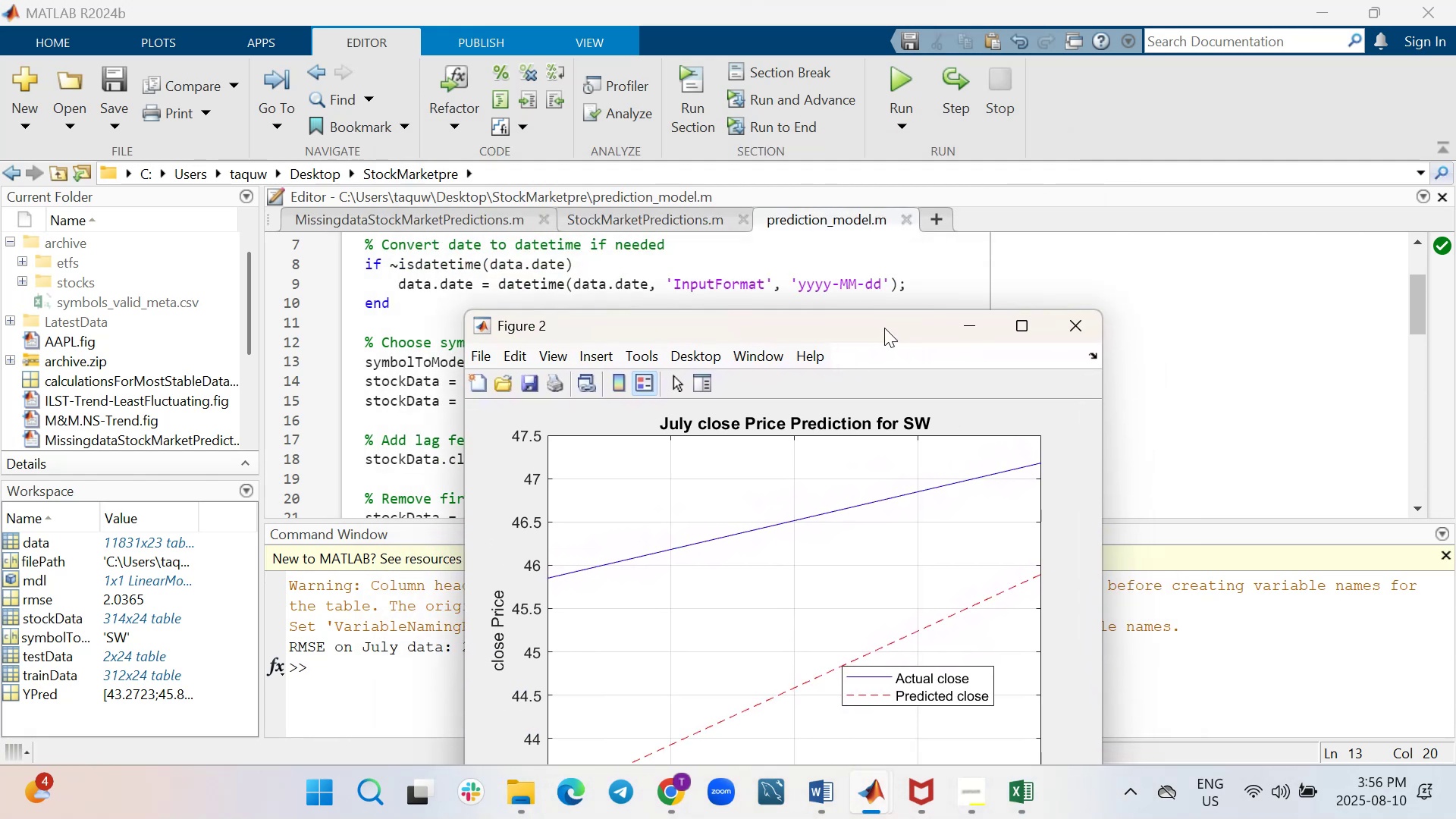 
left_click_drag(start_coordinate=[884, 328], to_coordinate=[774, 130])
 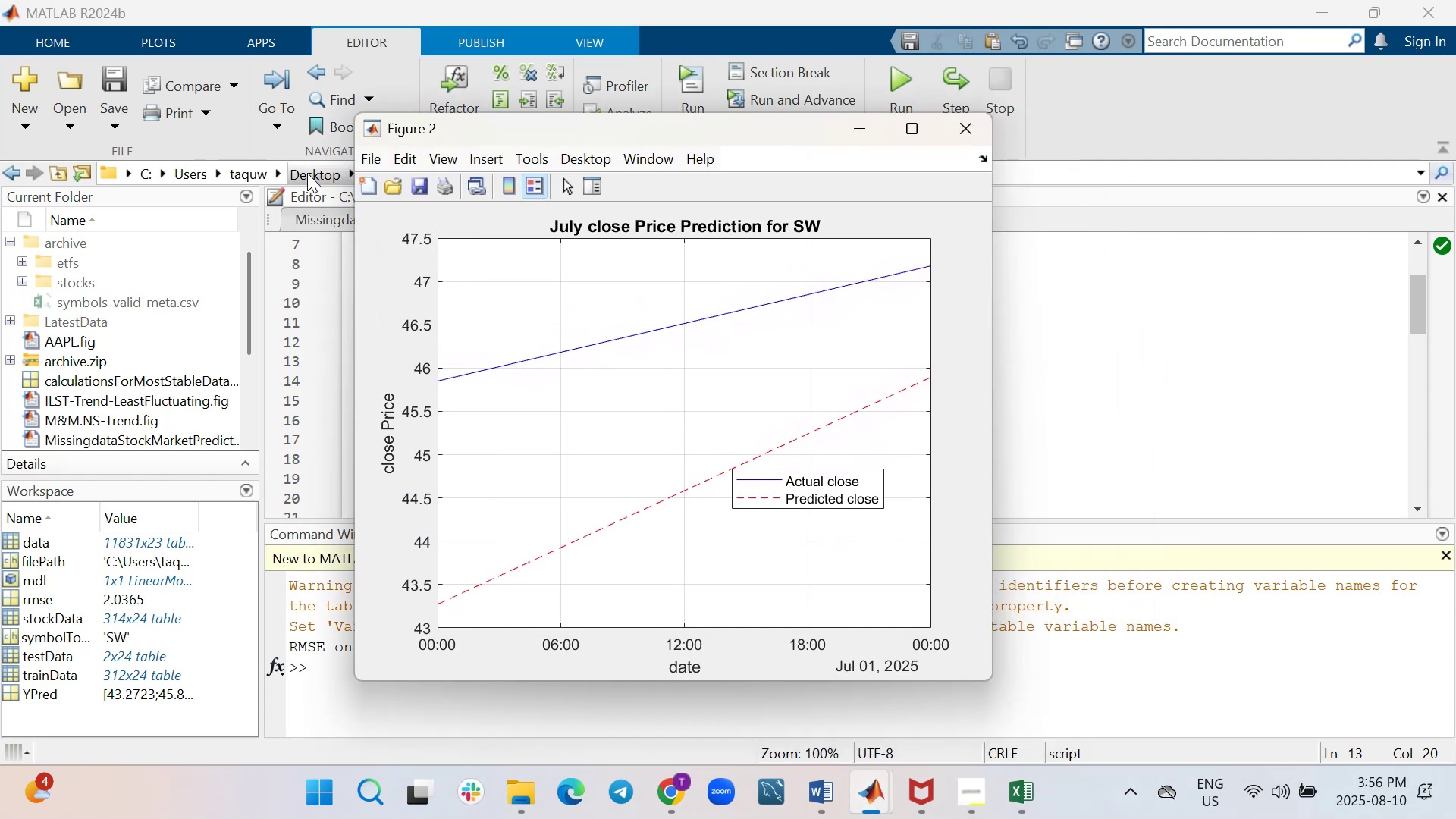 
mouse_move([379, 184])
 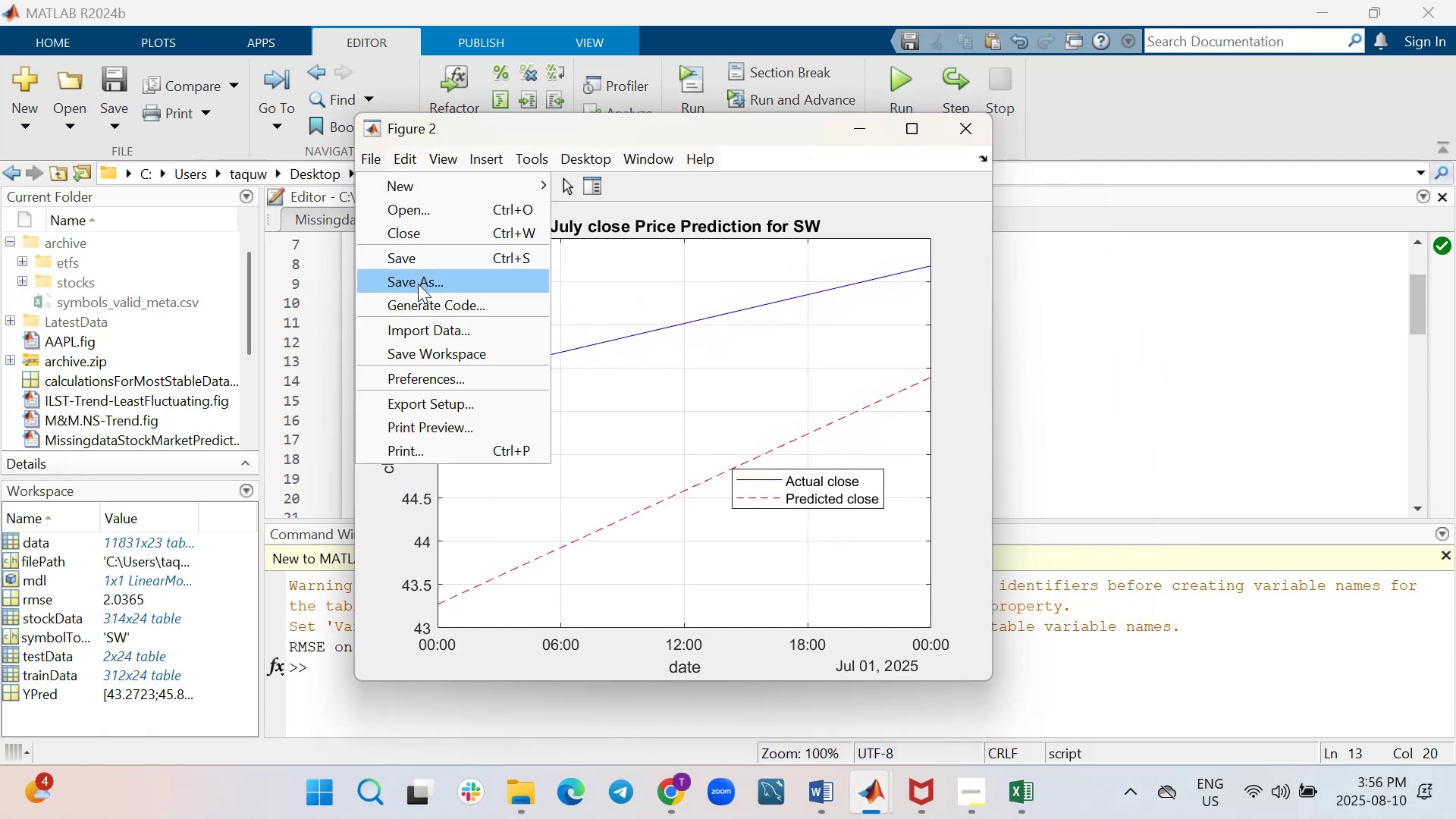 
left_click([418, 284])
 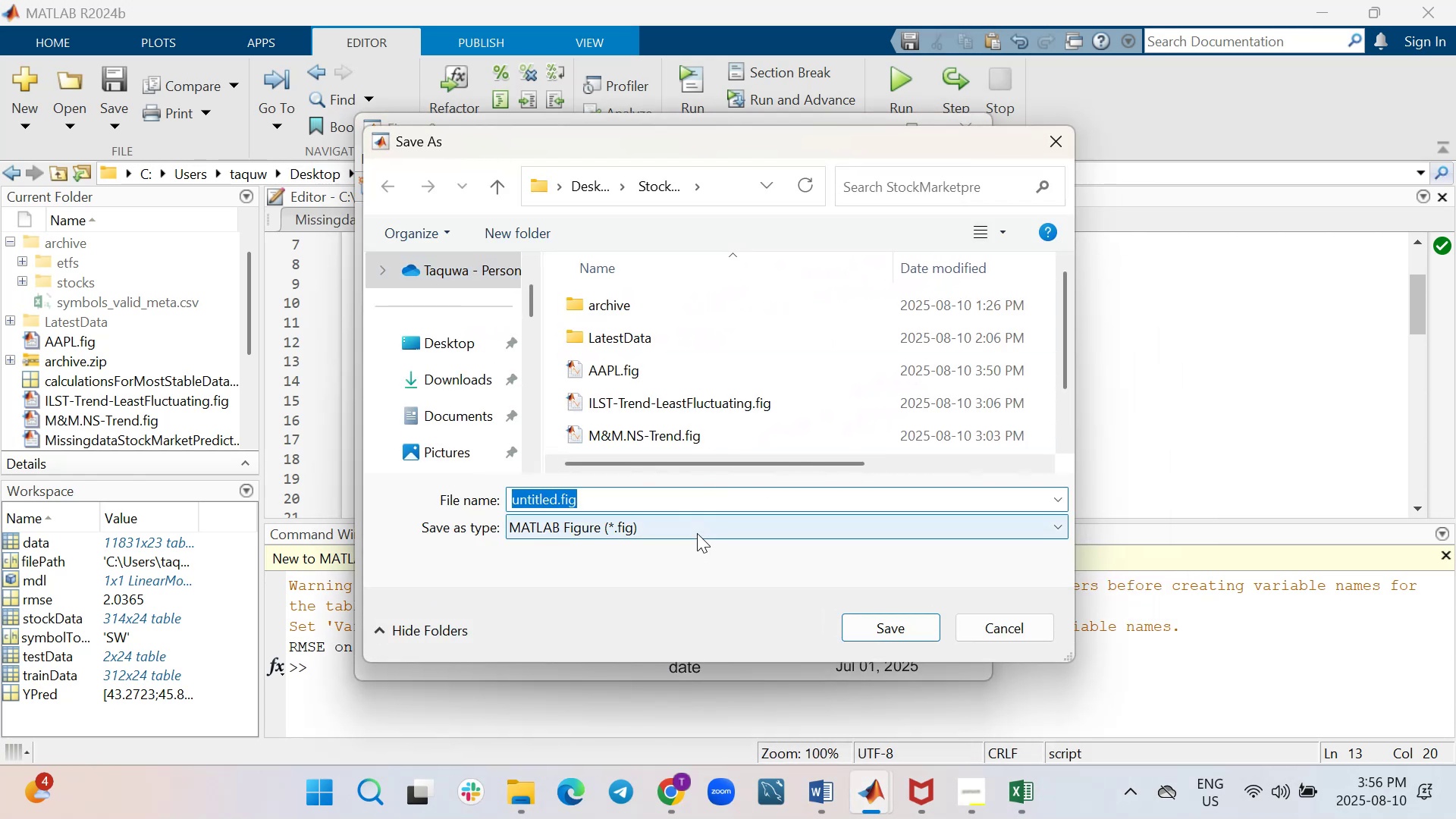 
type(SW)
 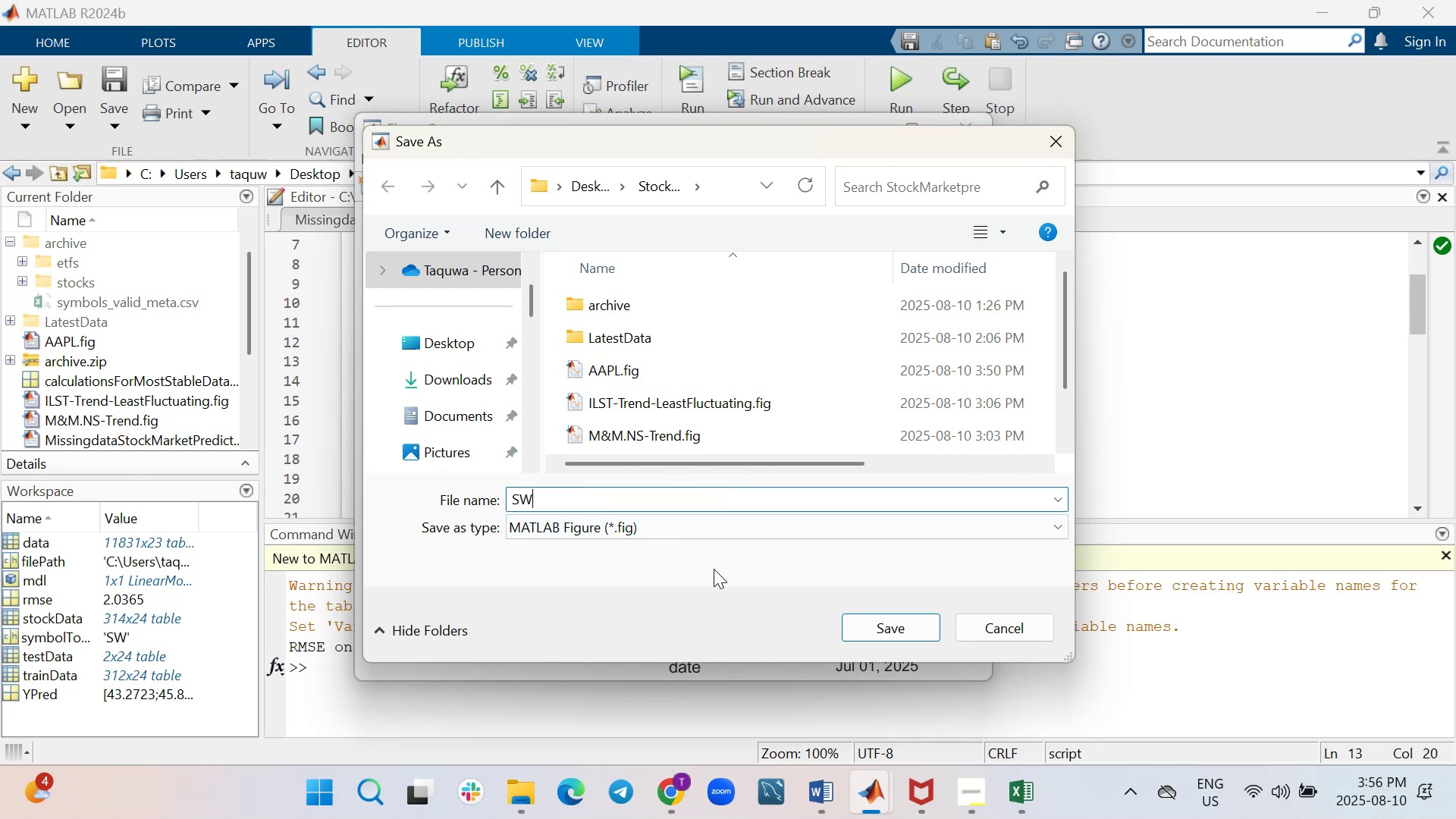 
wait(9.58)
 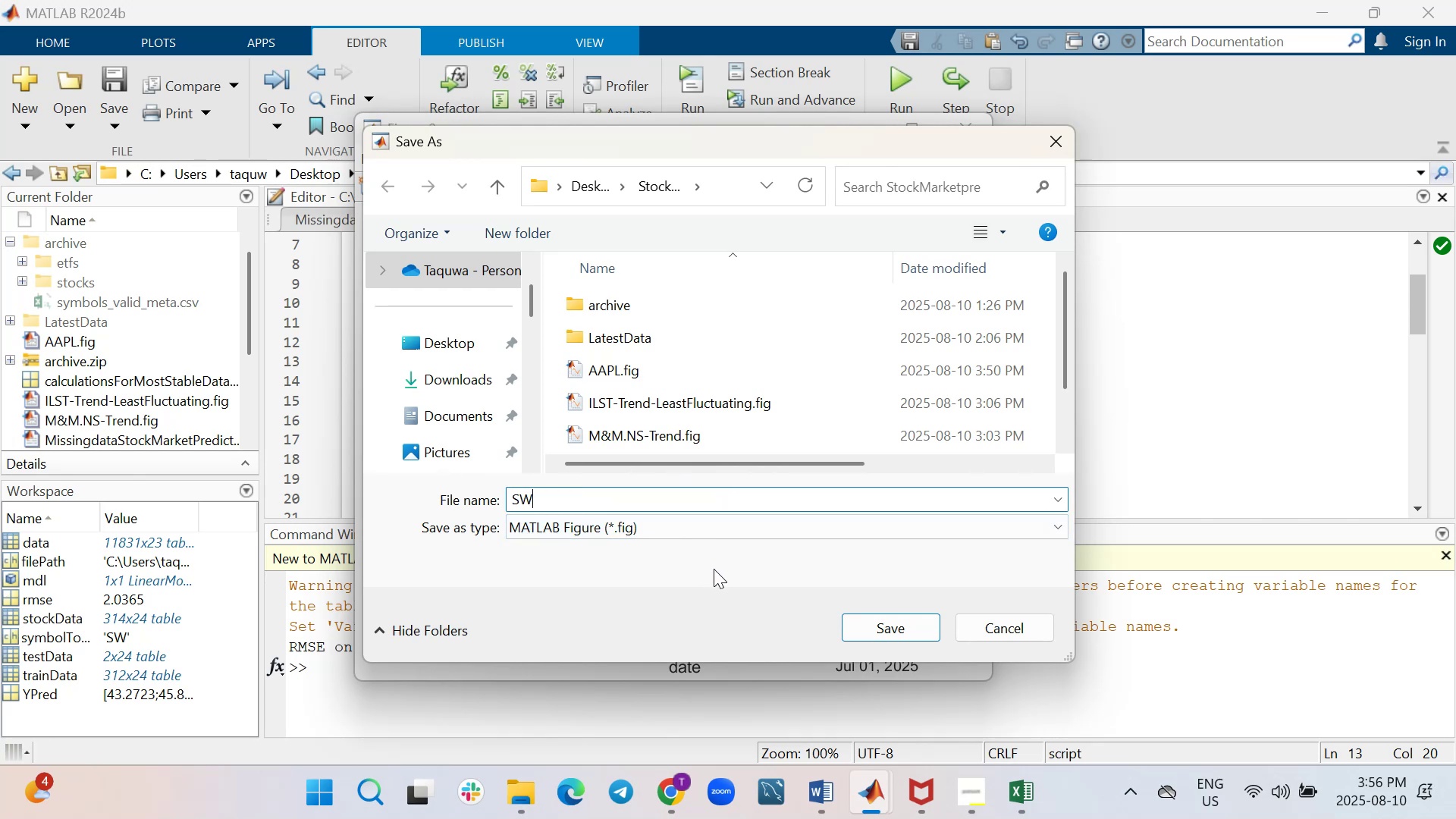 
left_click([848, 620])
 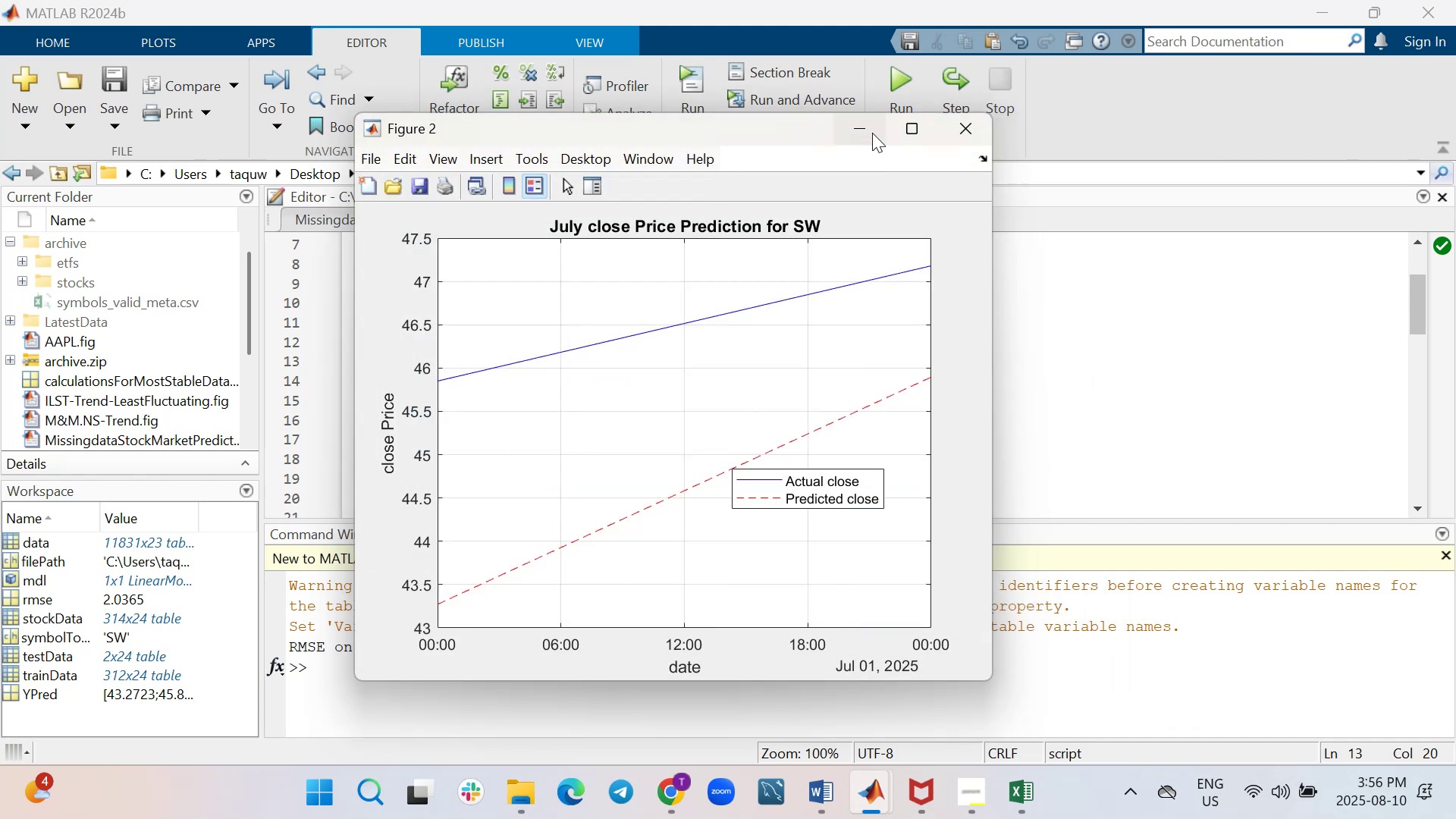 
left_click([871, 133])
 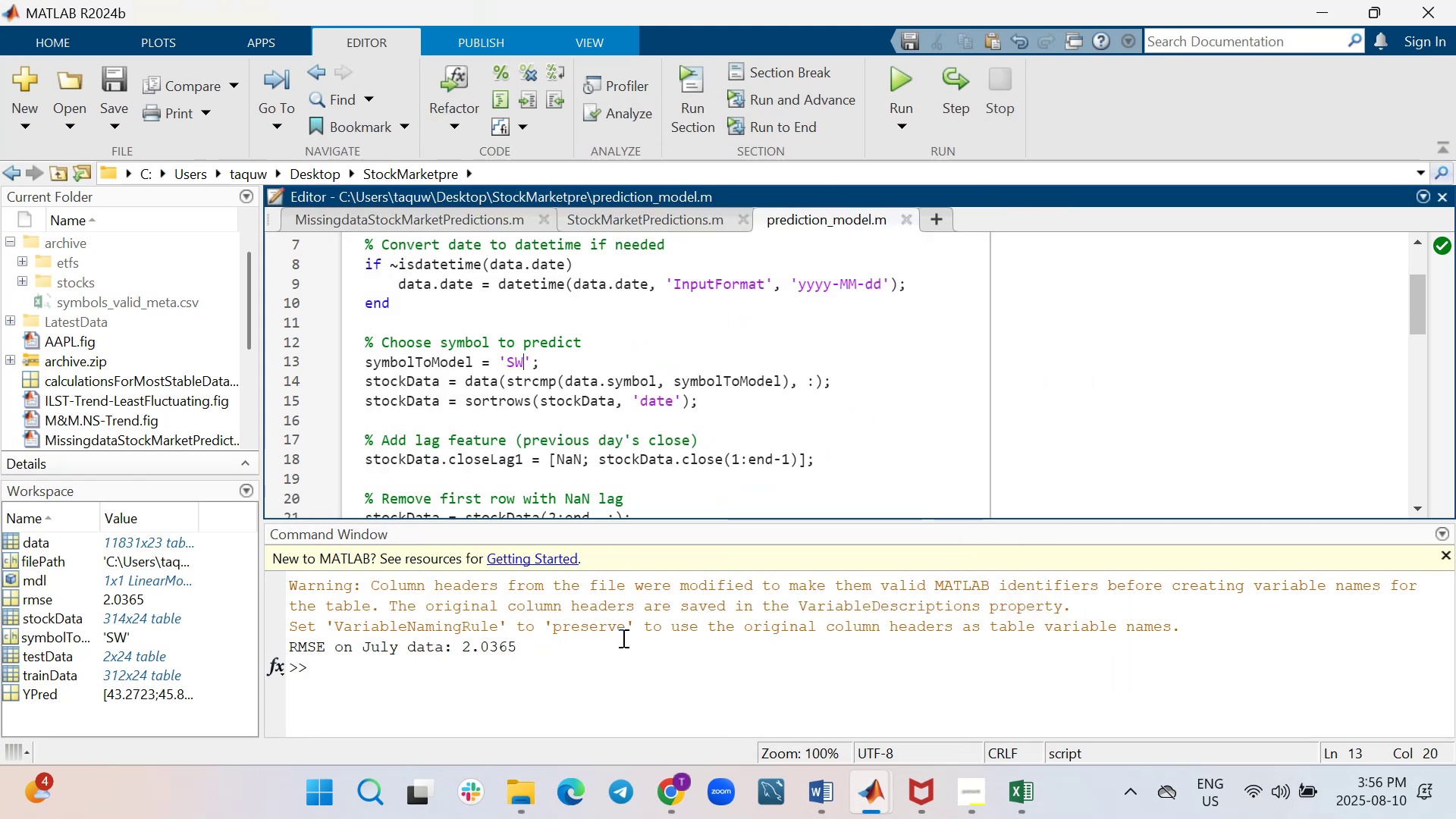 
wait(8.01)
 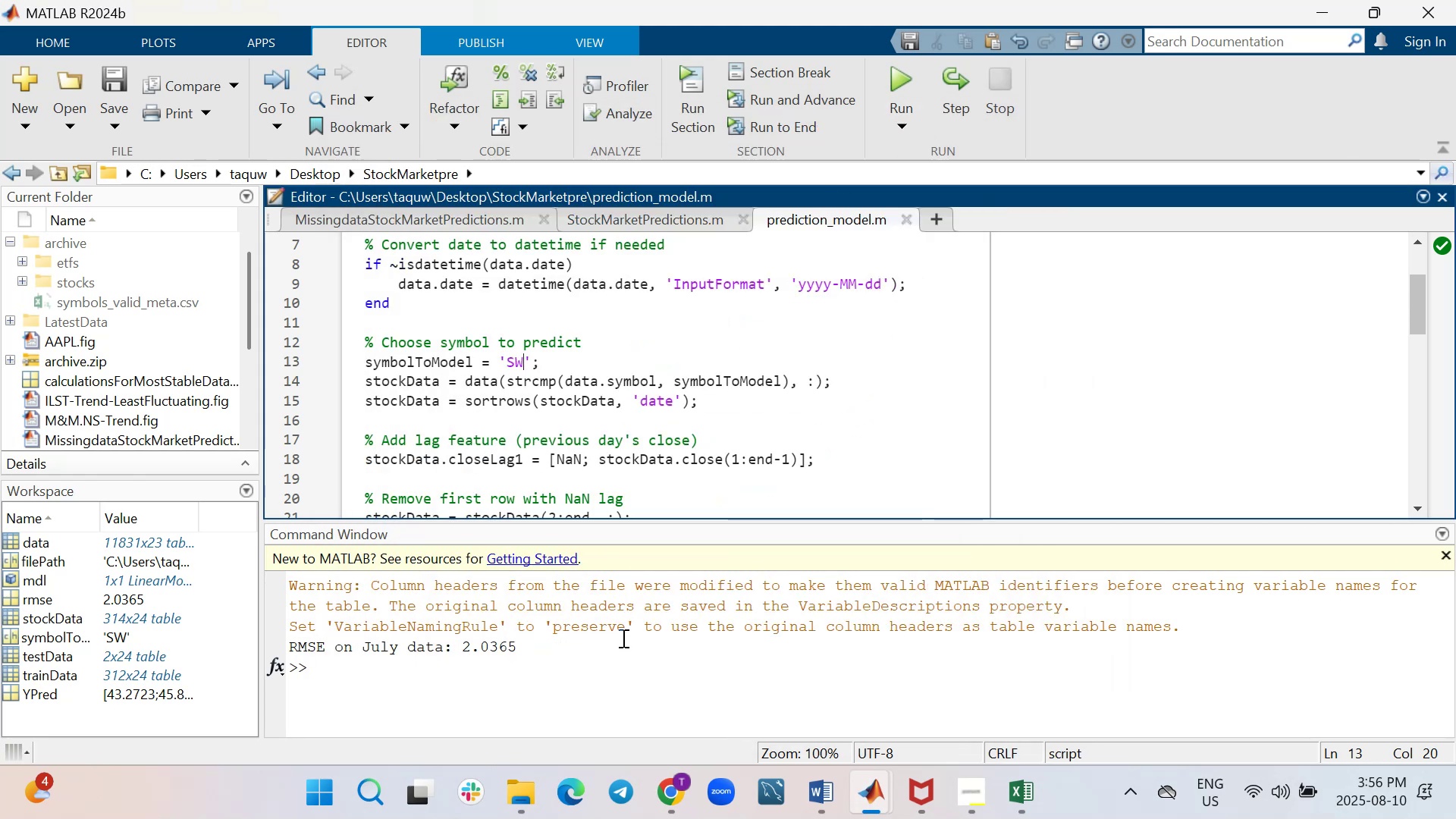 
left_click([911, 688])
 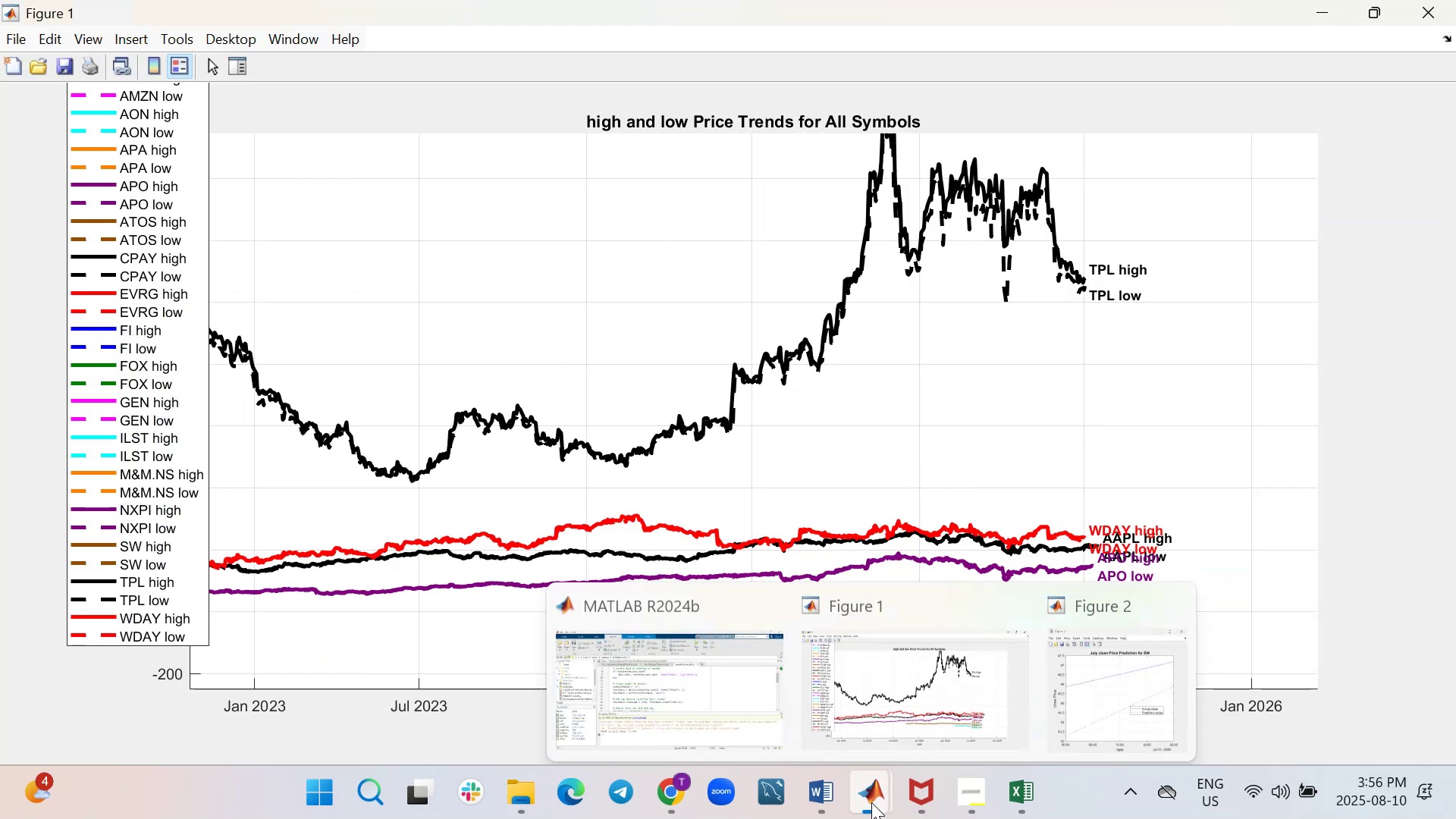 
wait(9.22)
 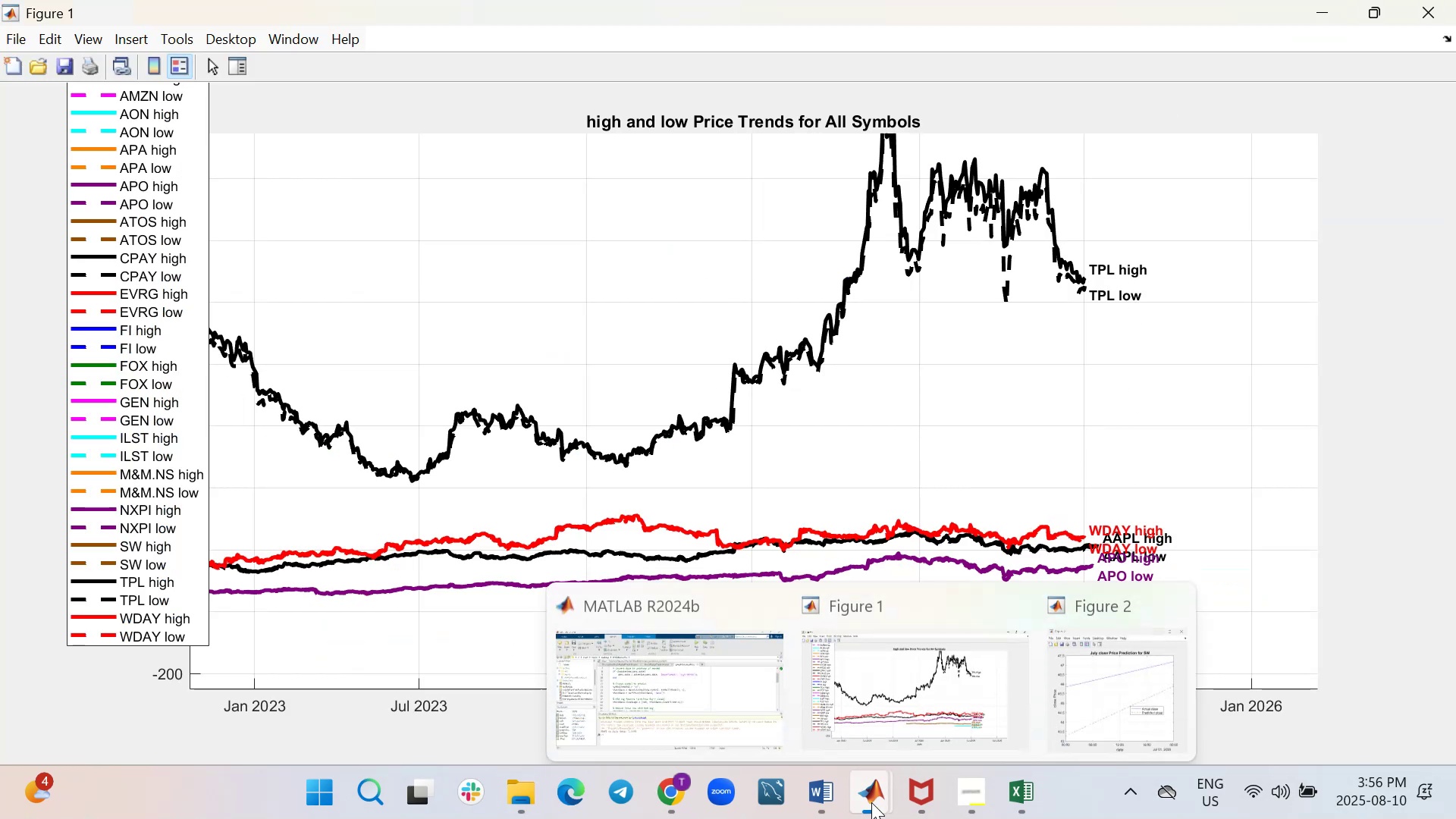 
left_click([526, 791])
 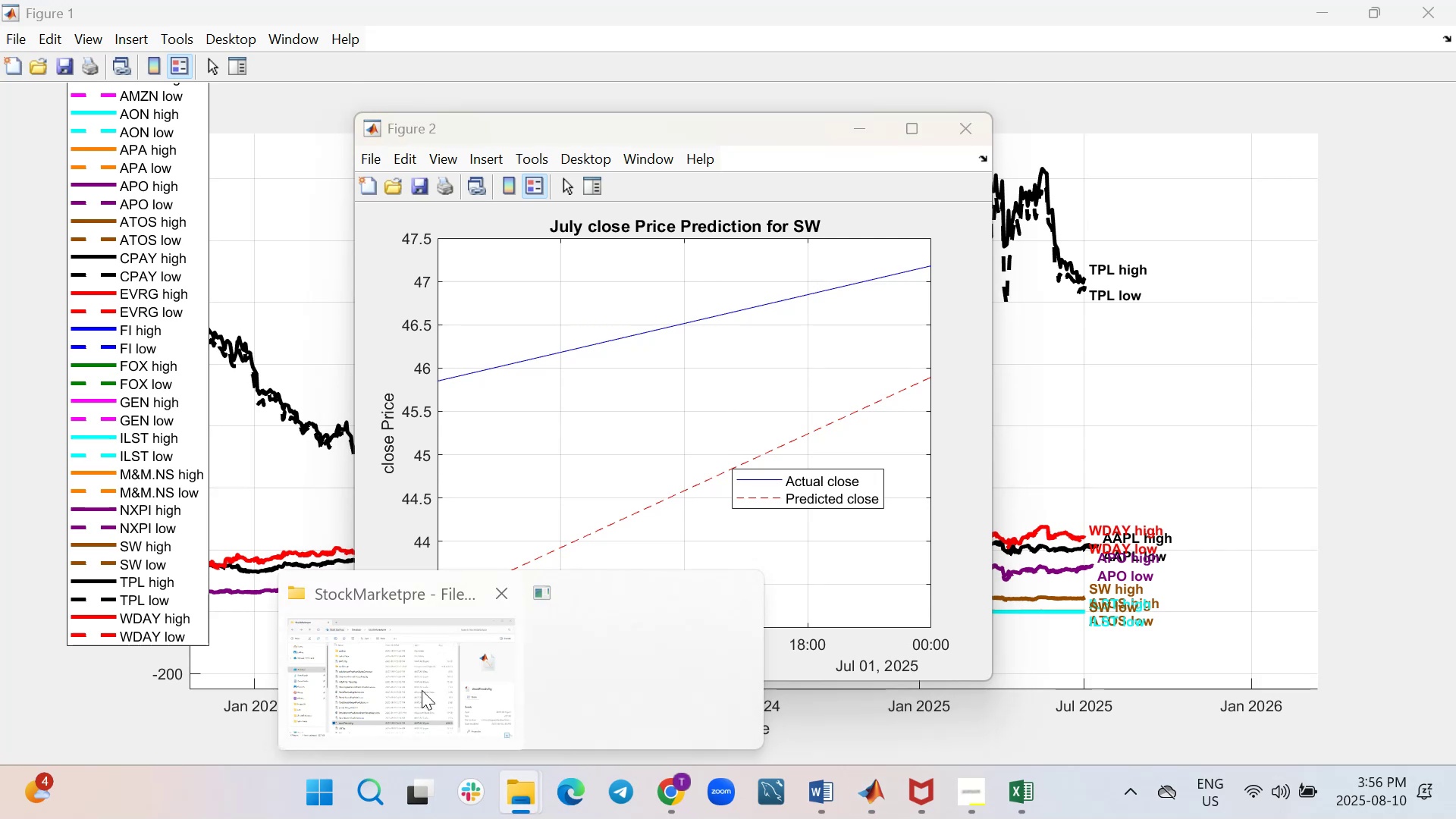 
left_click([420, 686])
 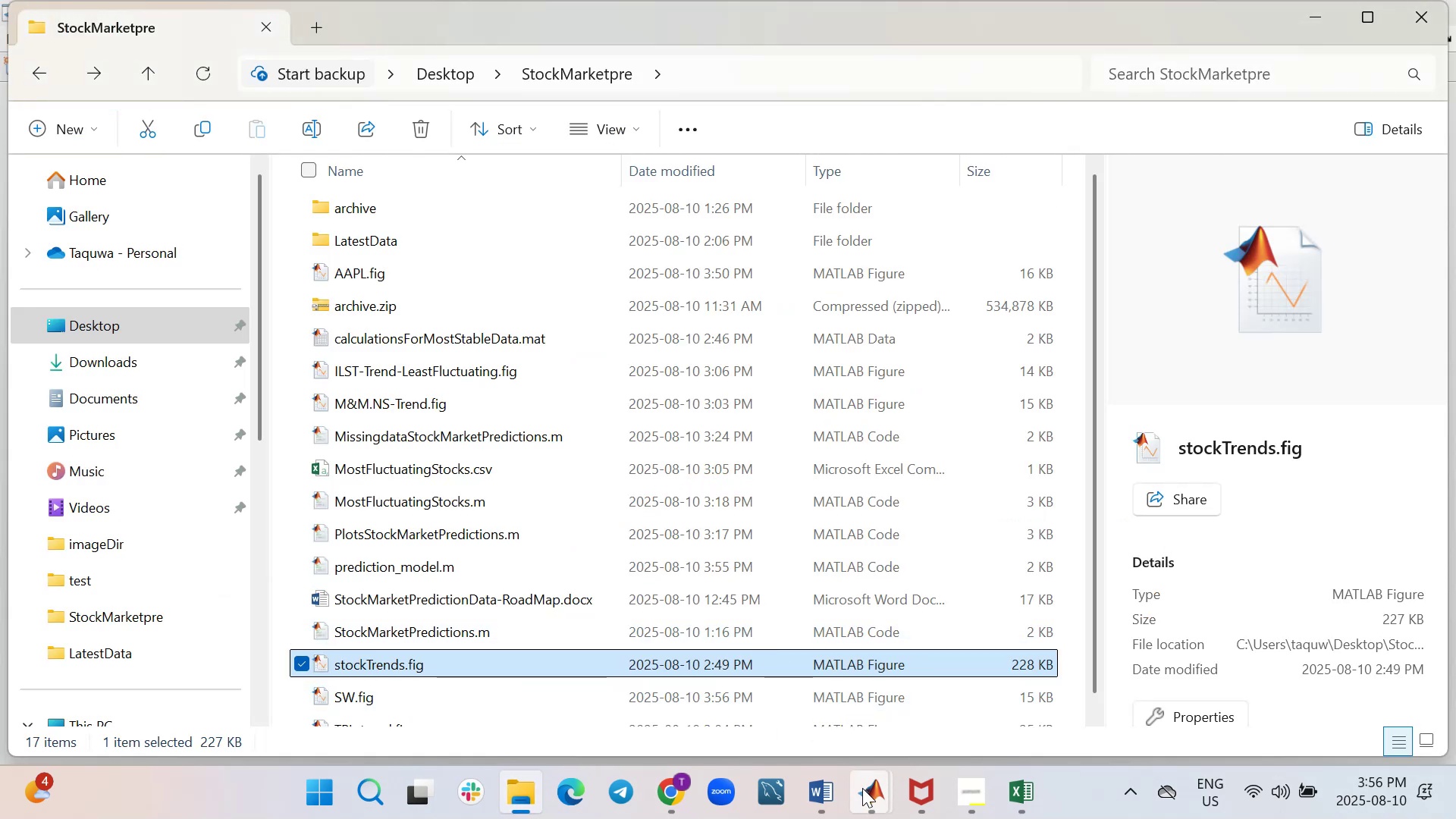 
left_click([713, 677])
 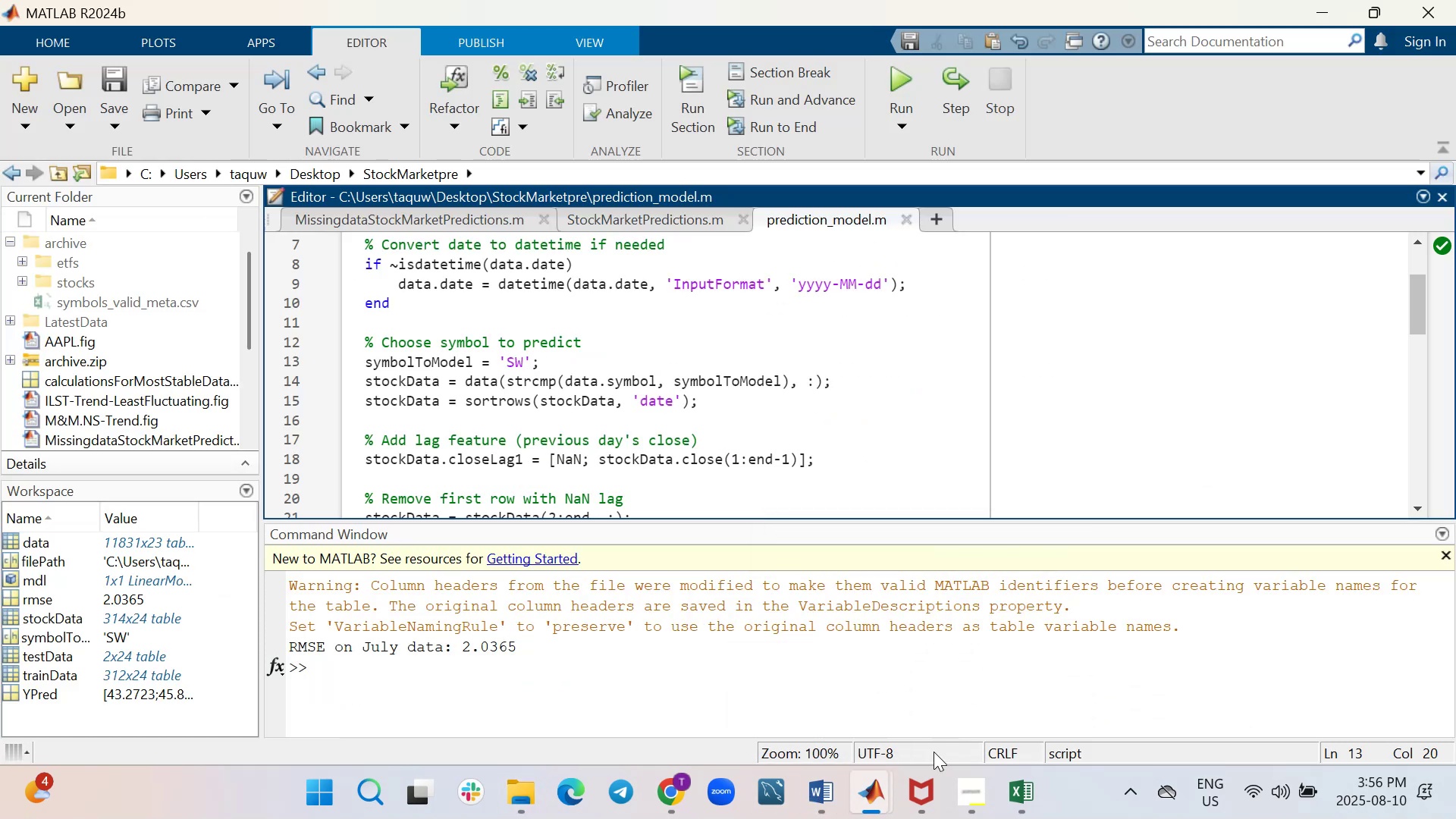 
wait(8.7)
 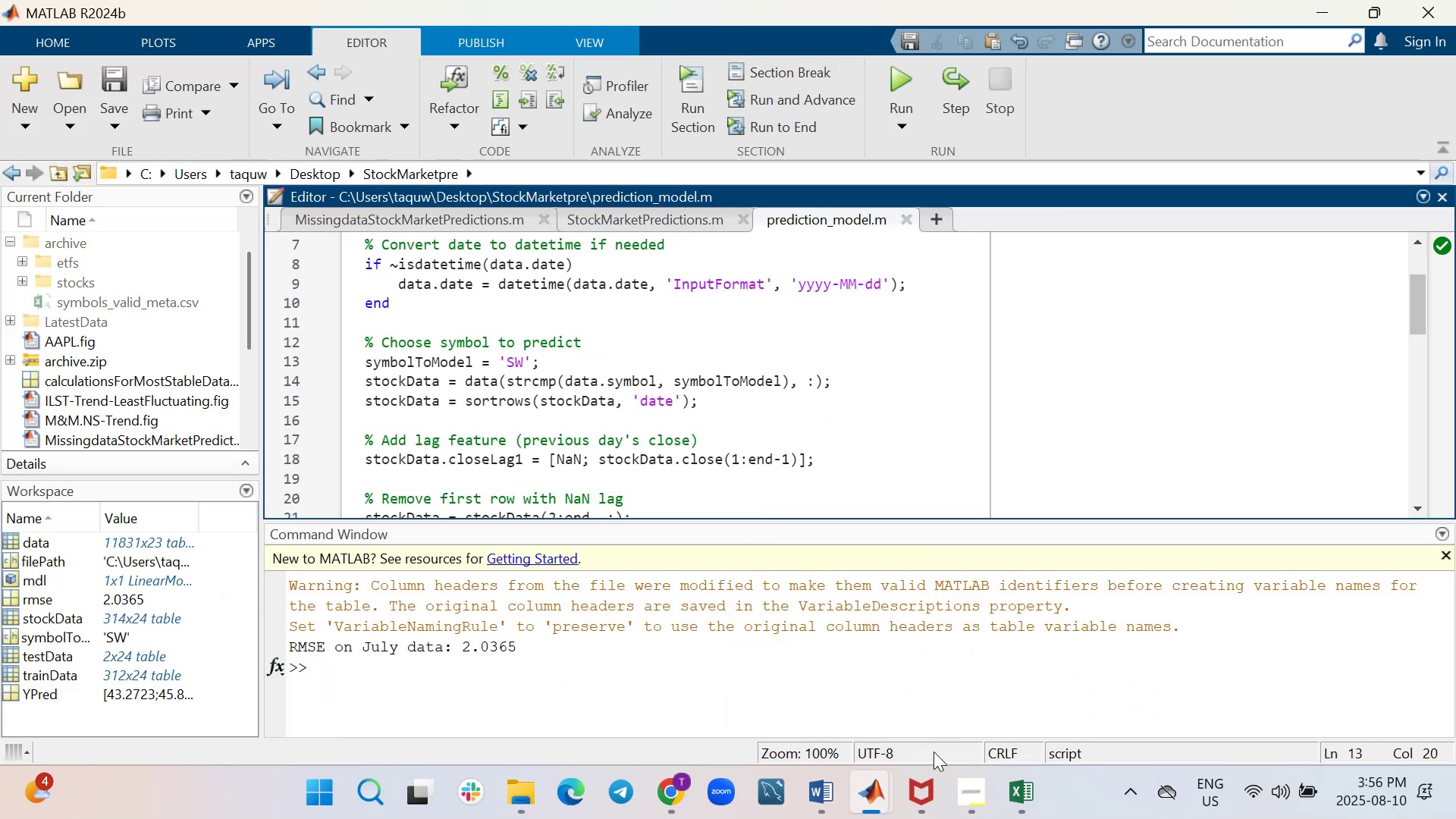 
left_click([845, 679])
 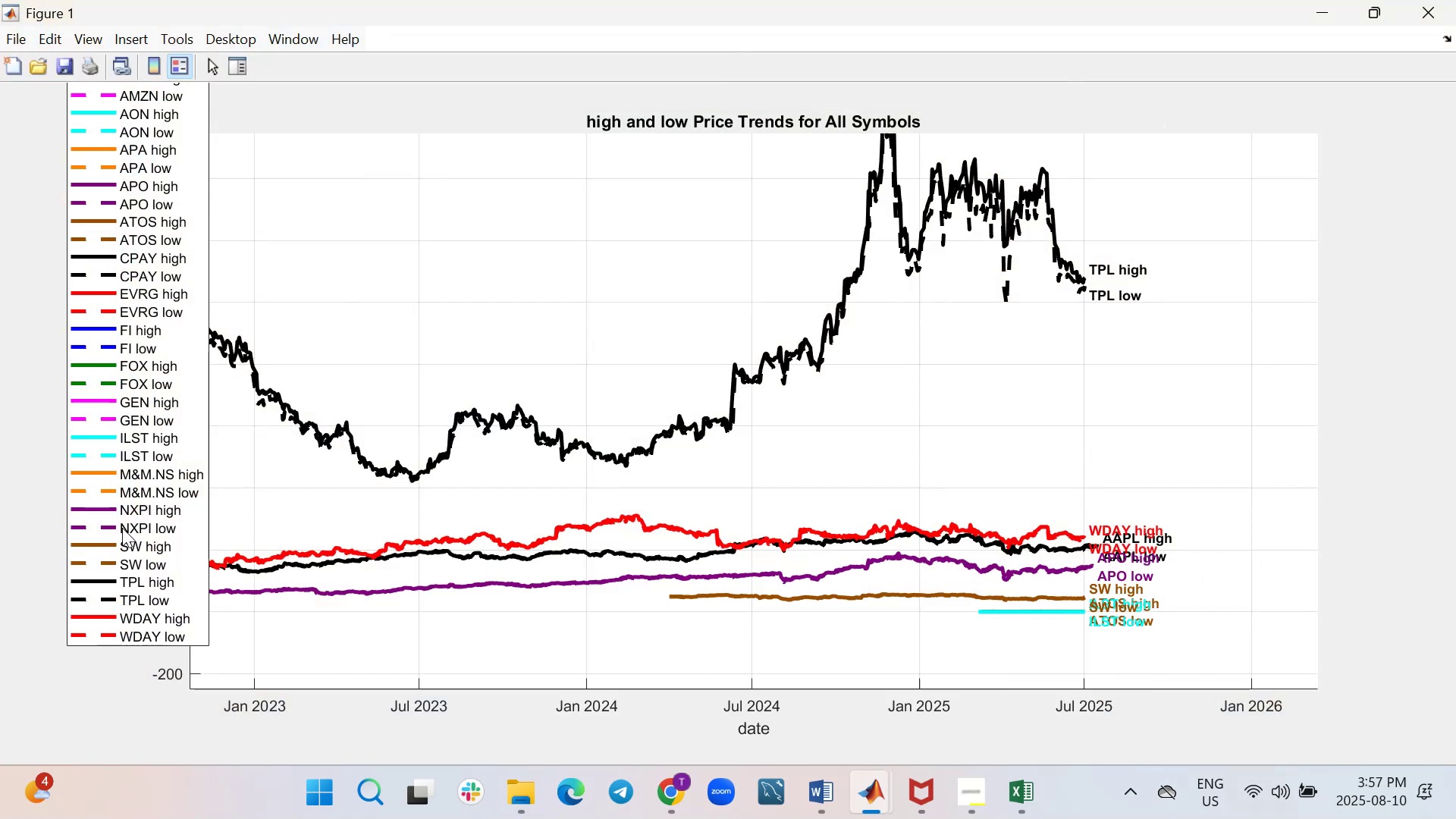 
wait(10.66)
 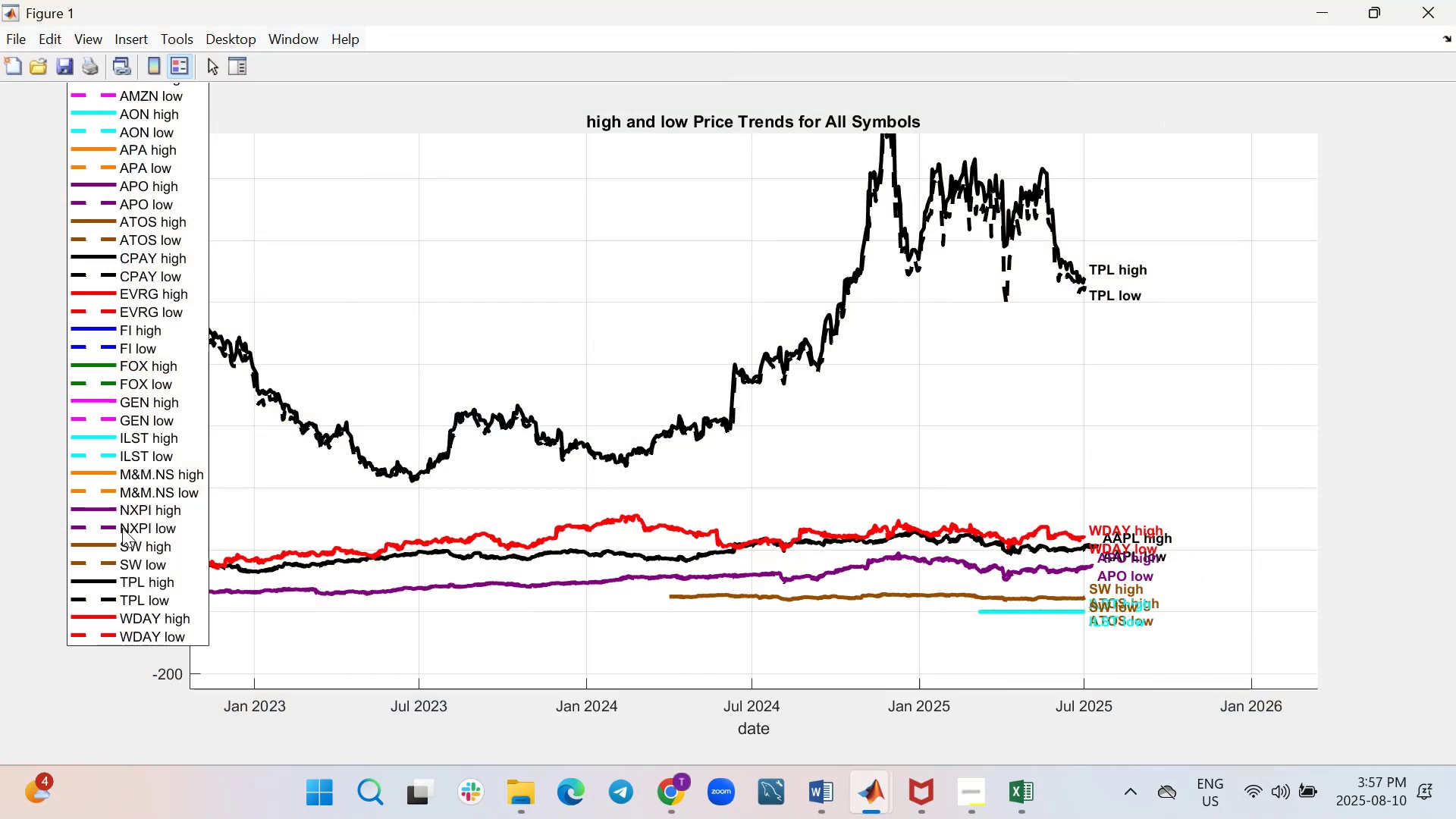 
left_click([656, 674])
 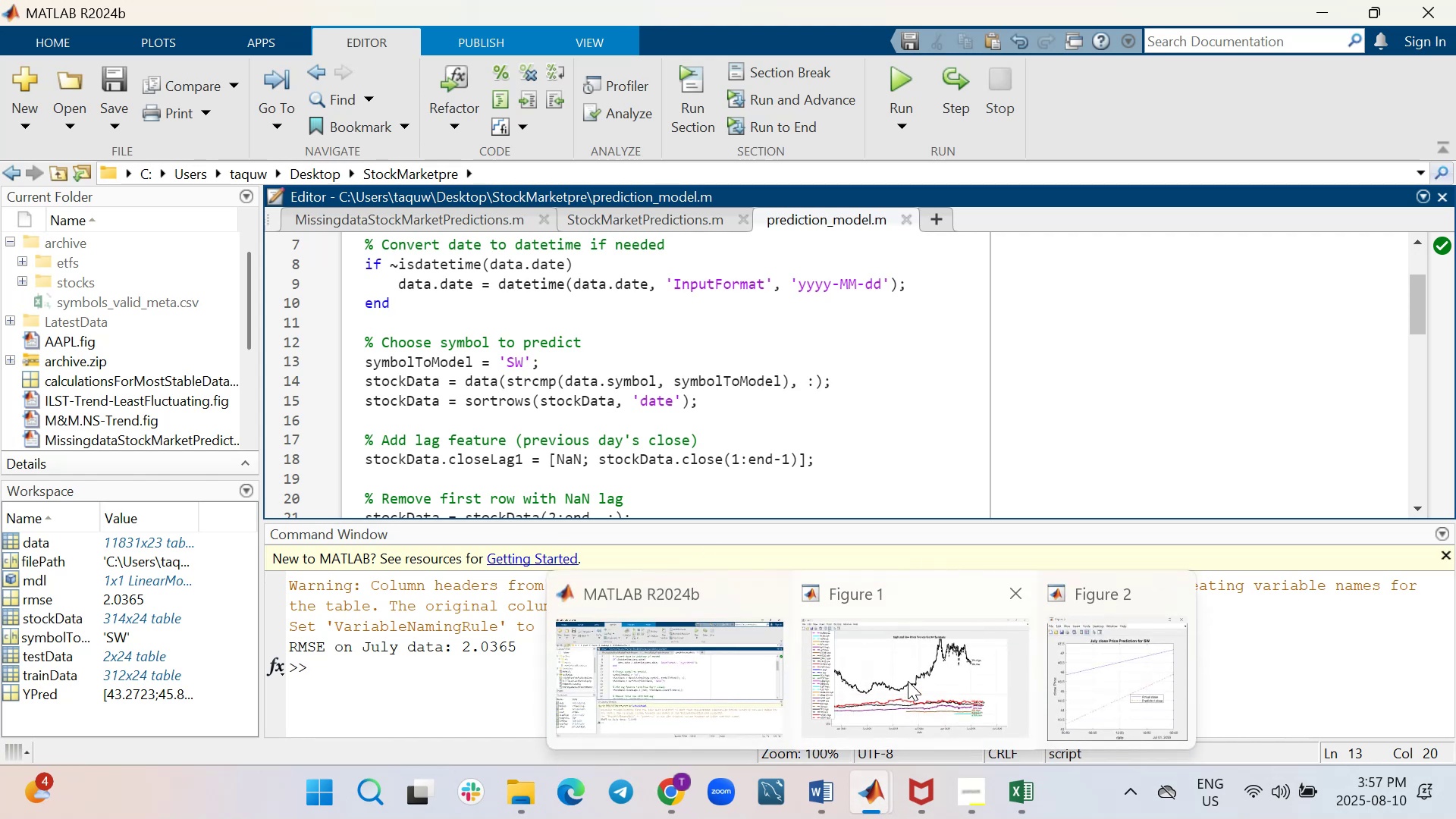 
wait(13.34)
 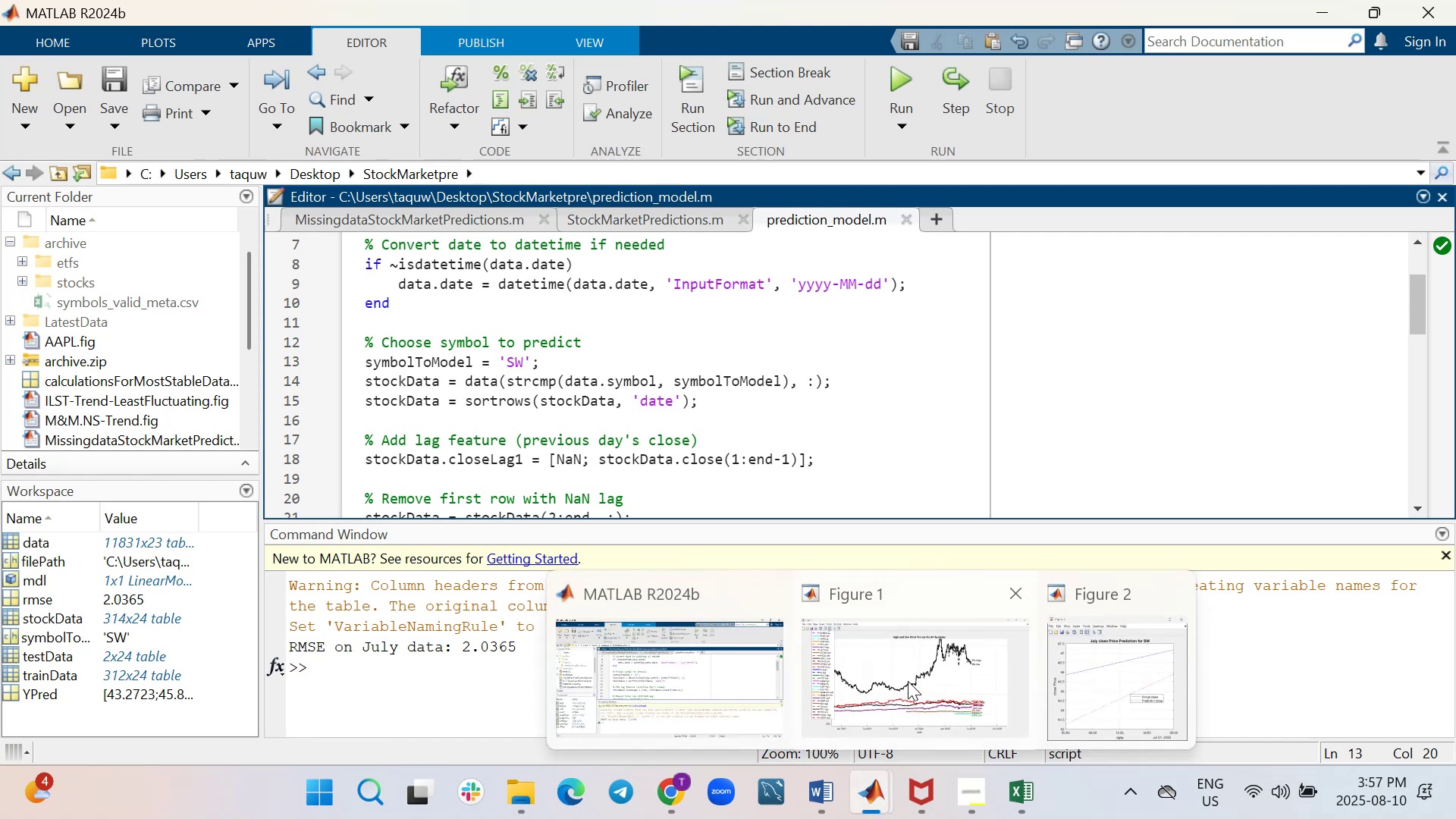 
key(Backspace)
key(Backspace)
type(NXPI)
 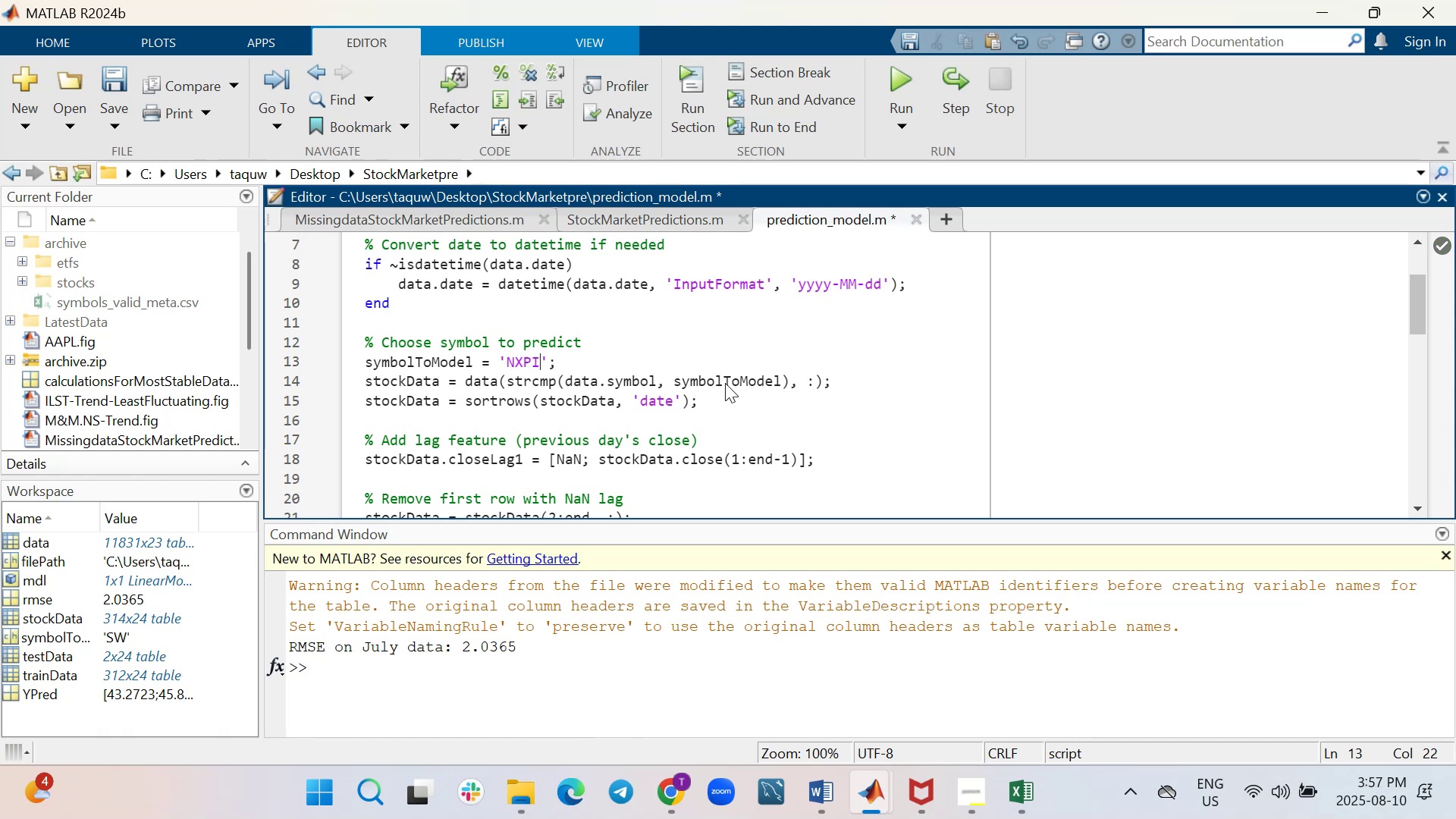 
left_click([909, 67])
 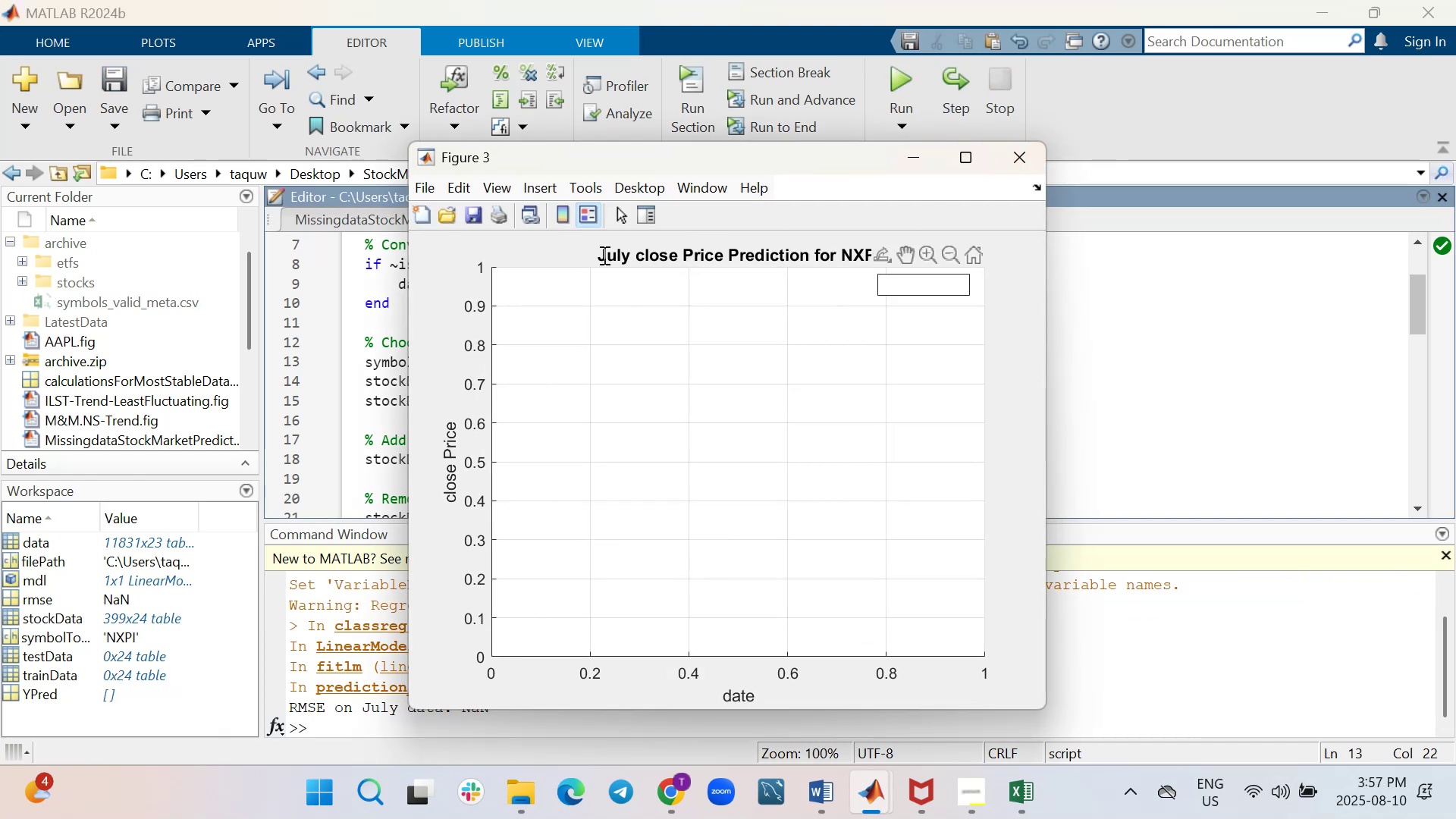 
left_click([918, 171])
 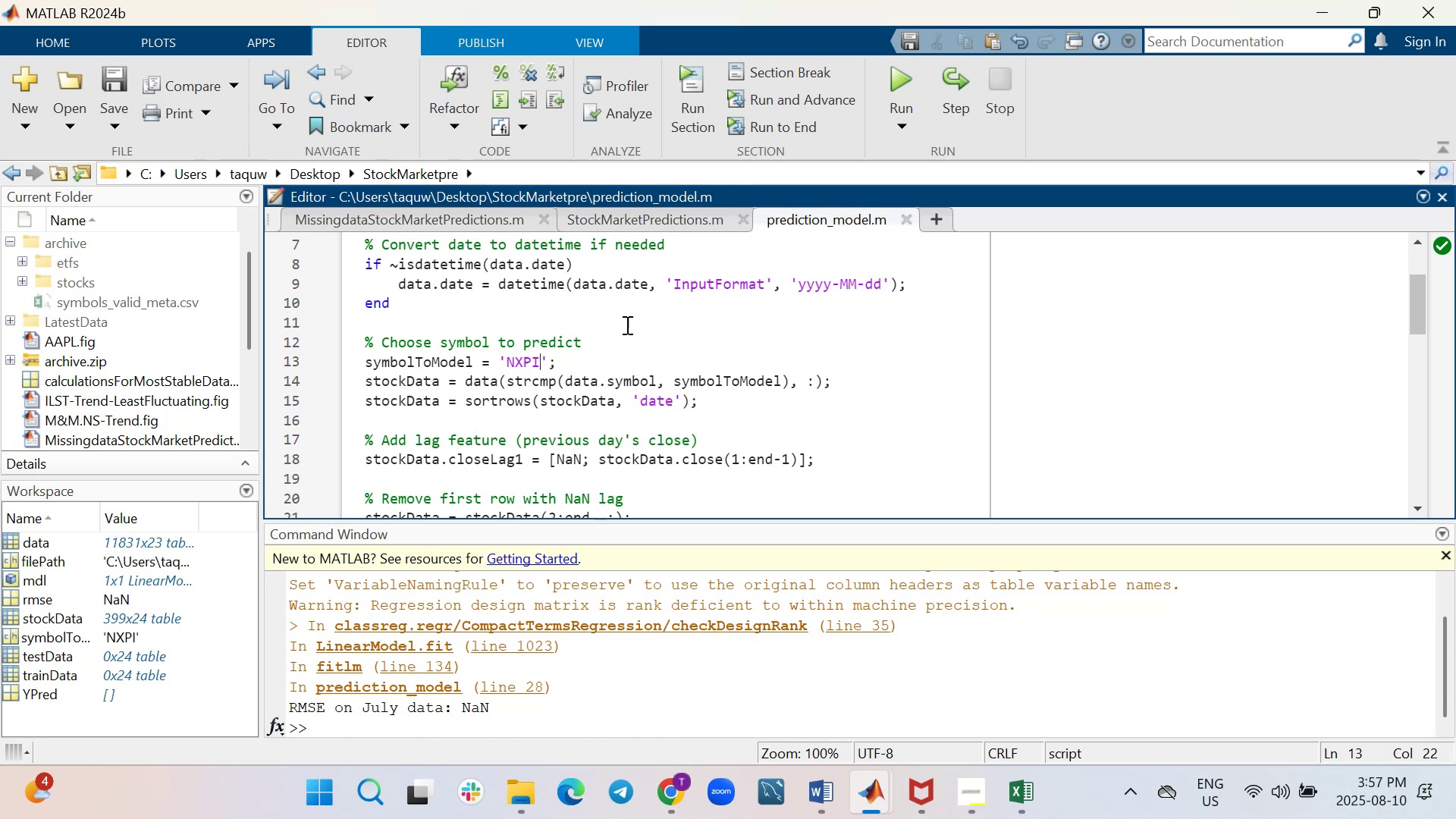 
scroll: coordinate [824, 372], scroll_direction: down, amount: 1.0
 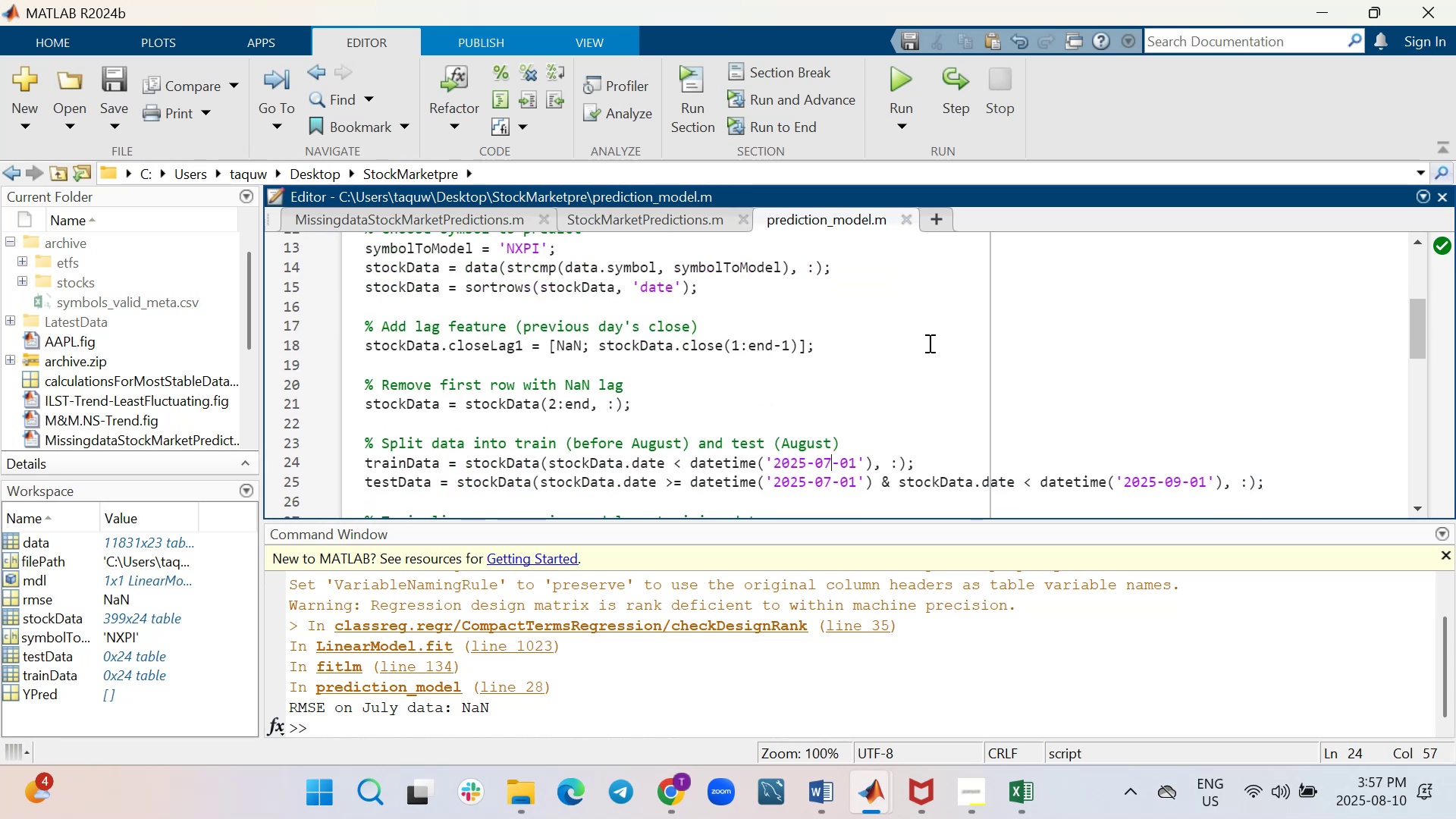 
key(Backspace)
 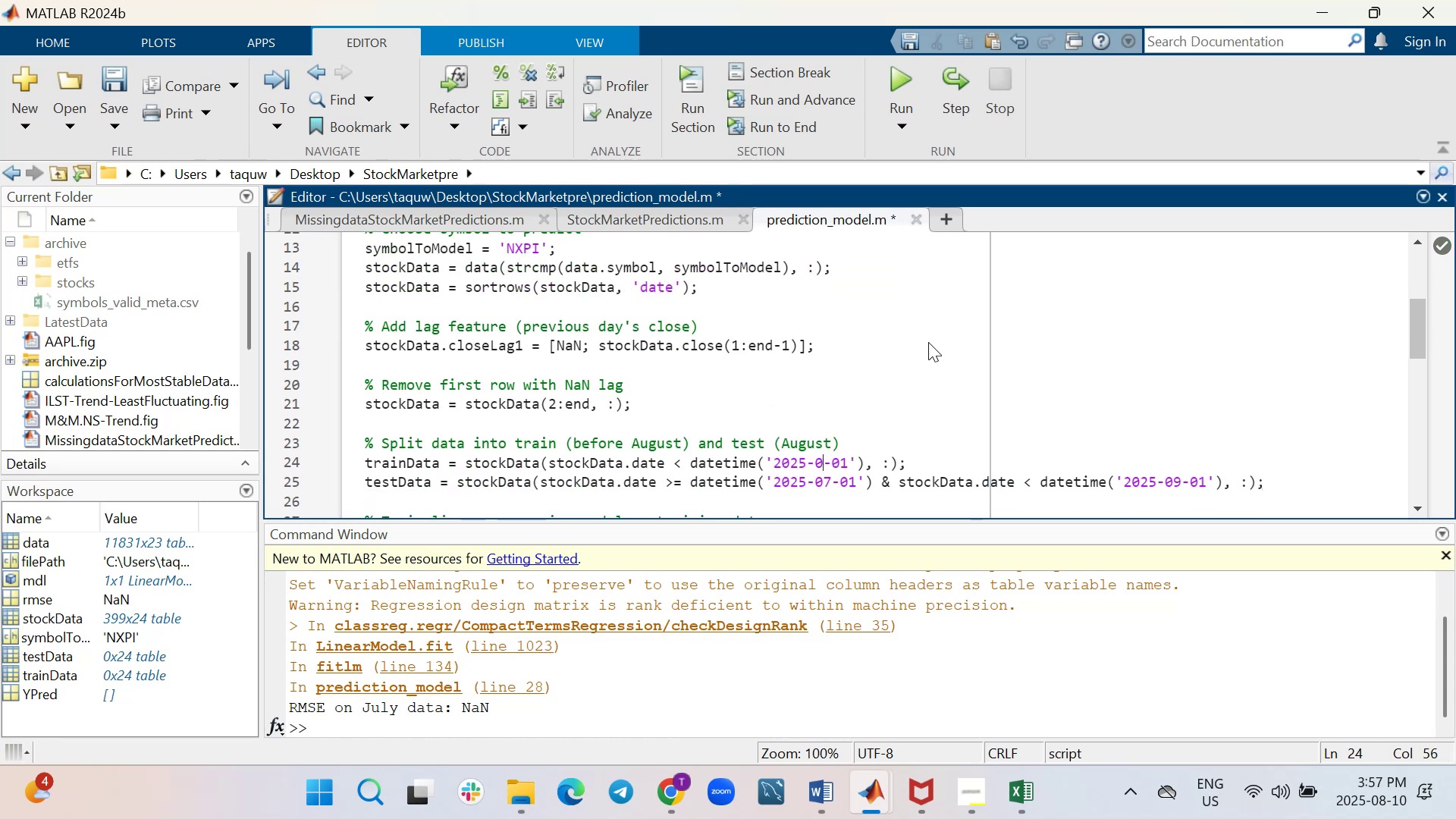 
key(6)
 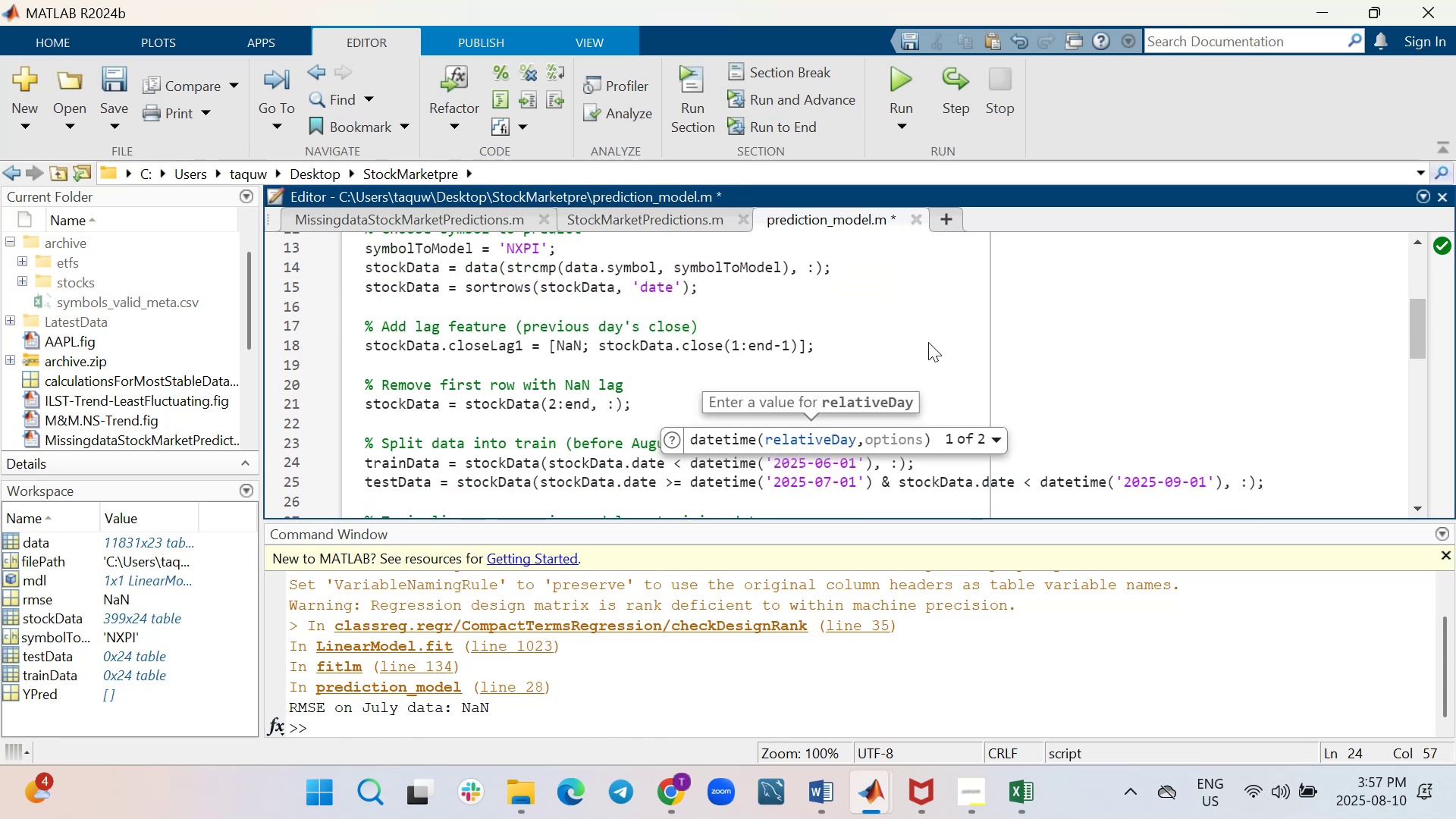 
key(ArrowDown)
 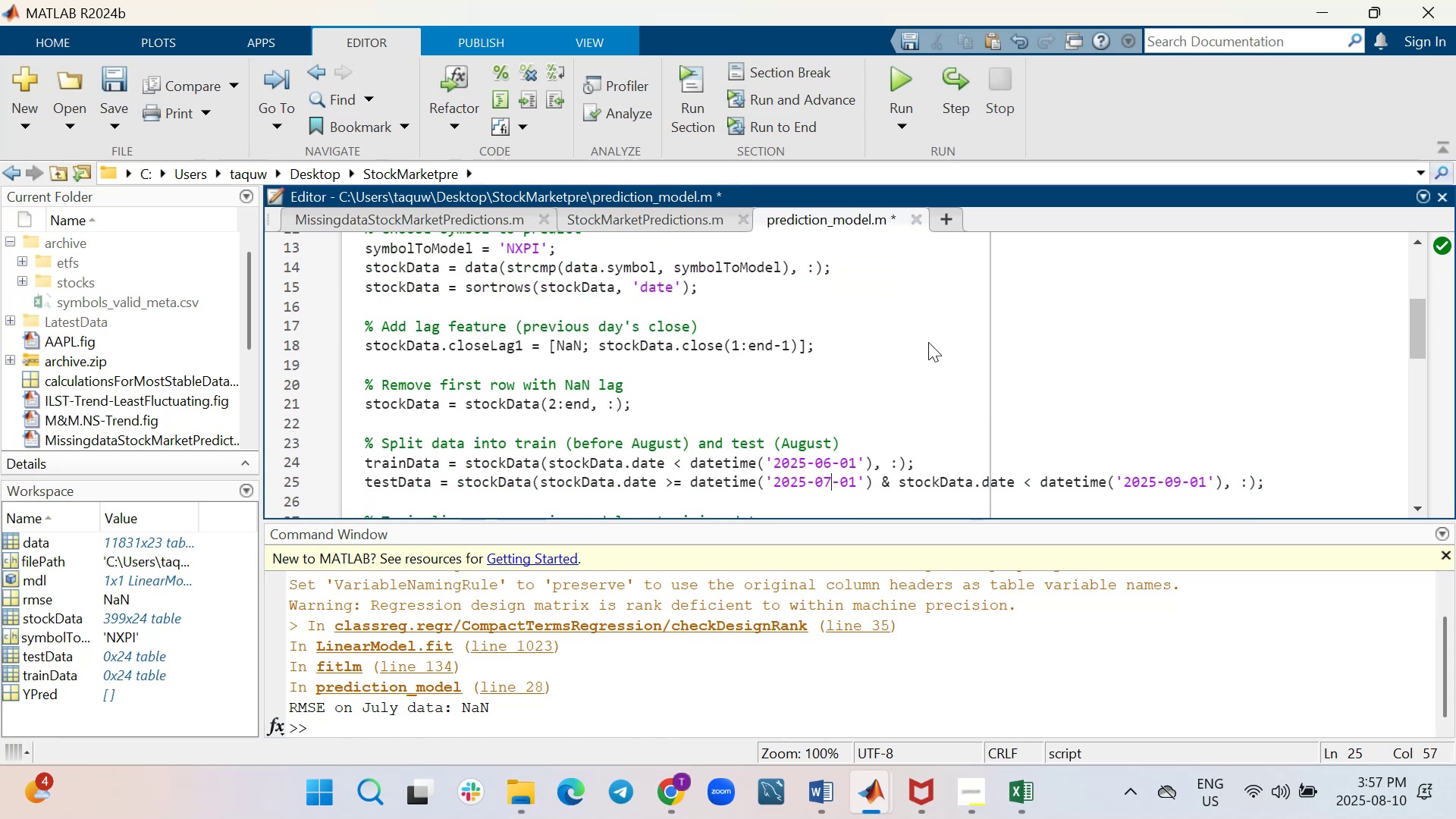 
key(Backspace)
 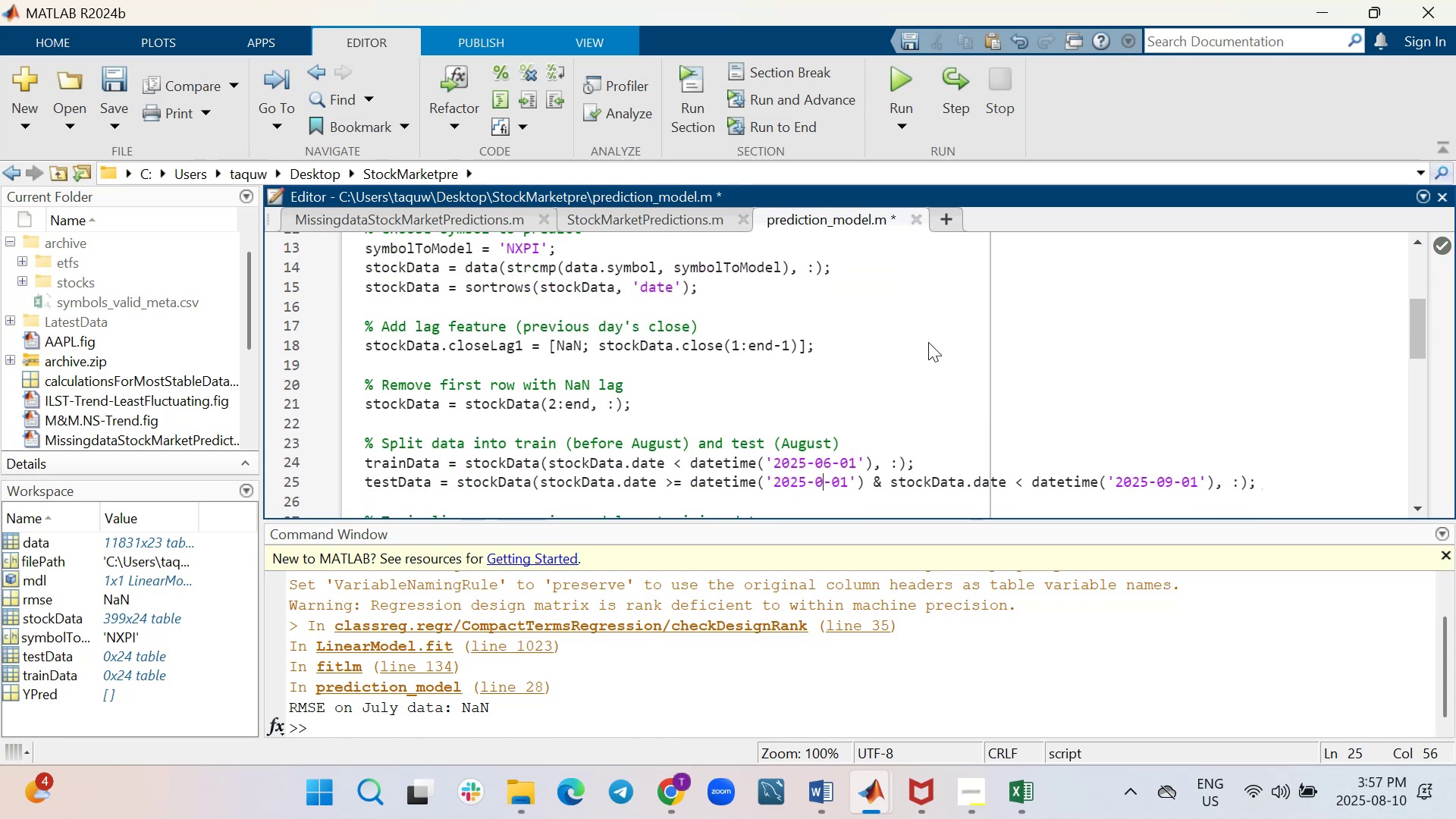 
key(6)
 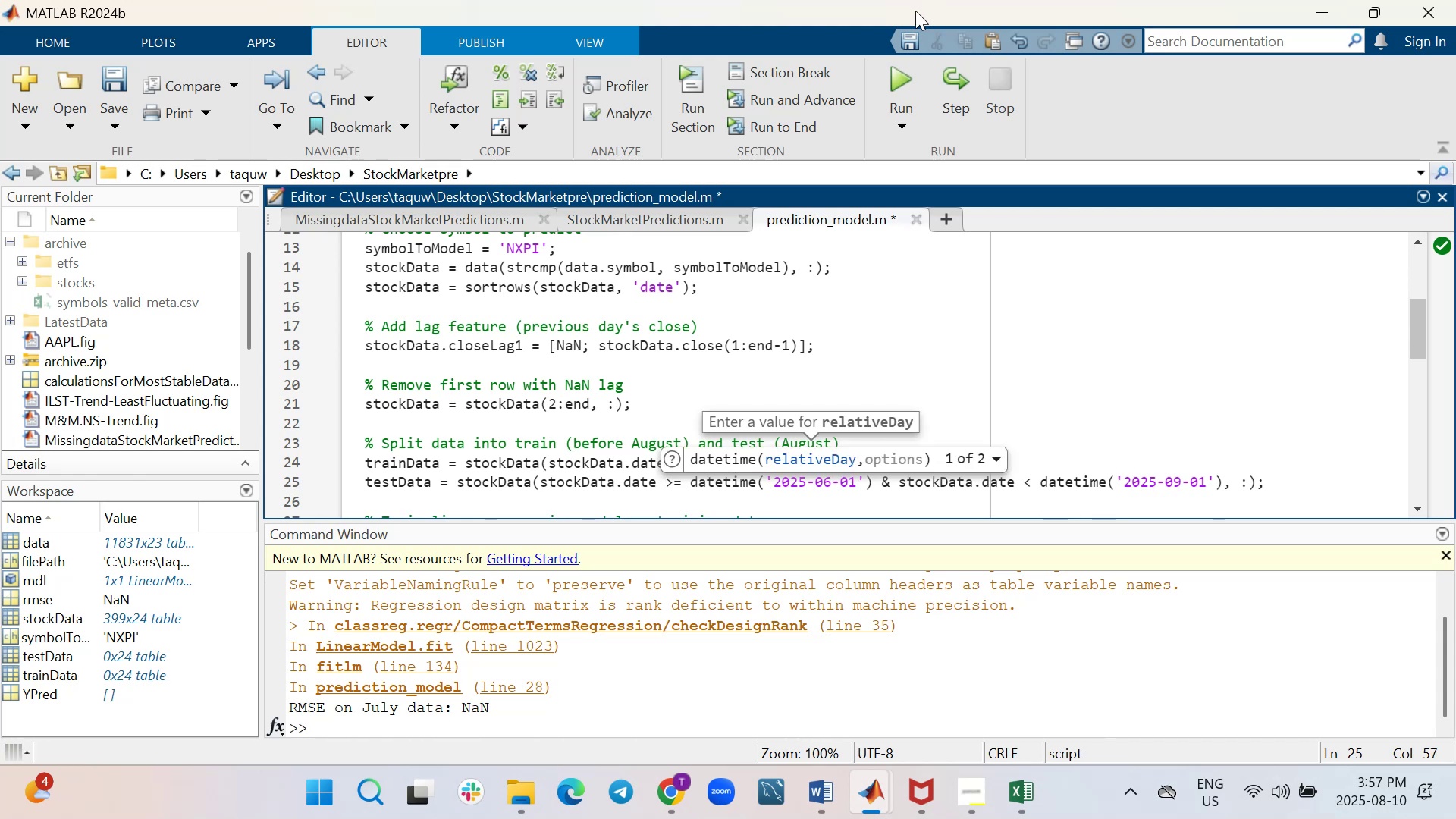 
left_click([906, 76])
 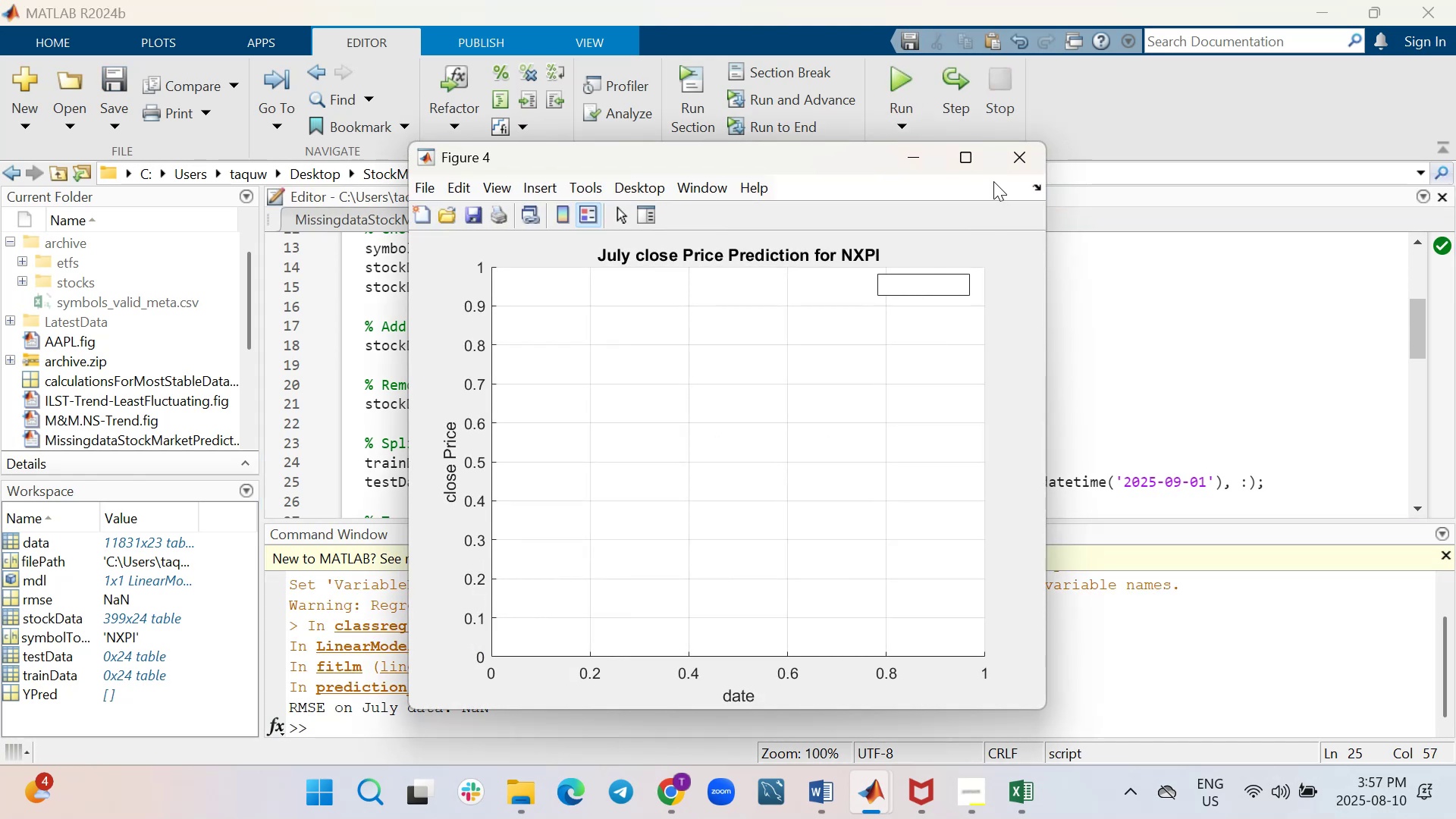 
left_click([925, 163])
 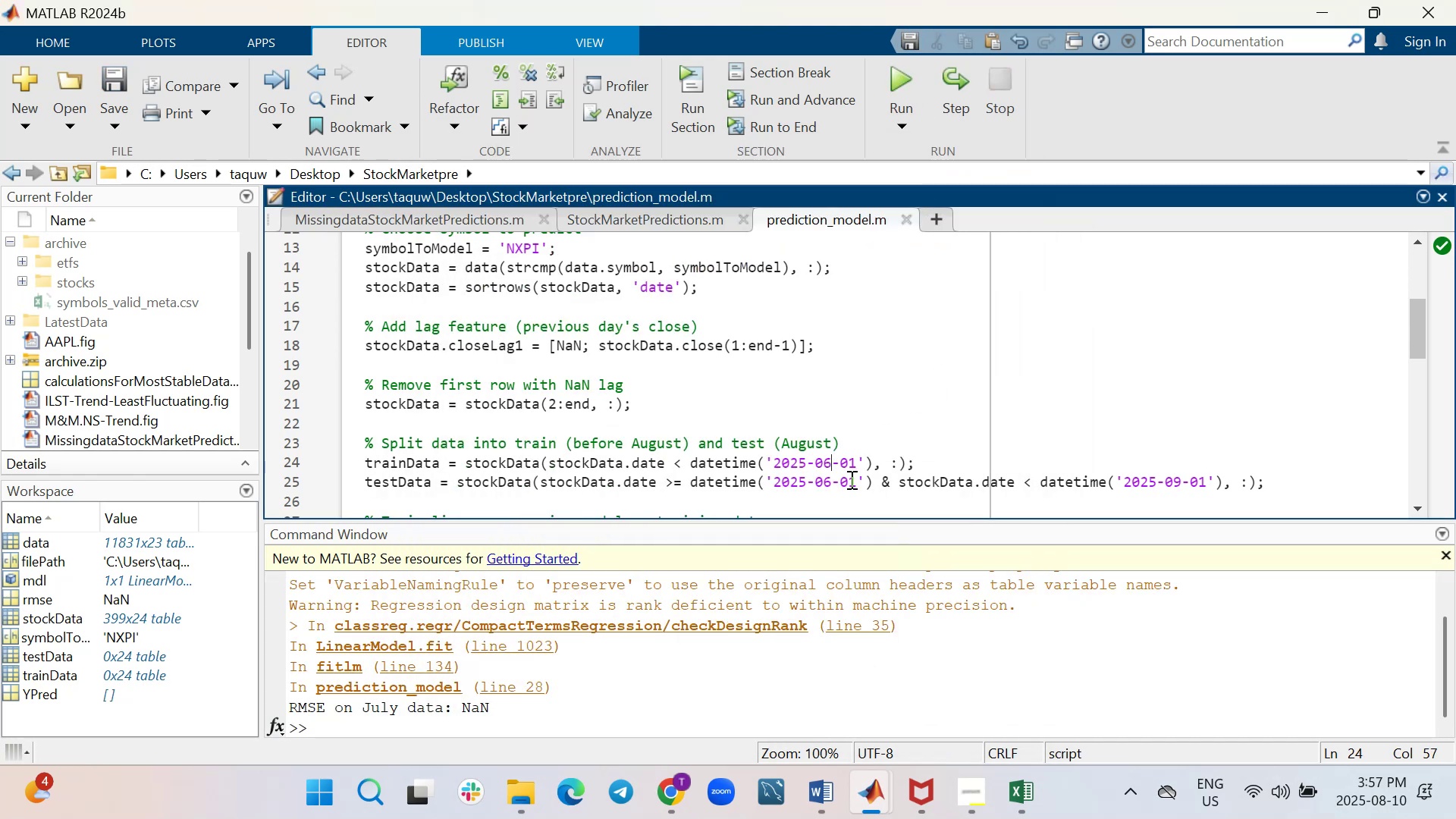 
key(Backspace)
 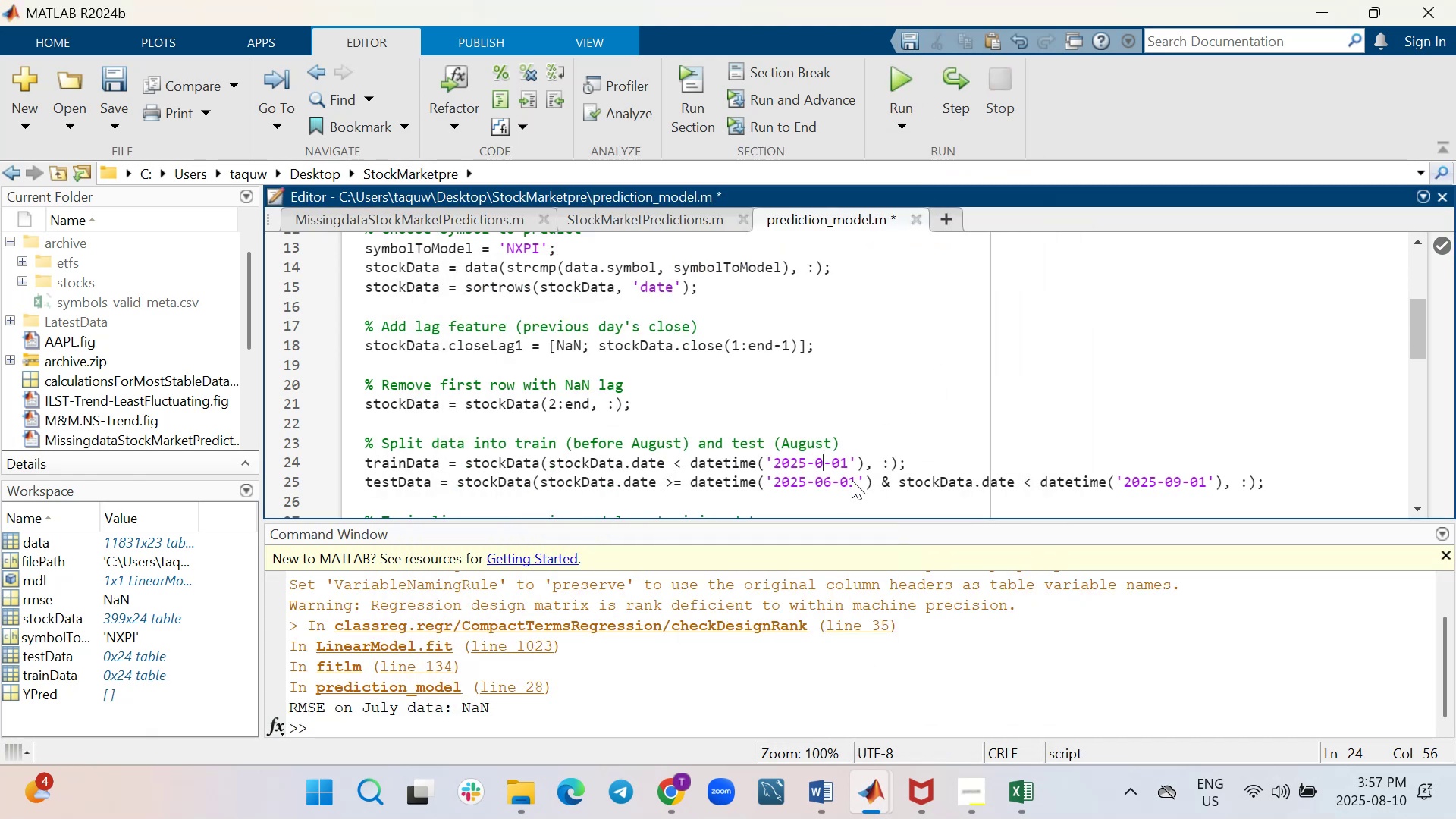 
key(4)
 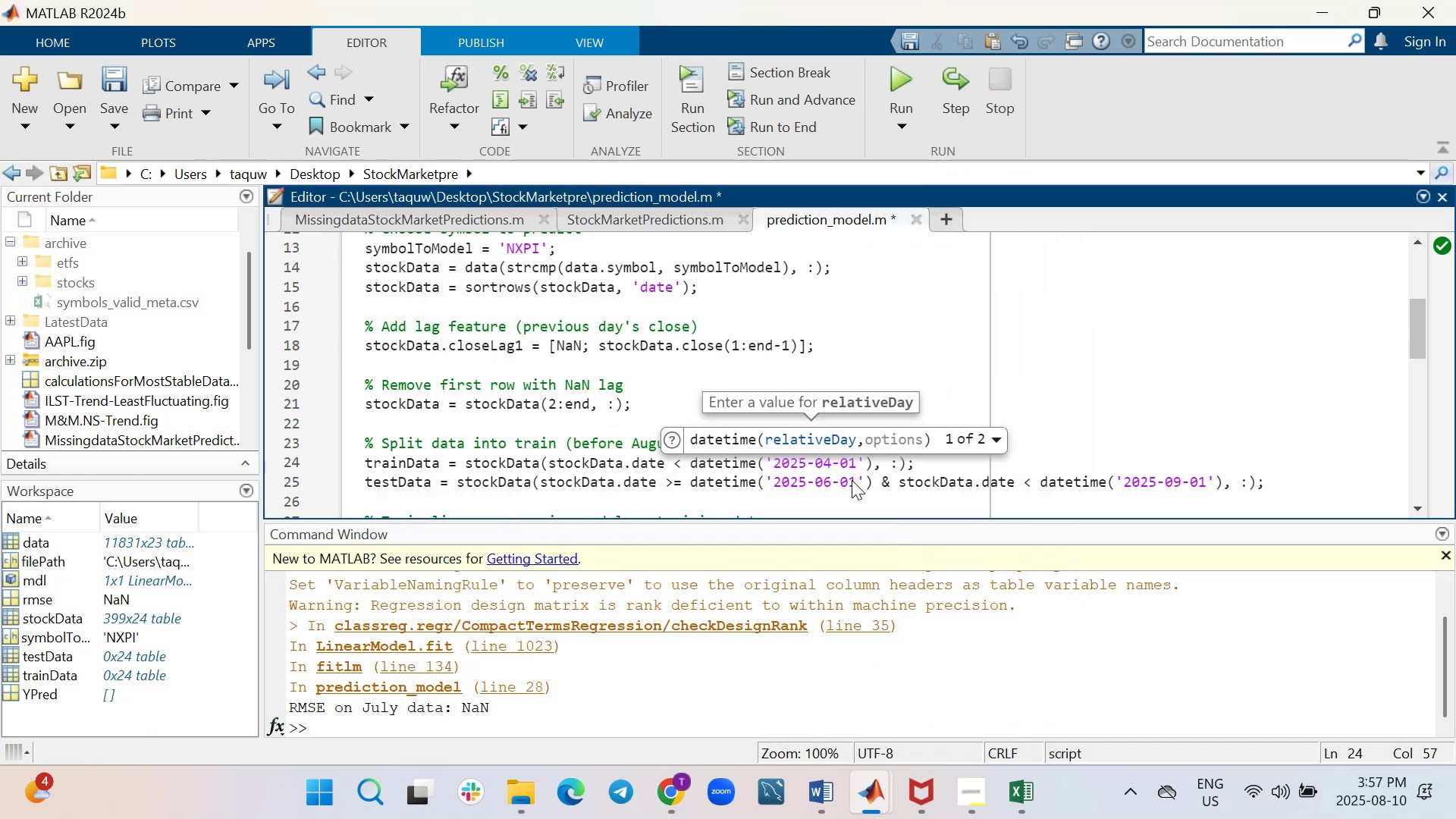 
key(ArrowDown)
 